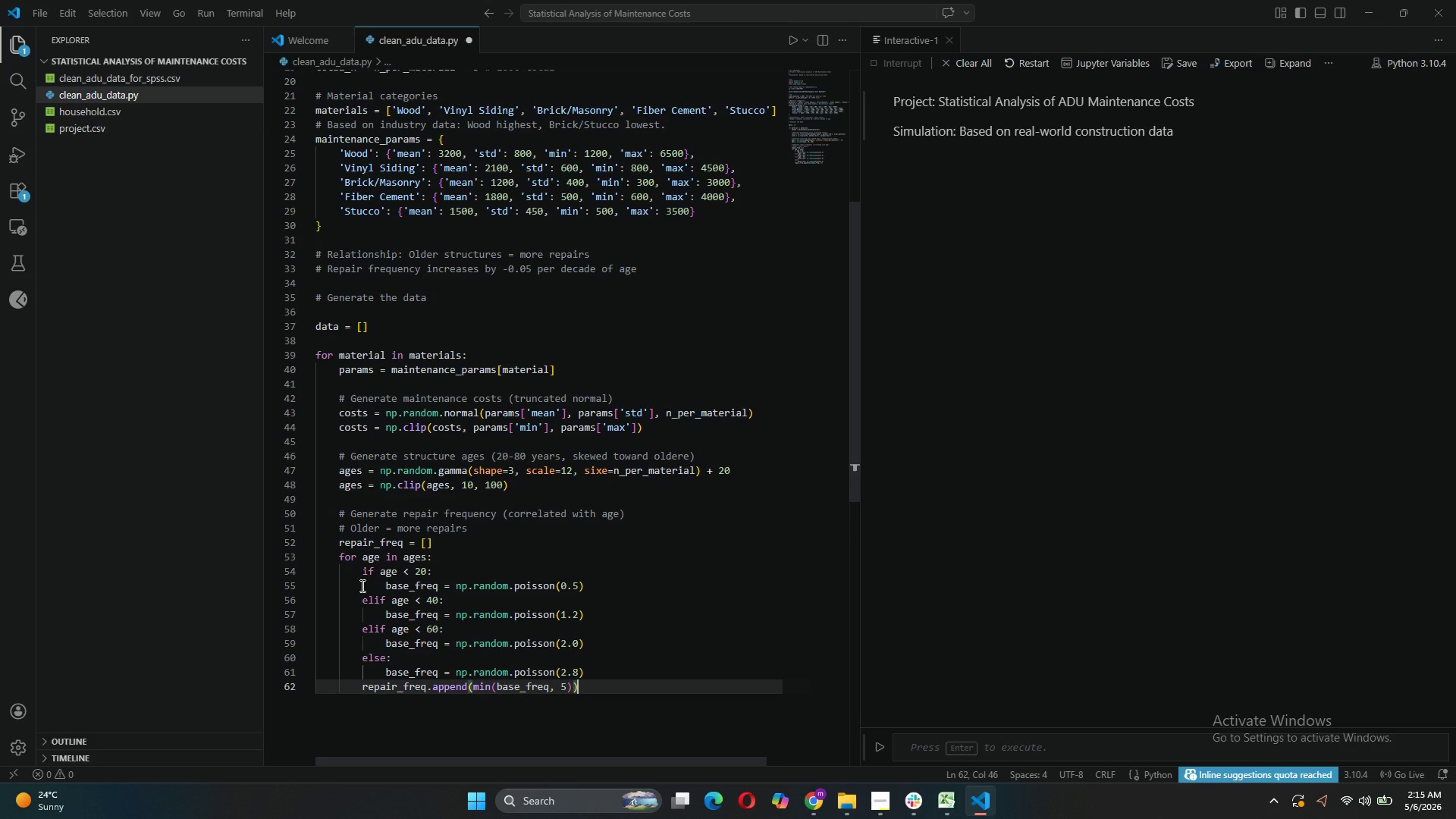 
type( # Cap at 5)
 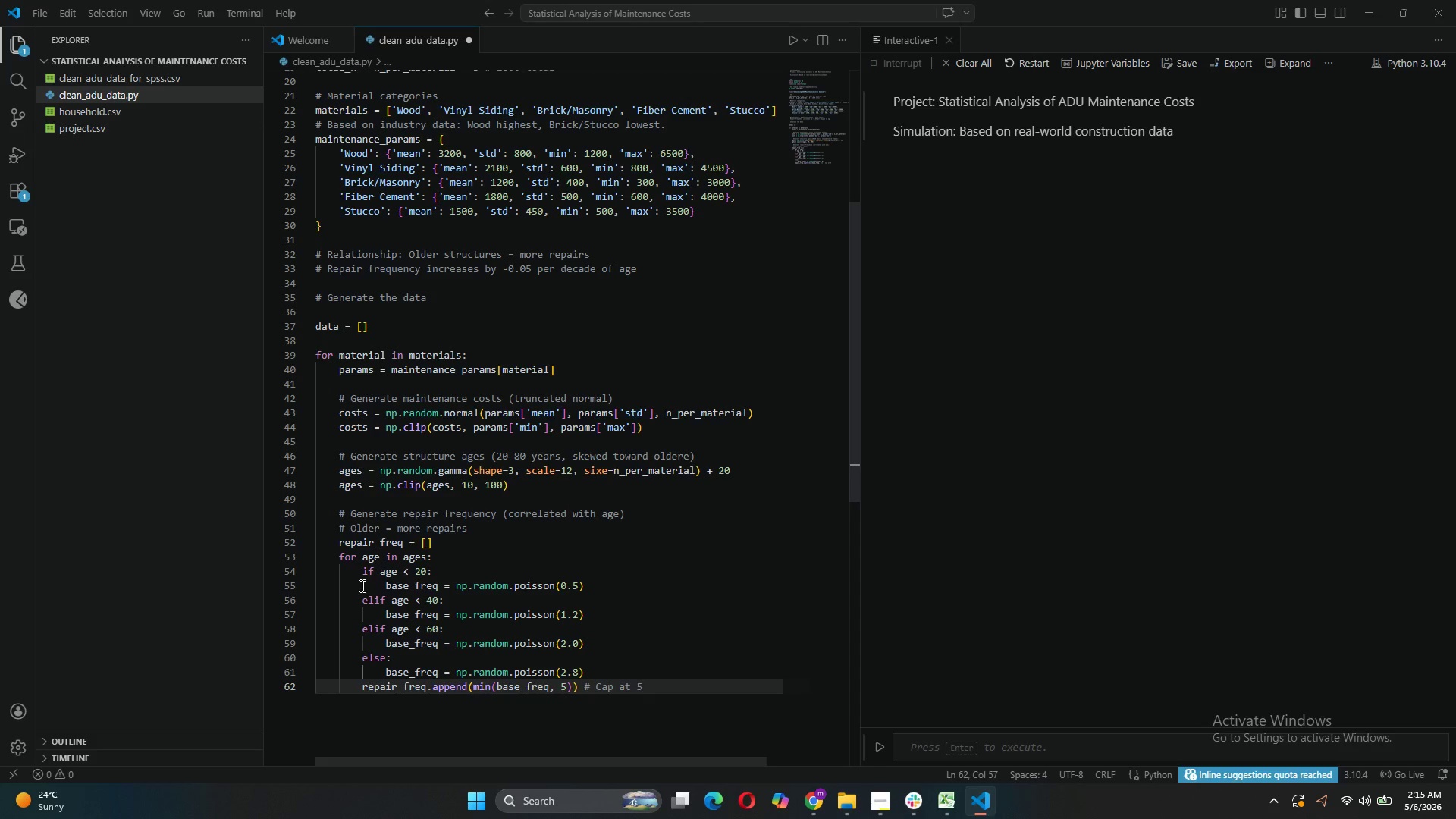 
key(Enter)
 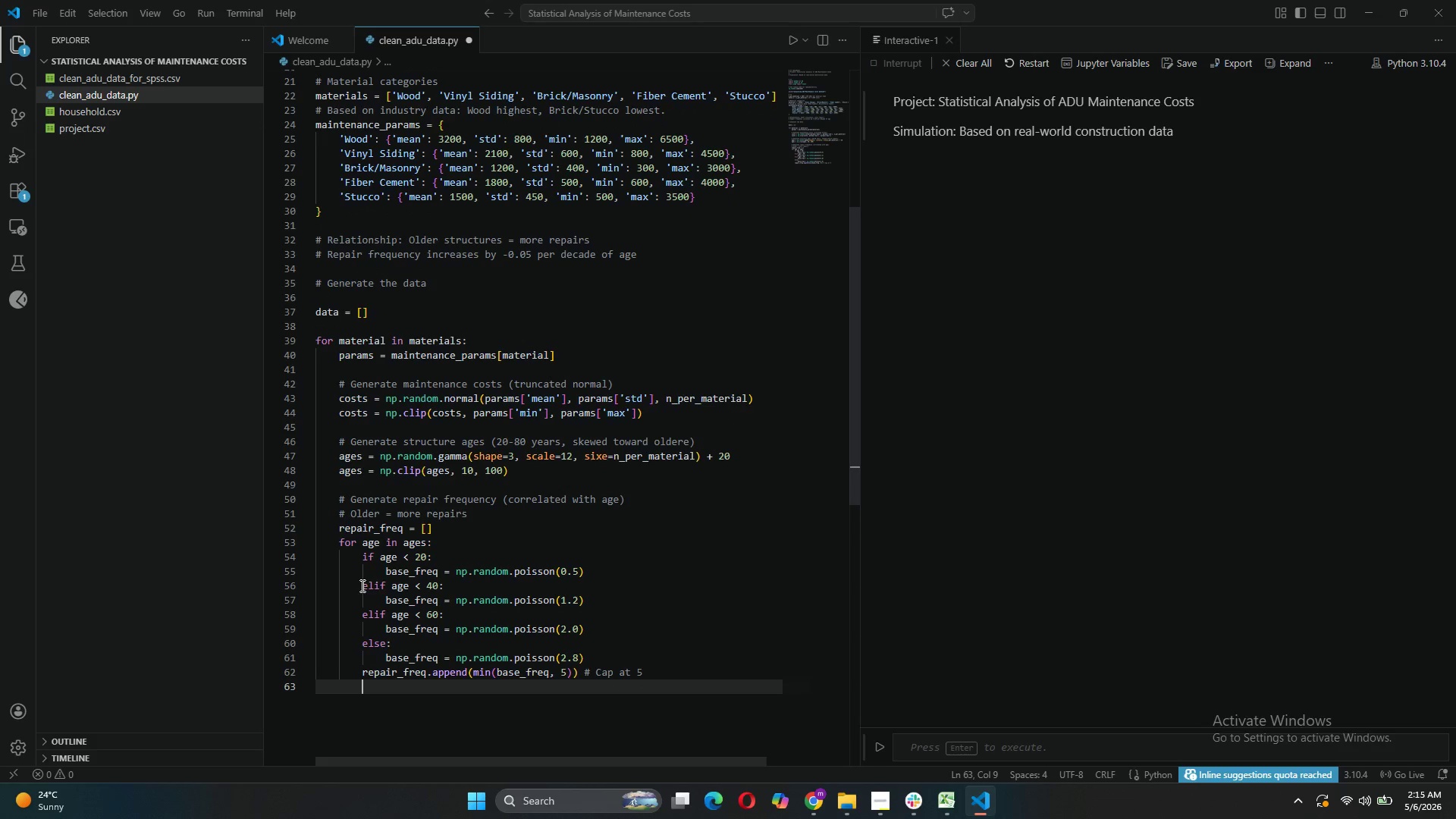 
key(Enter)
 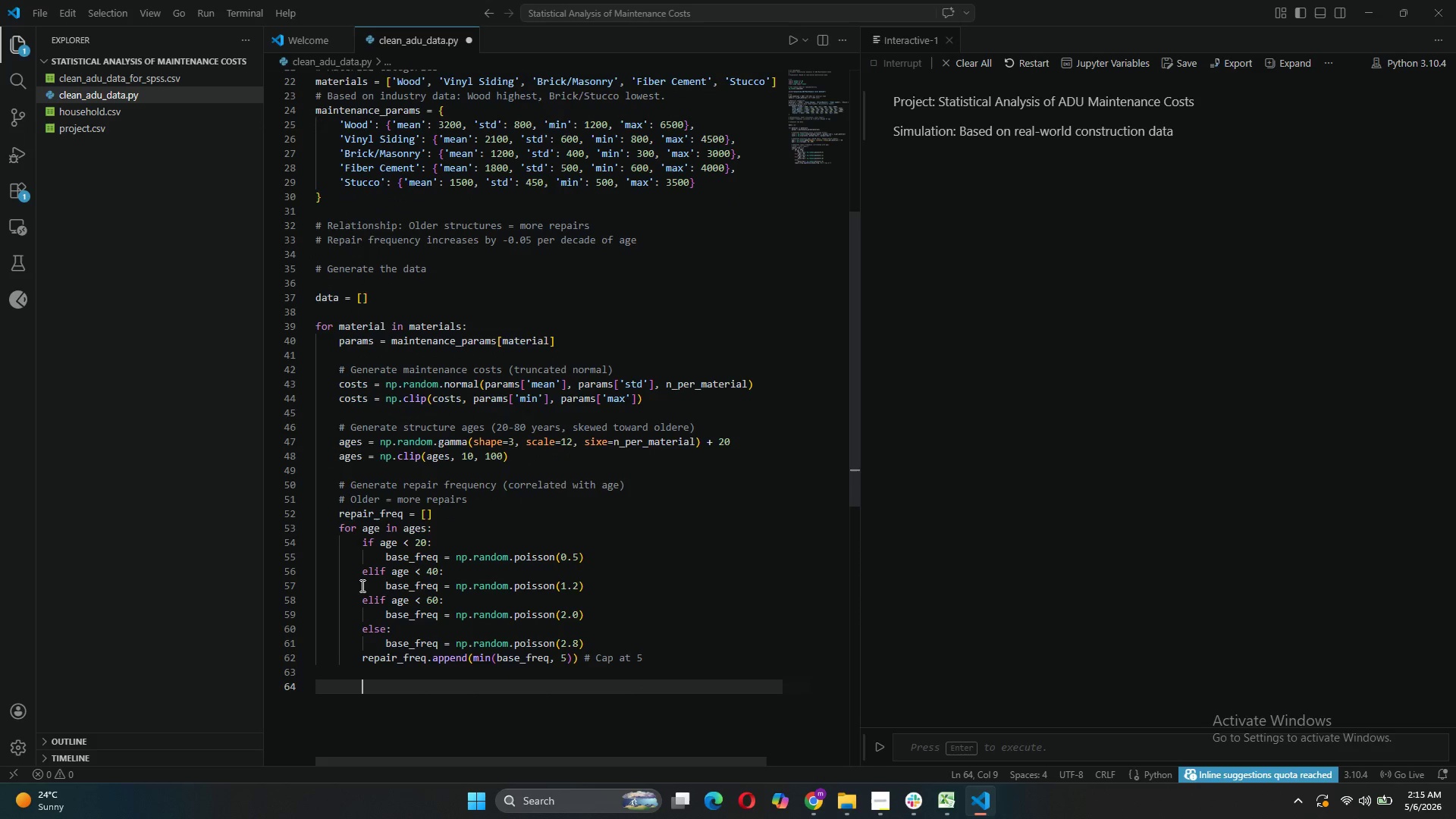 
key(Backspace)
 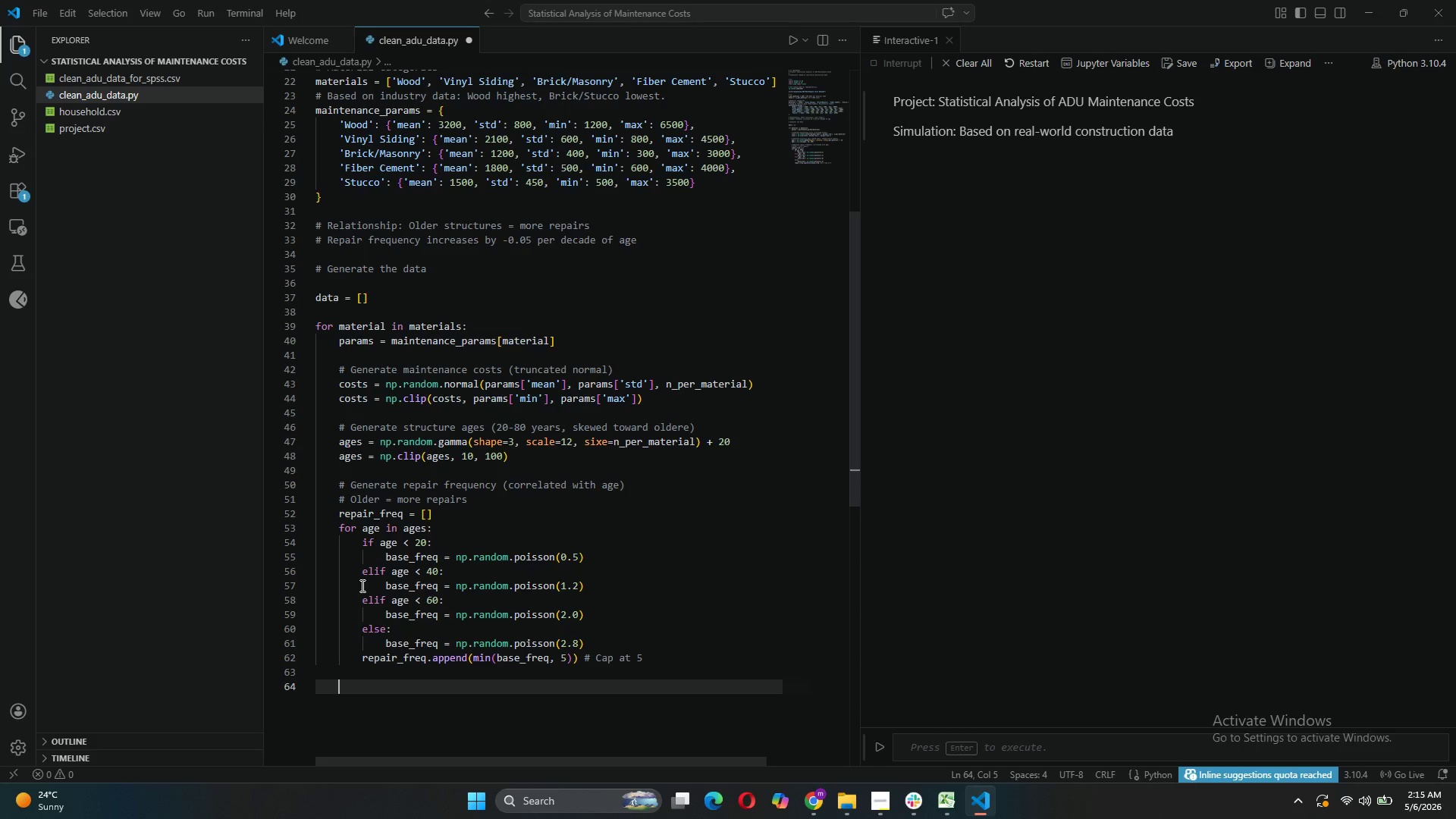 
wait(9.81)
 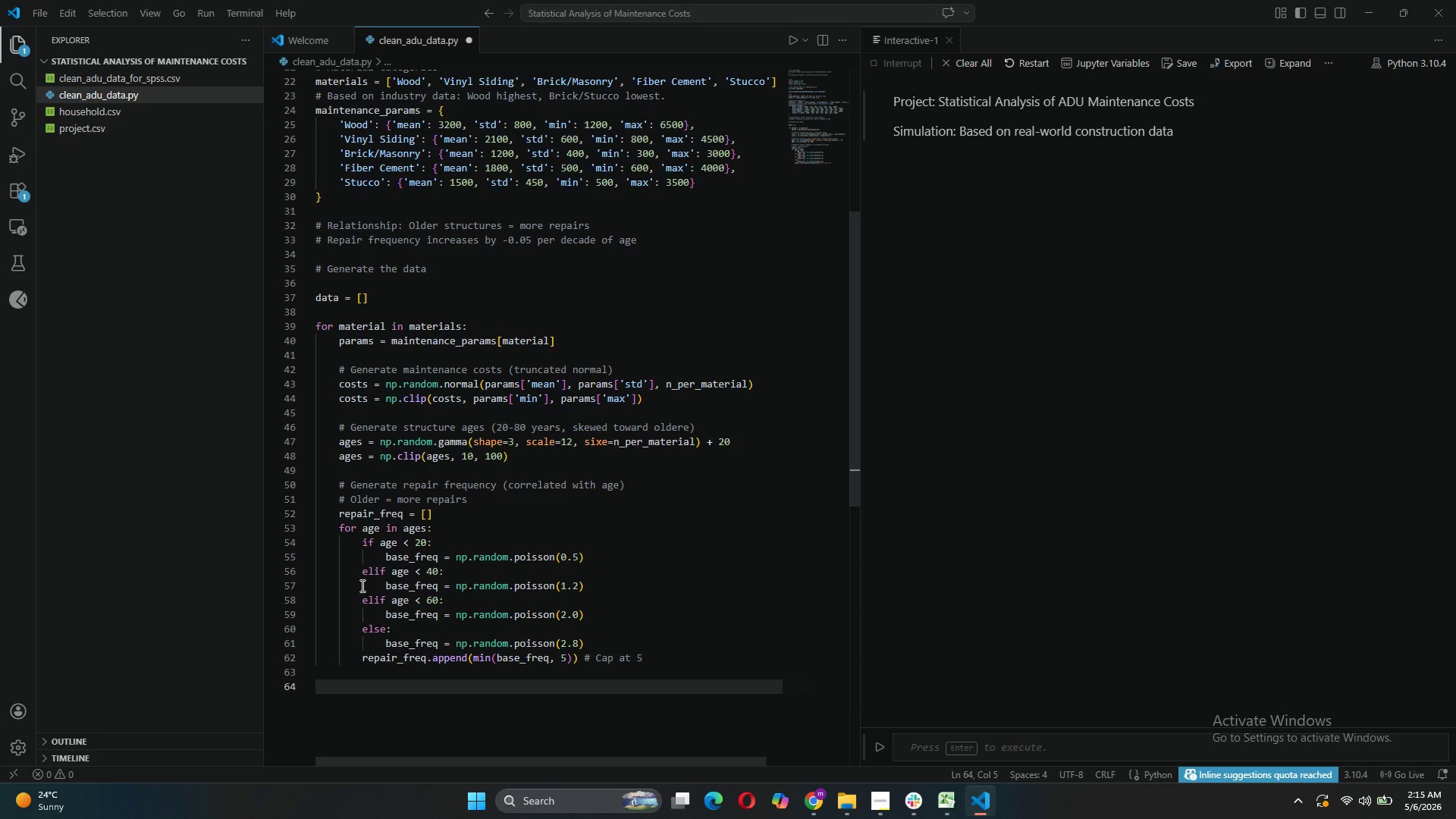 
type(# Generate square footage (ADU size: 400-1200 sq ft)
 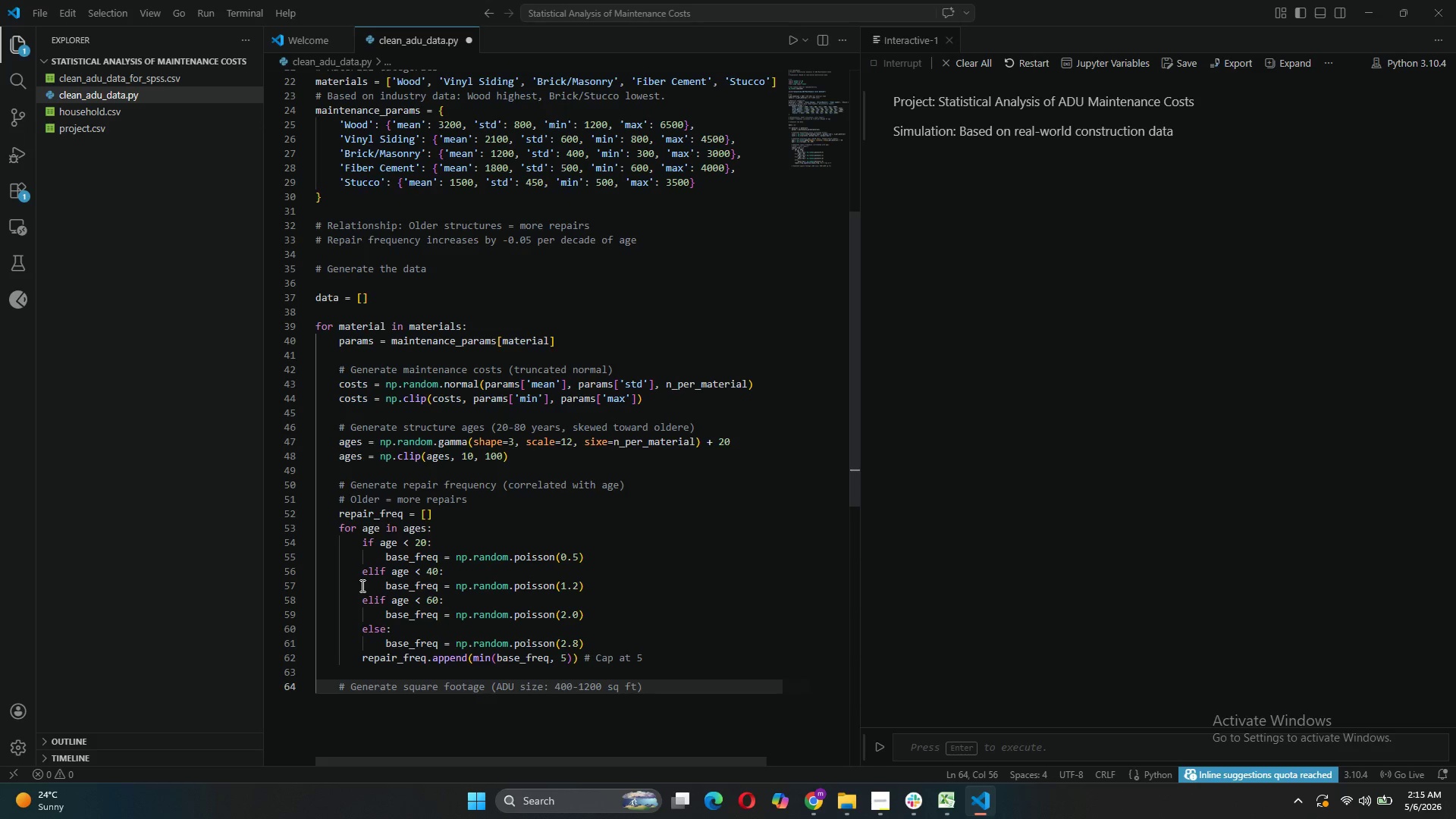 
key(ArrowRight)
 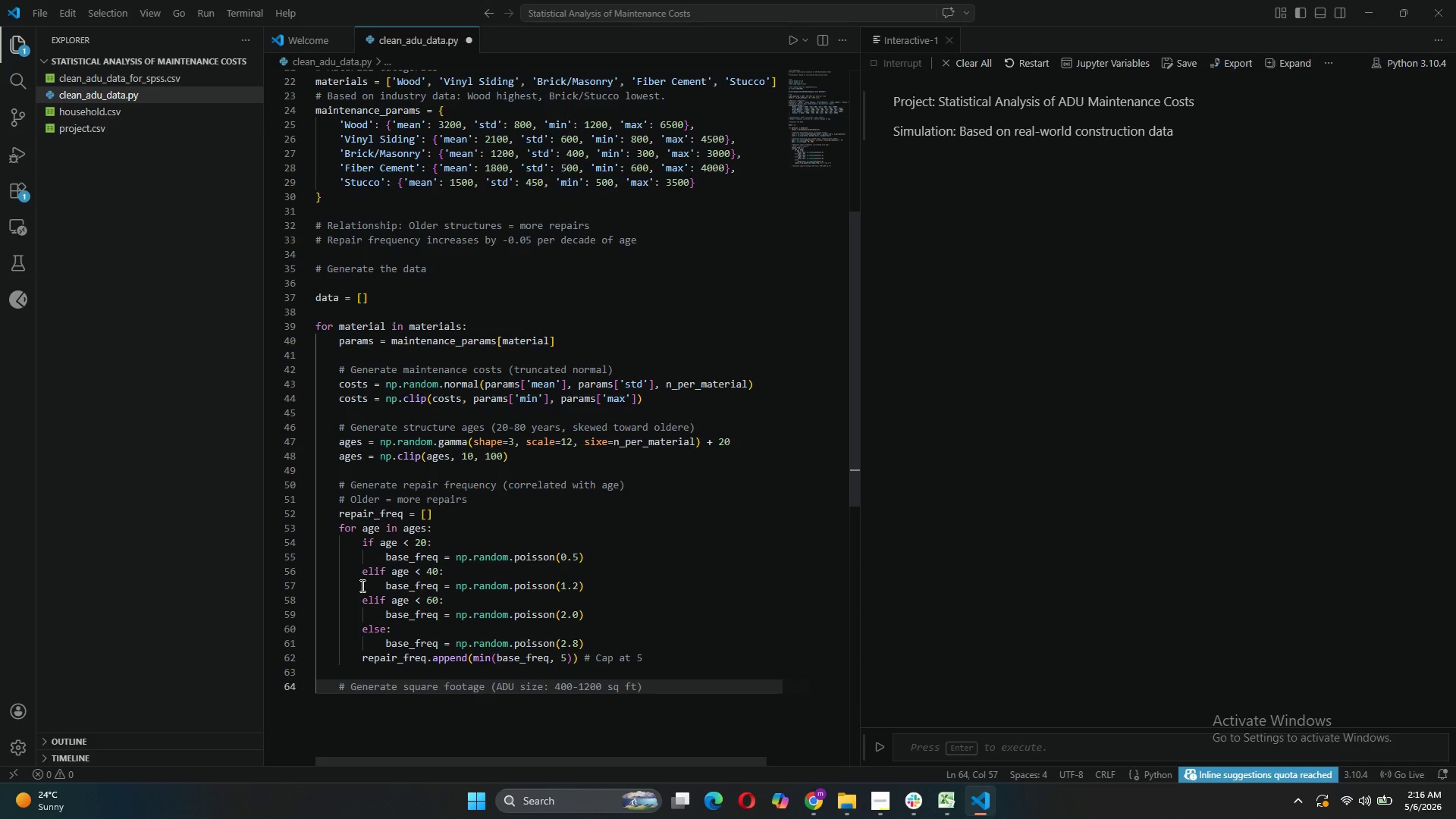 
key(Enter)
 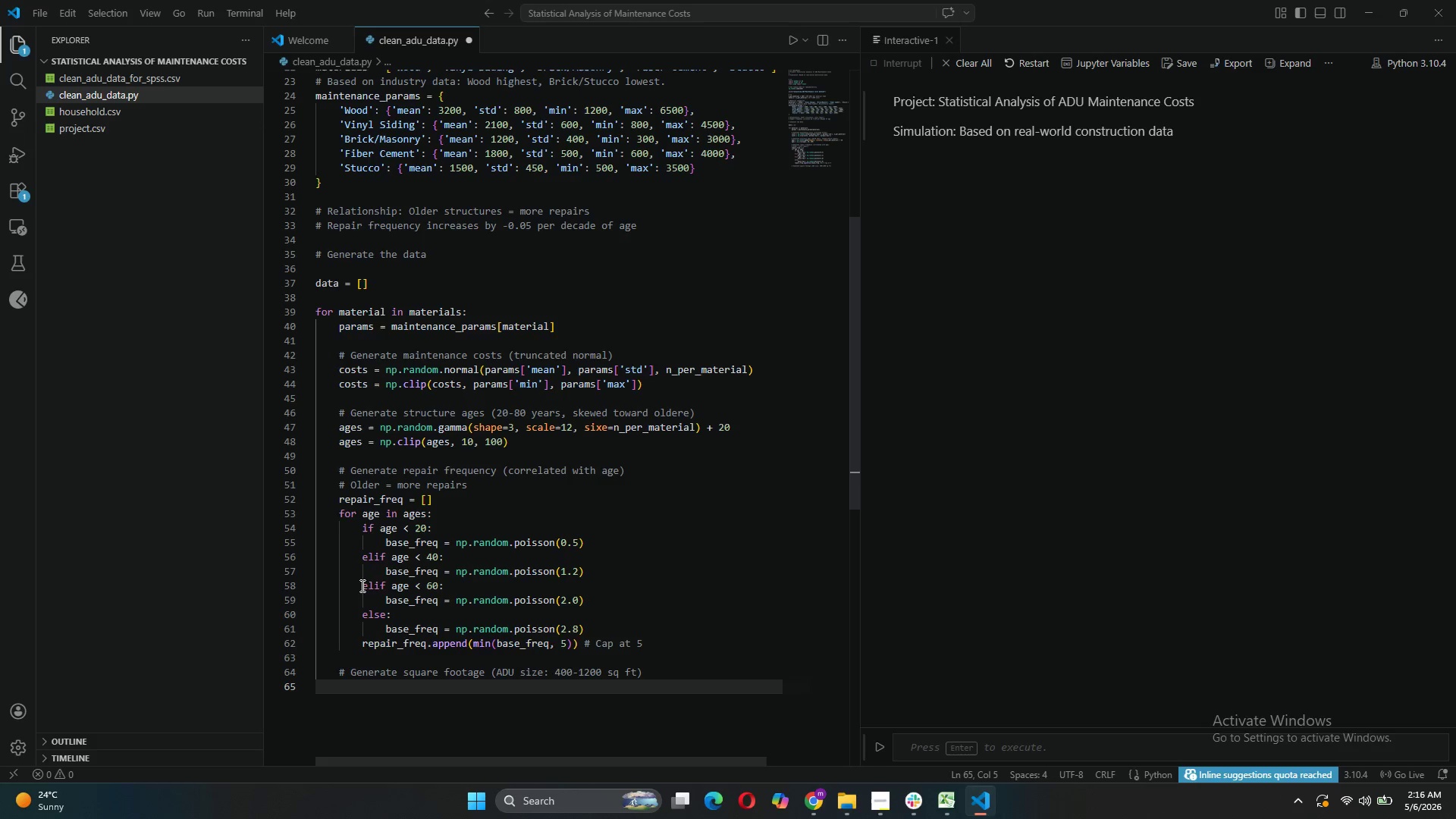 
type(sqft = np.random.m)
key(Backspace)
type(normal(750,200, n_per)
key(Tab)
 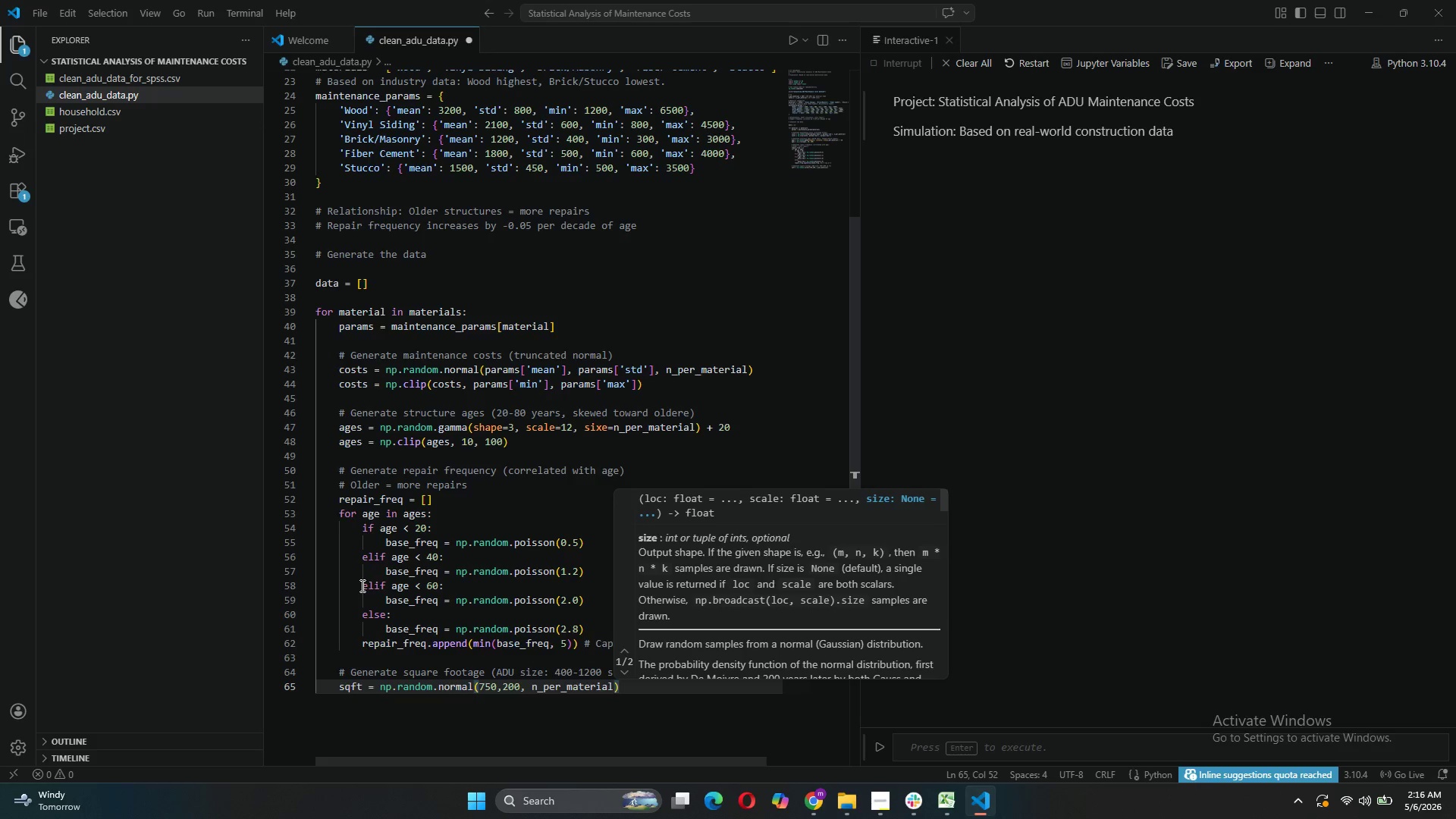 
key(ArrowRight)
 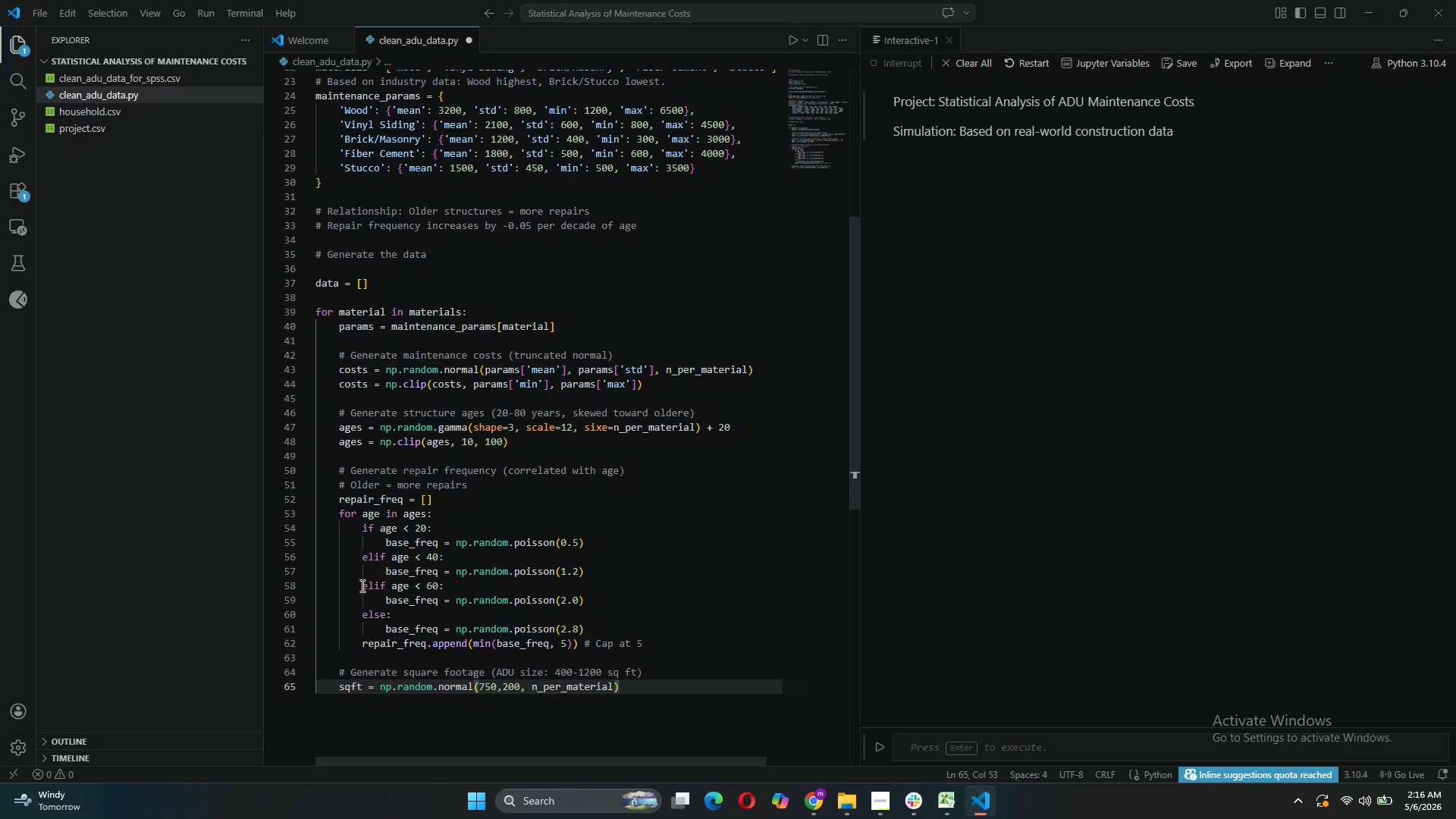 
key(Enter)
 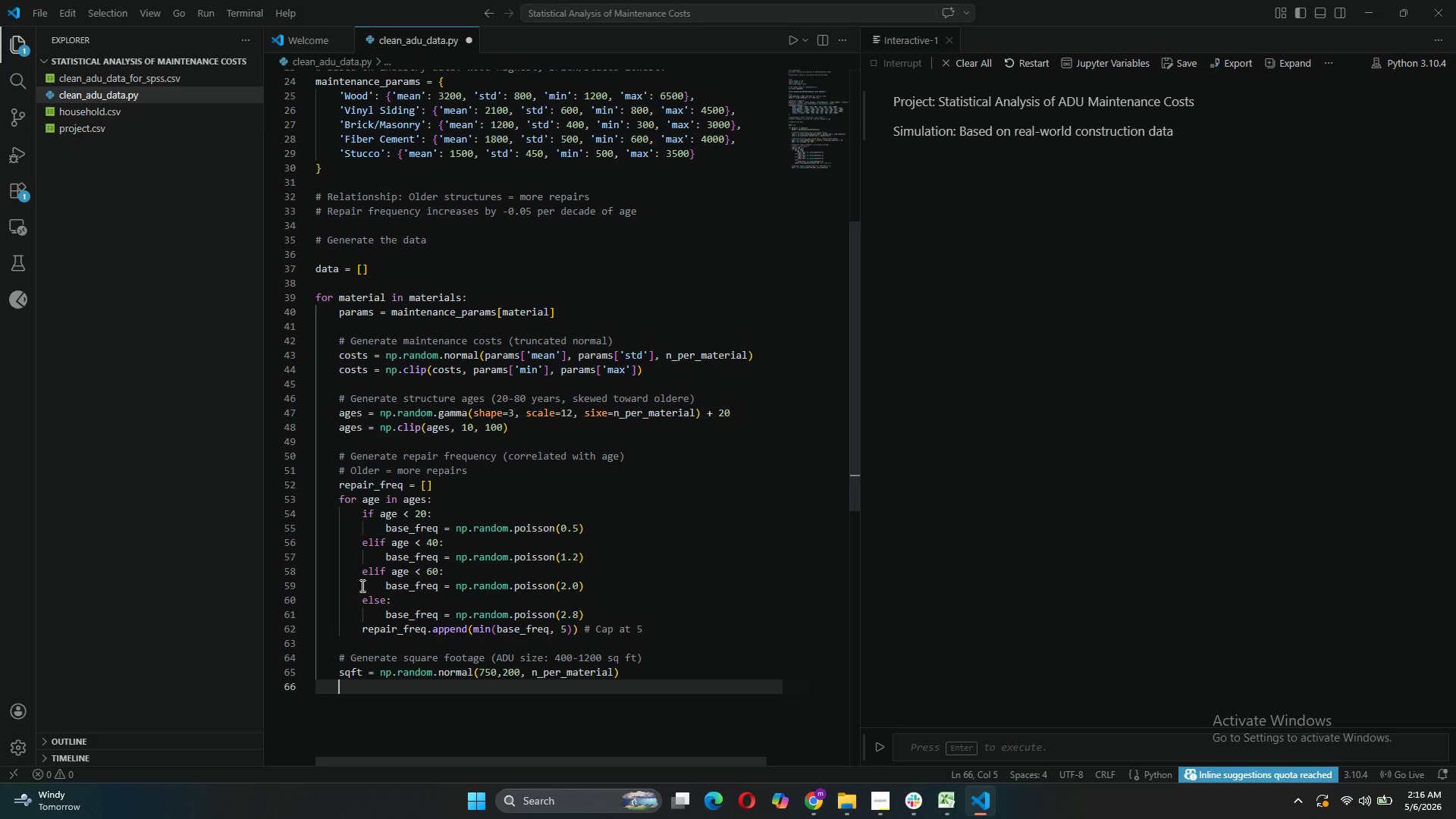 
type(sqft = np.clip(sqft, 350, 1400)
 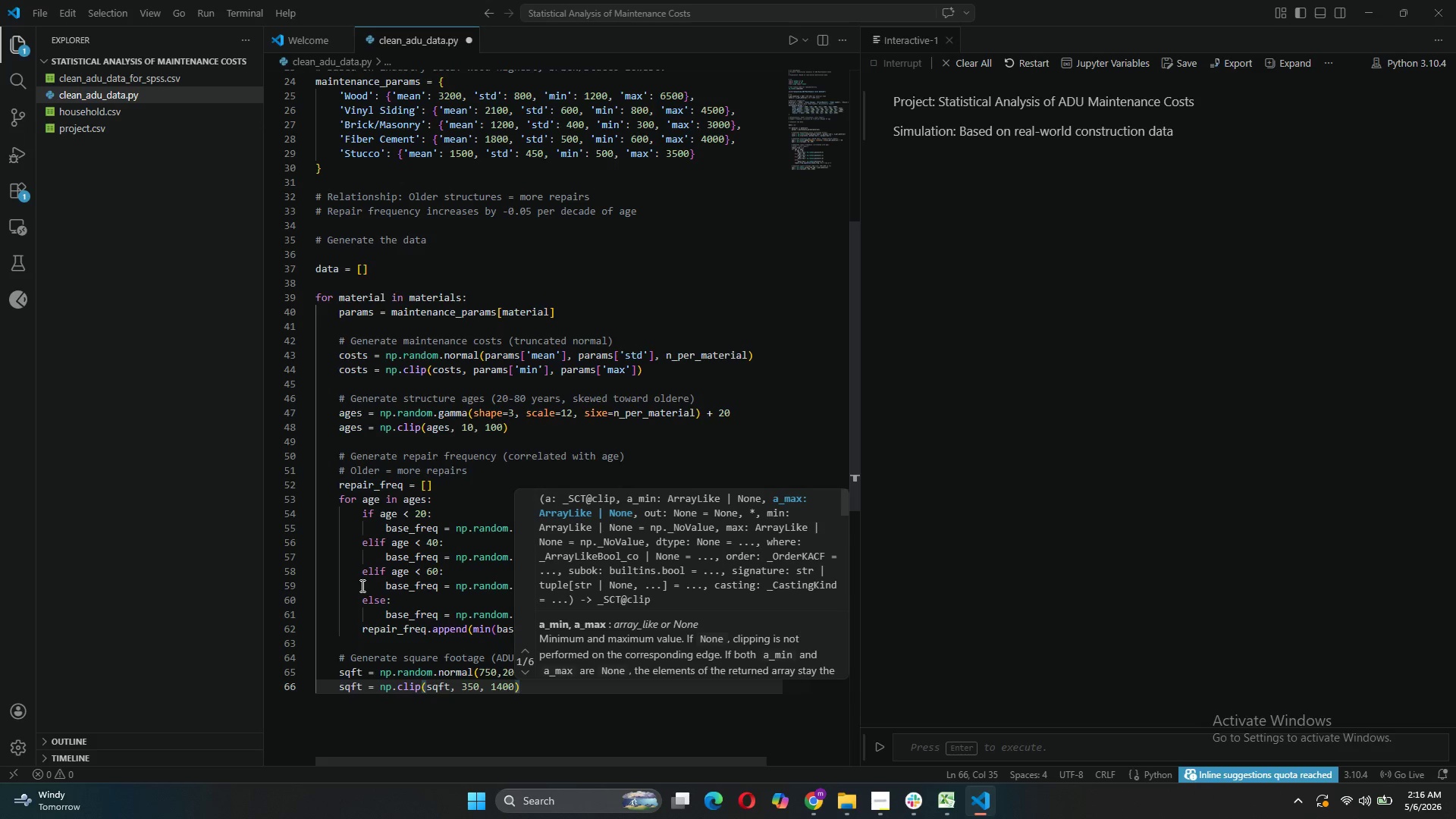 
key(ArrowRight)
 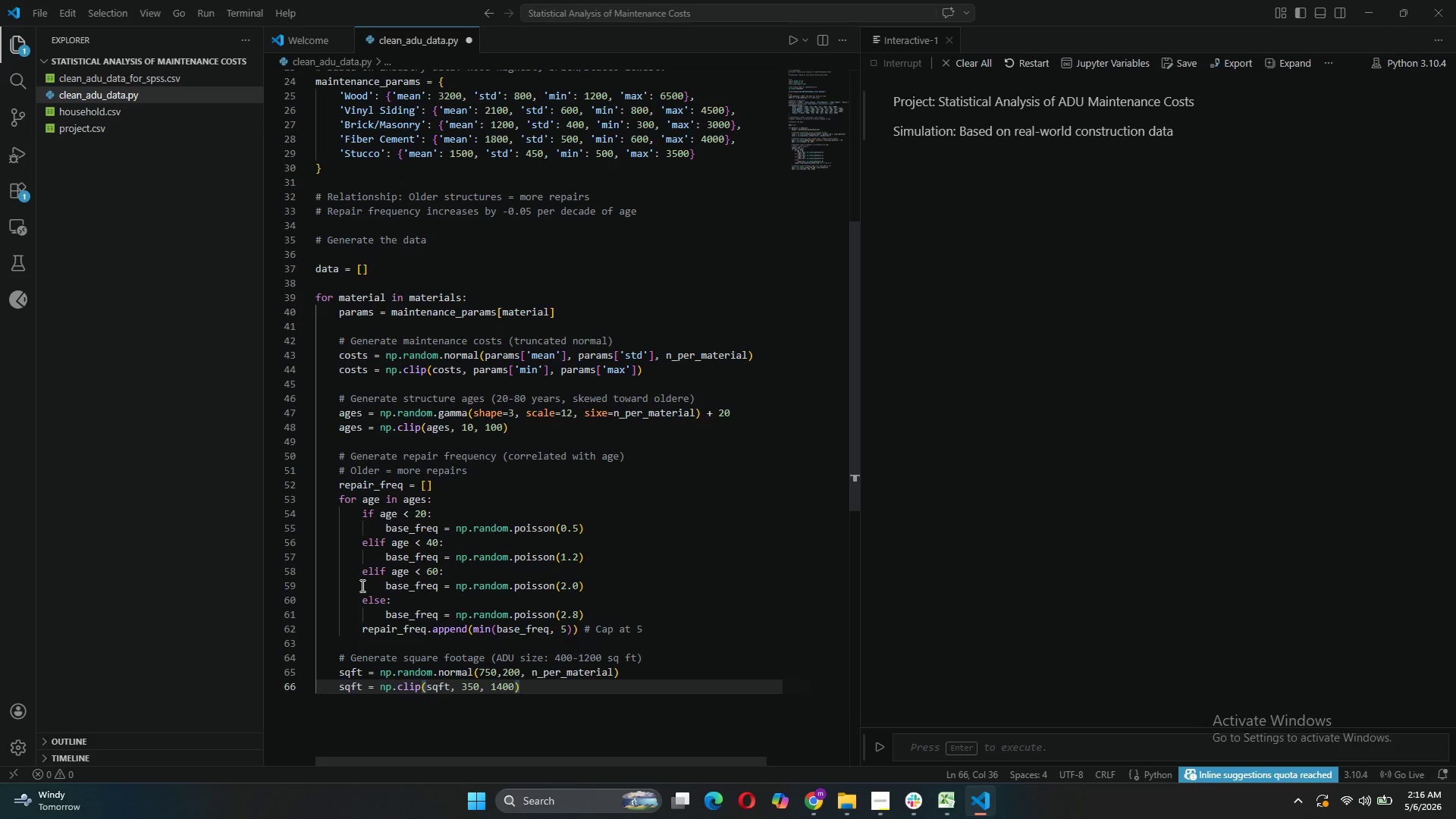 
type(.asty)
key(Tab)
type((int)
 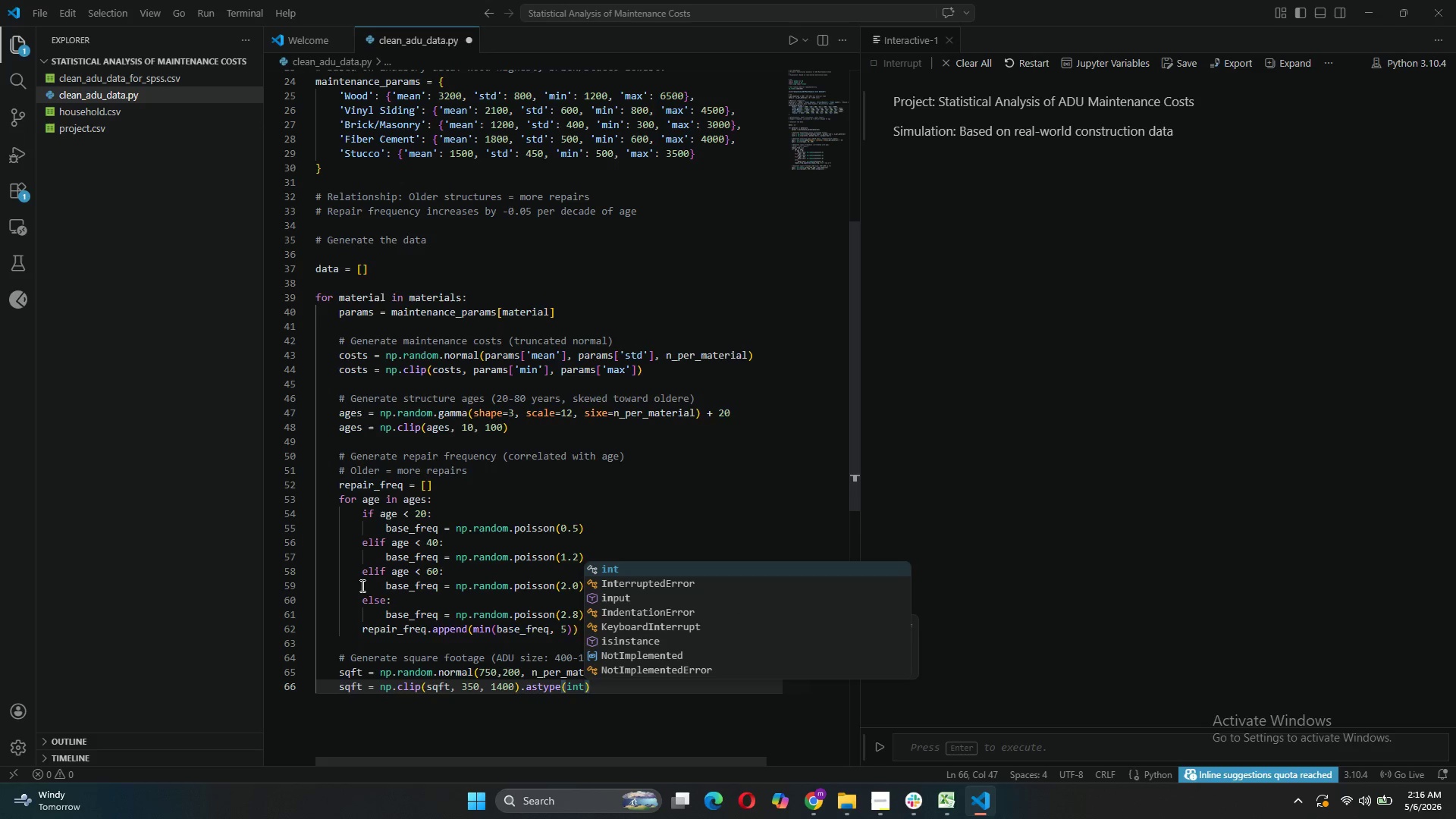 
key(ArrowRight)
 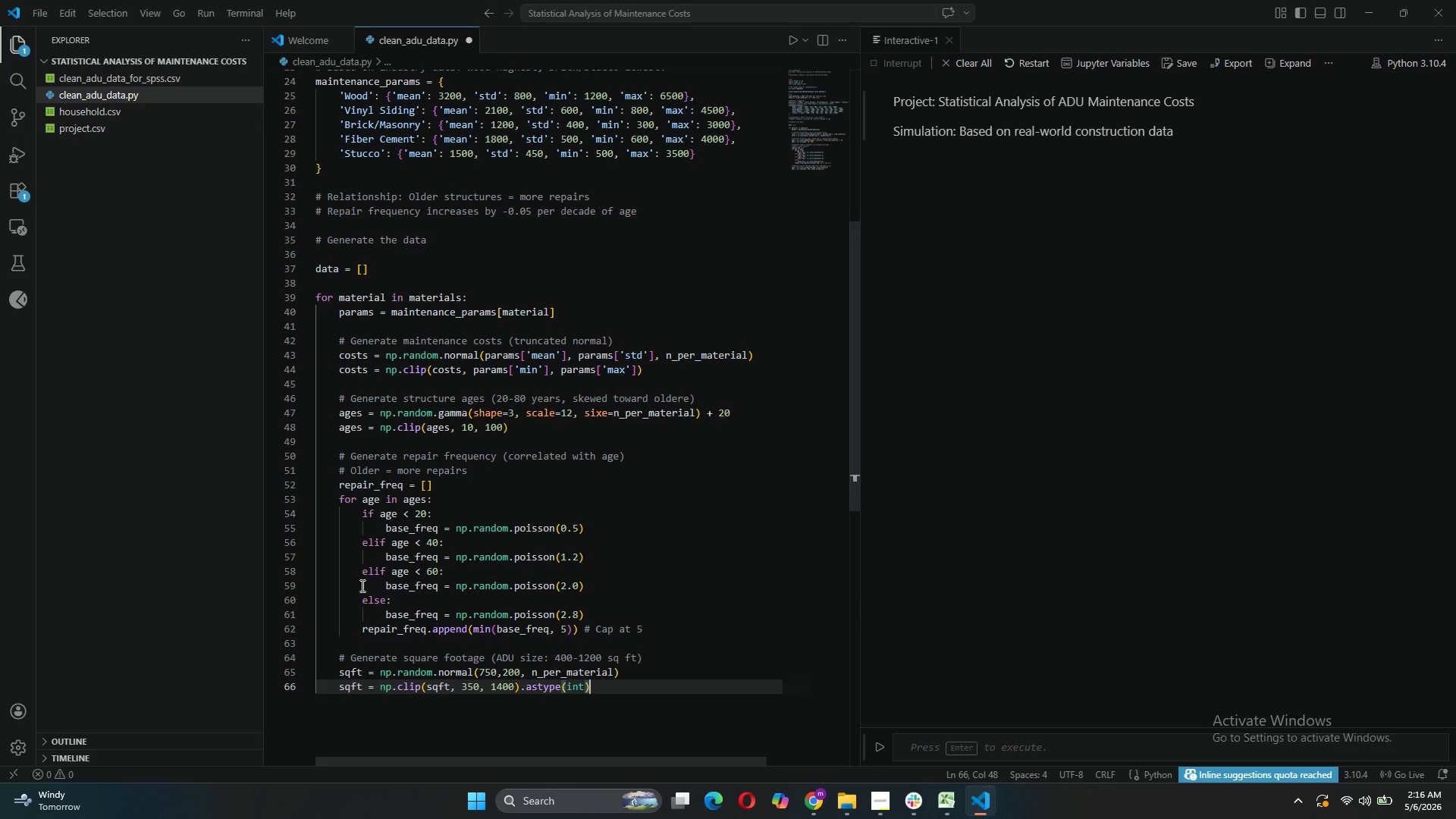 
key(Enter)
 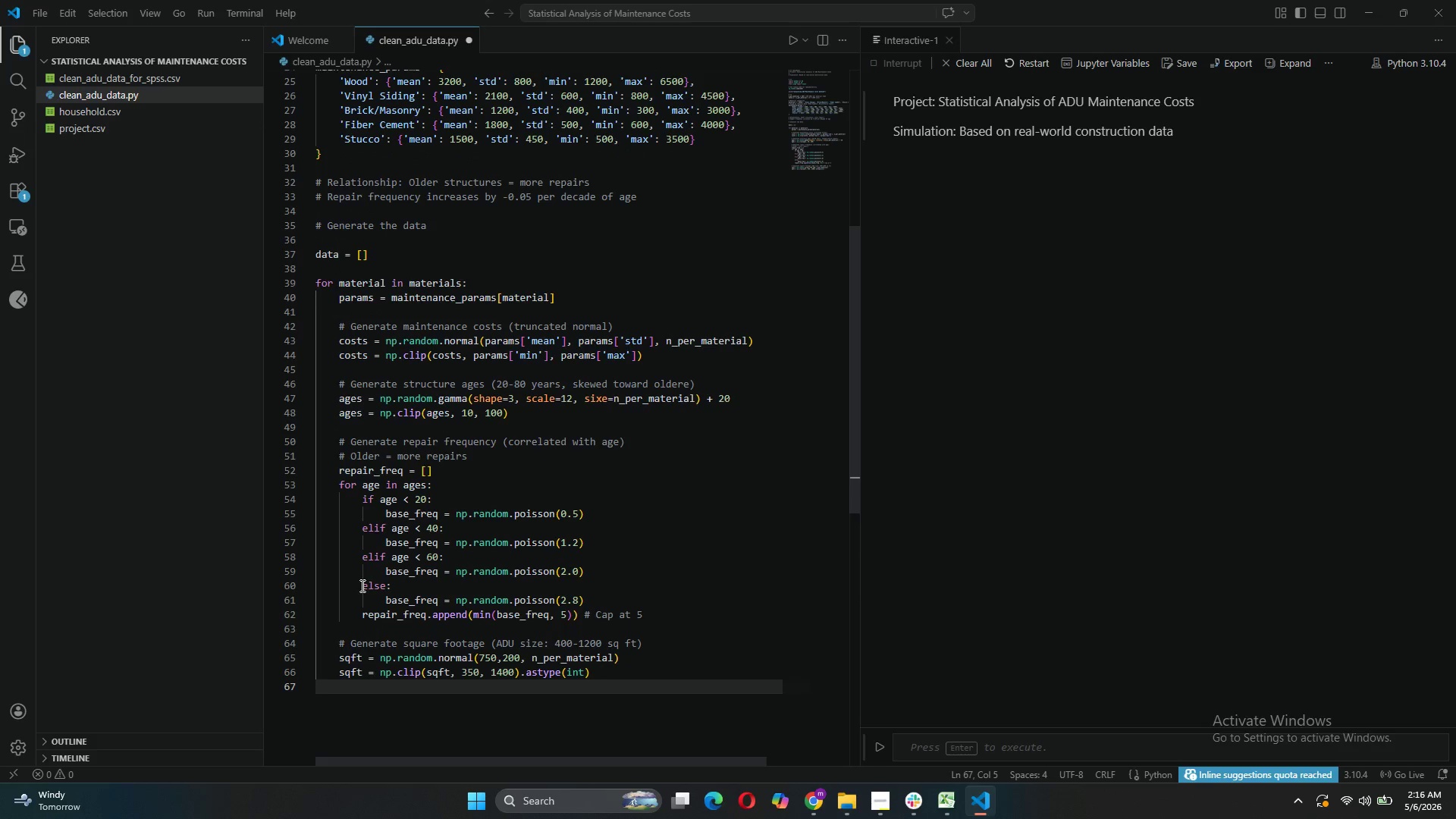 
key(Enter)
 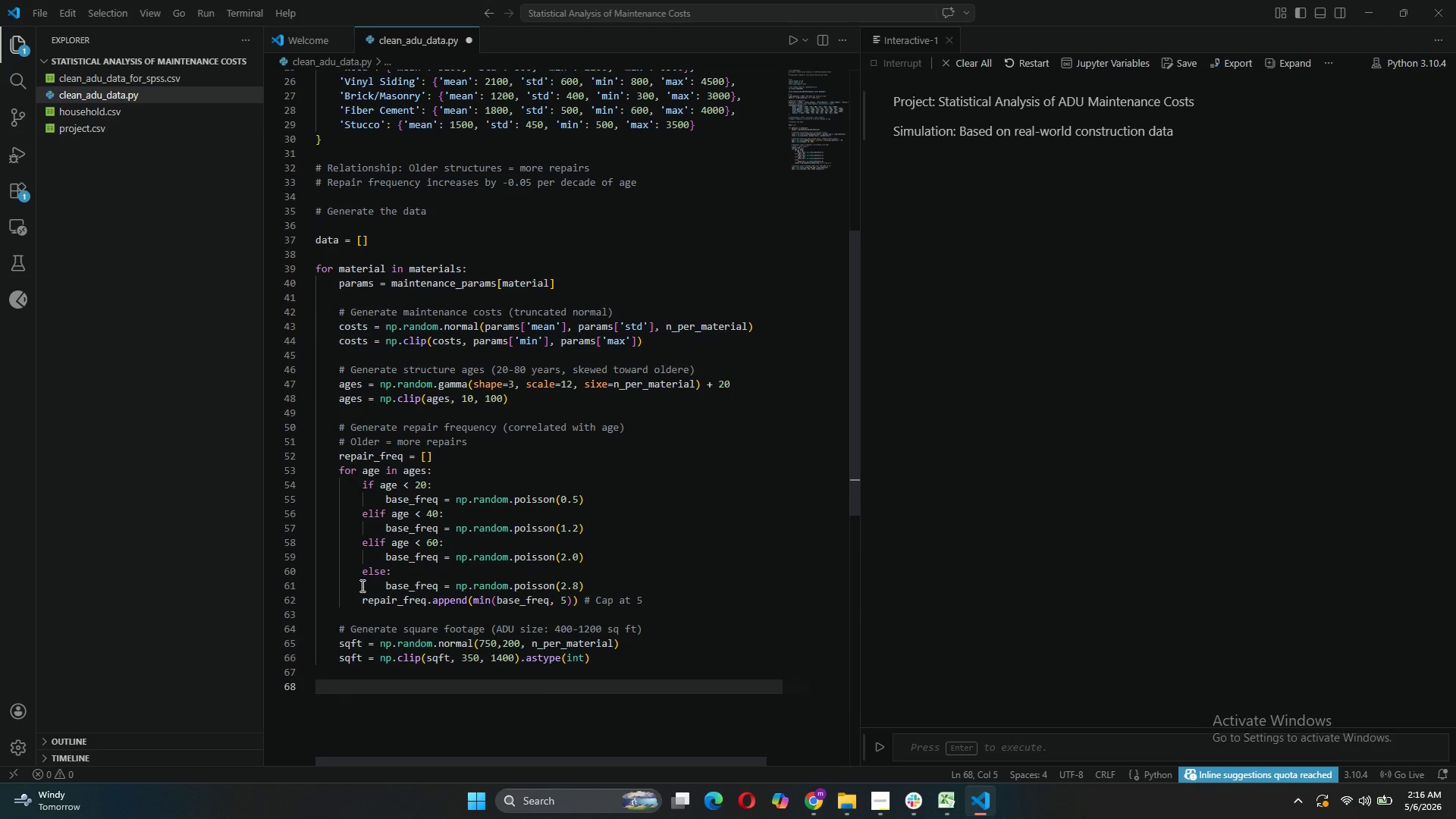 
type(# Generate number of rooms (1-5)
 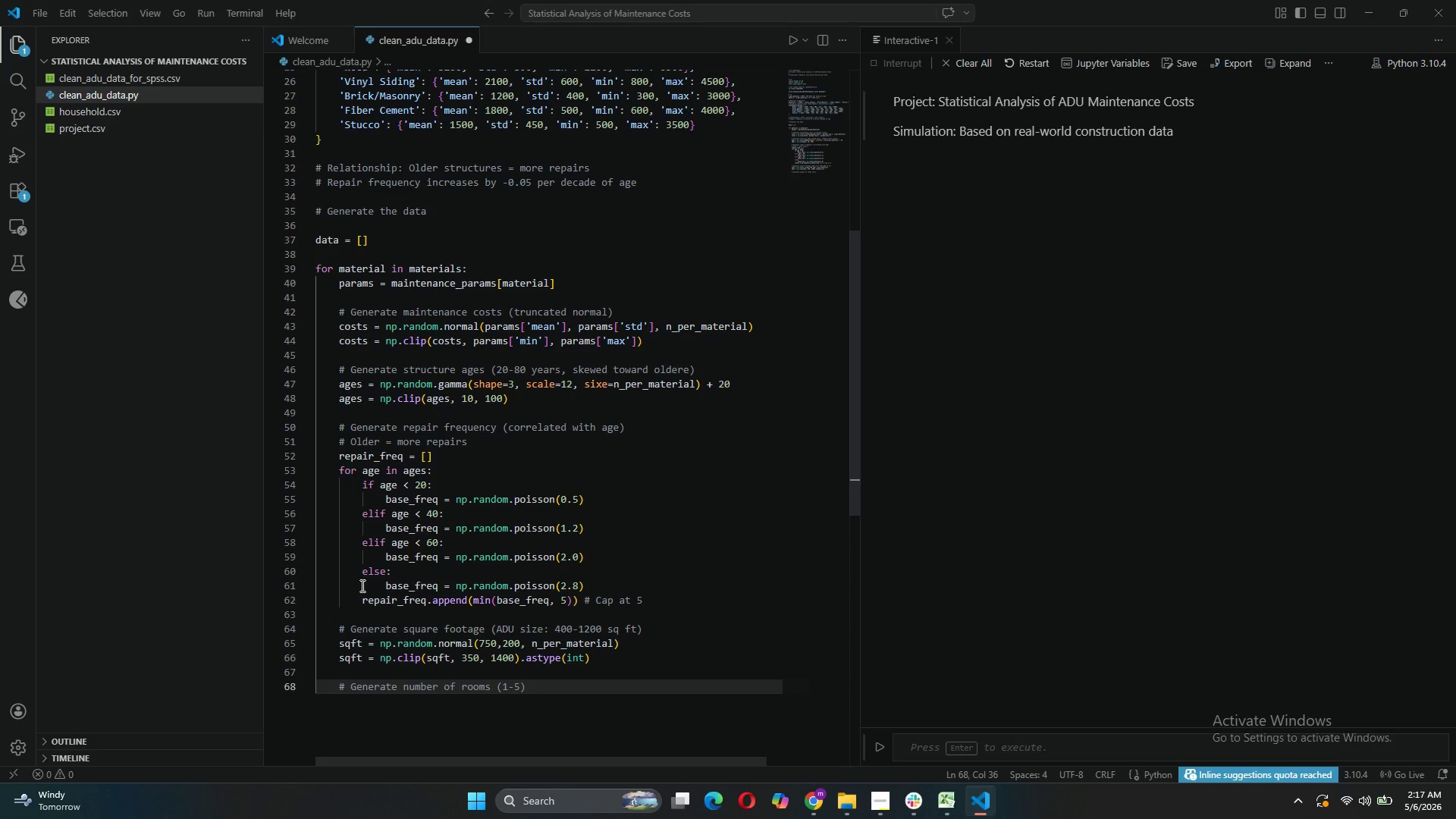 
key(ArrowRight)
 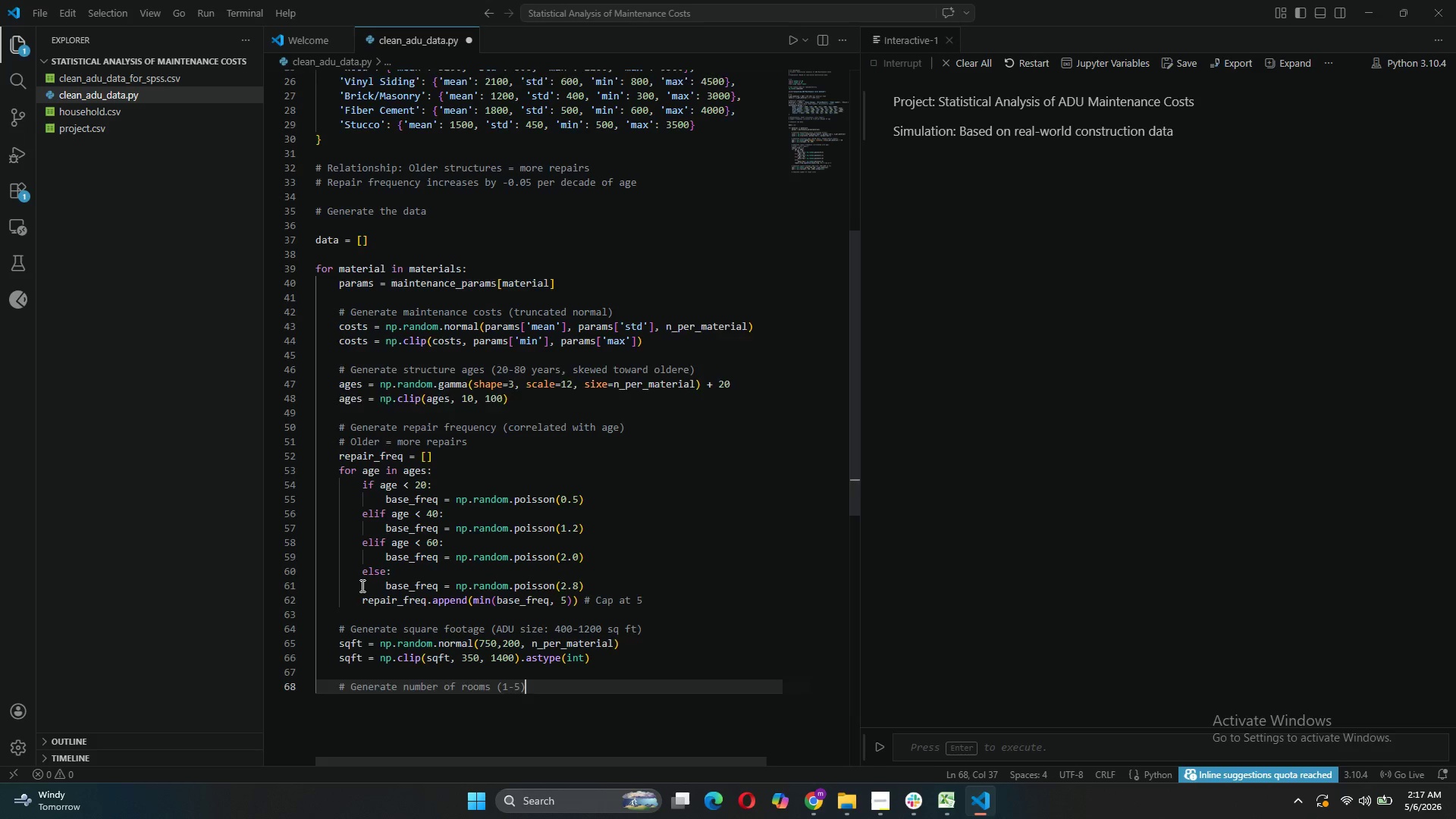 
key(Enter)
 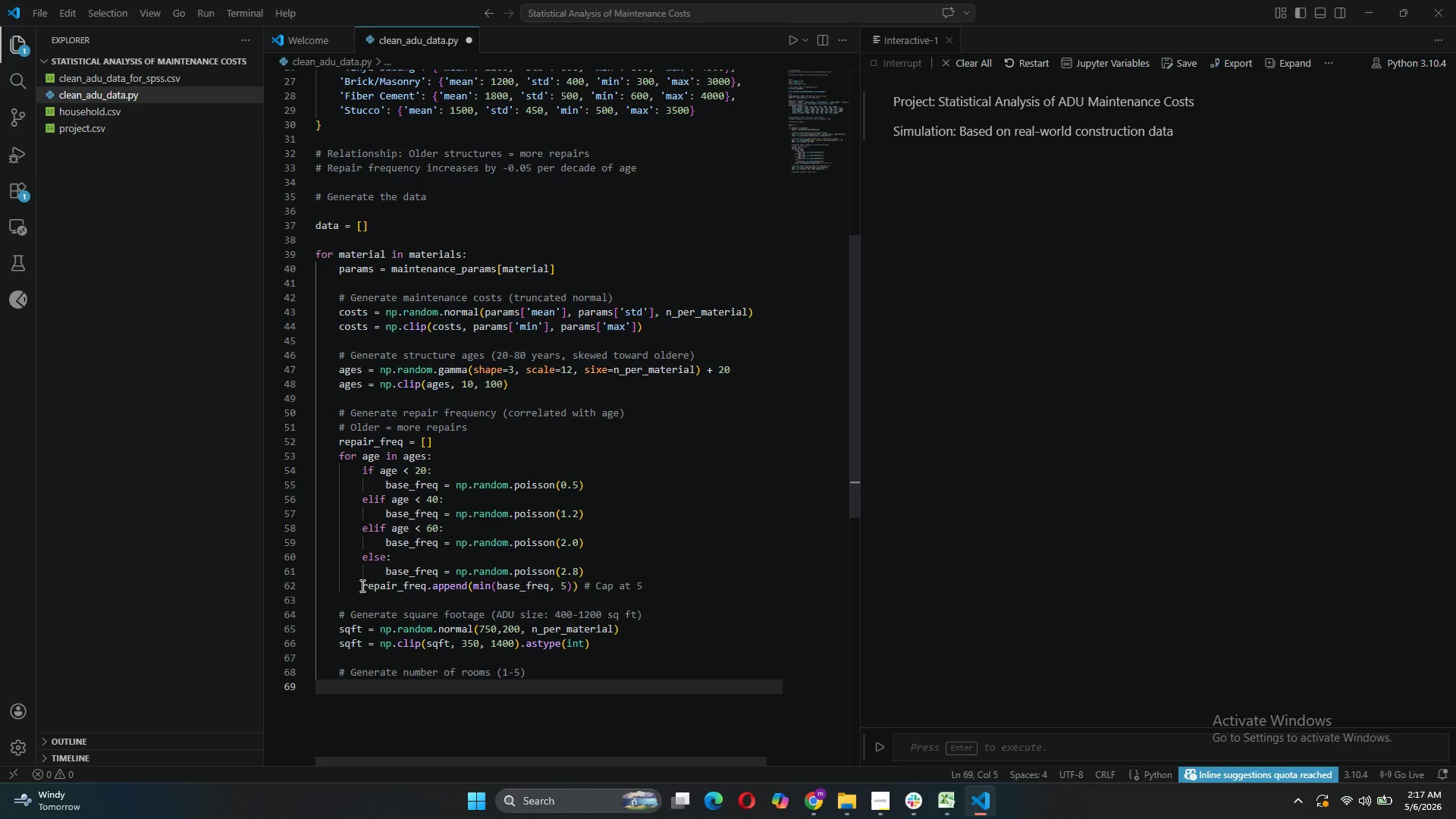 
type(rooms -)
key(Backspace)
type(= np.rn)
key(Backspace)
type(andom.choiv)
key(Backspace)
type(ce([1,2,3,4,5)
 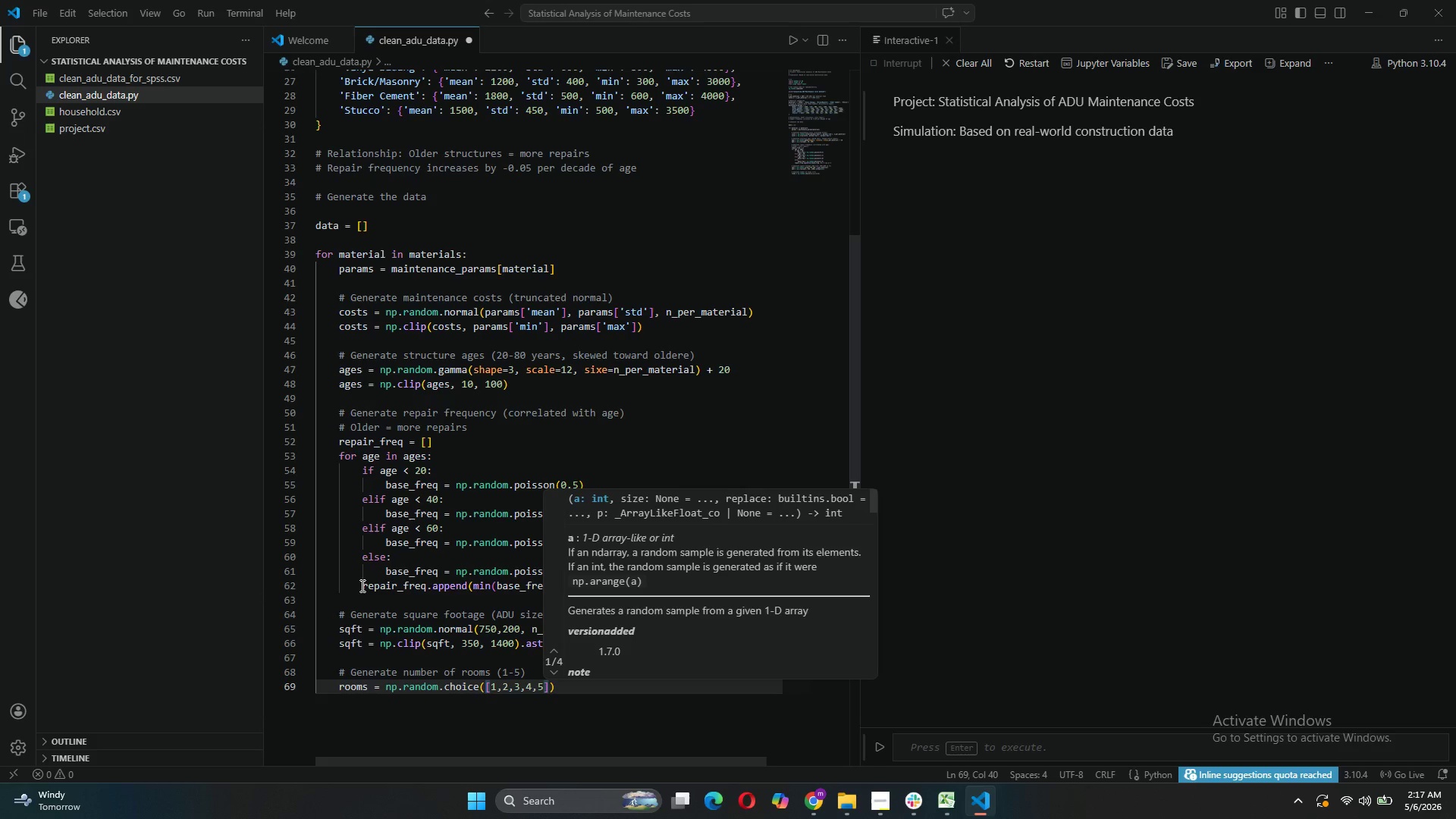 
key(ArrowRight)
 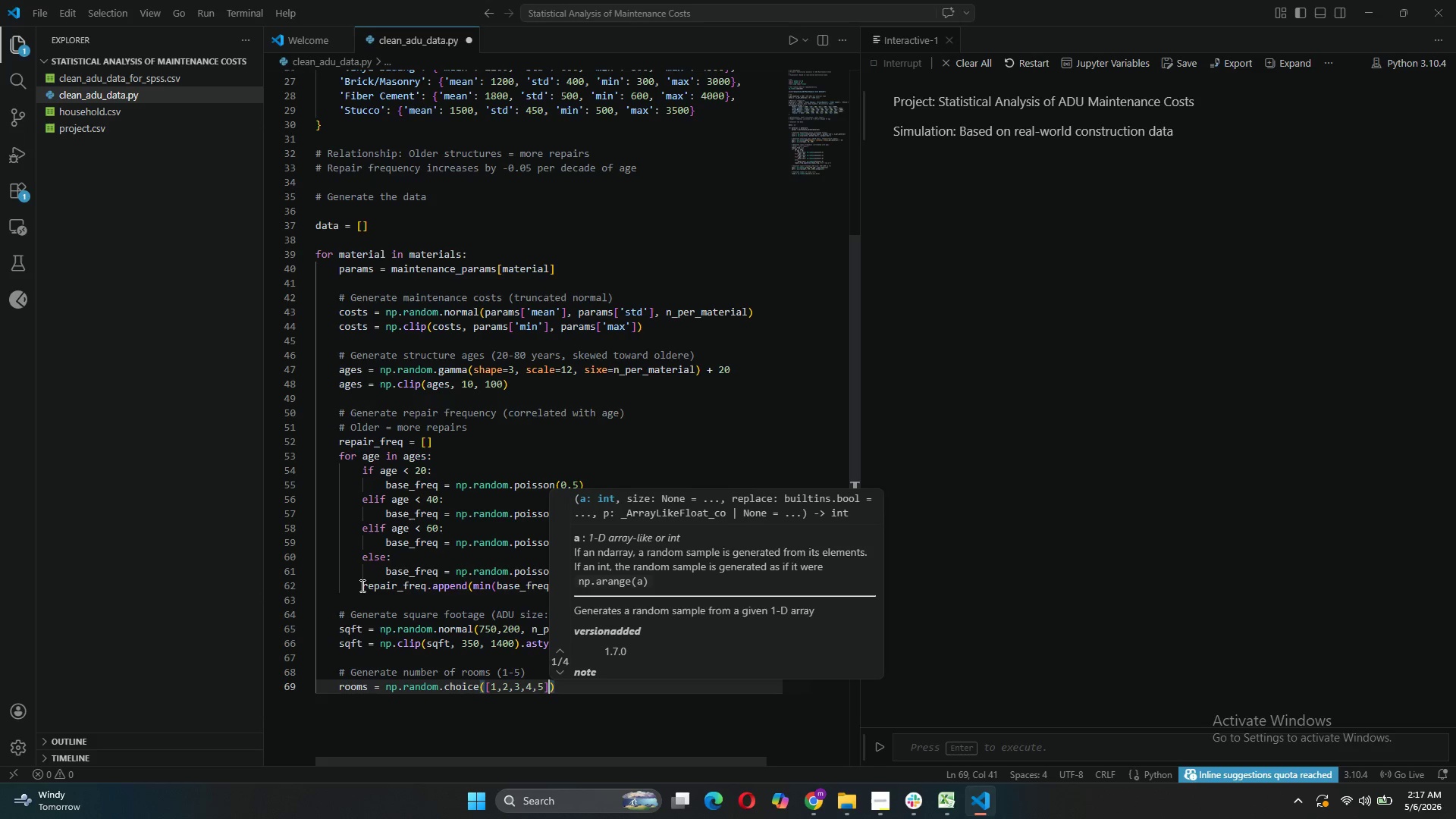 
type(, n_)
key(Tab)
type(, p=[0.05,0.15.)
key(Backspace)
type(,0.35,0.30)
 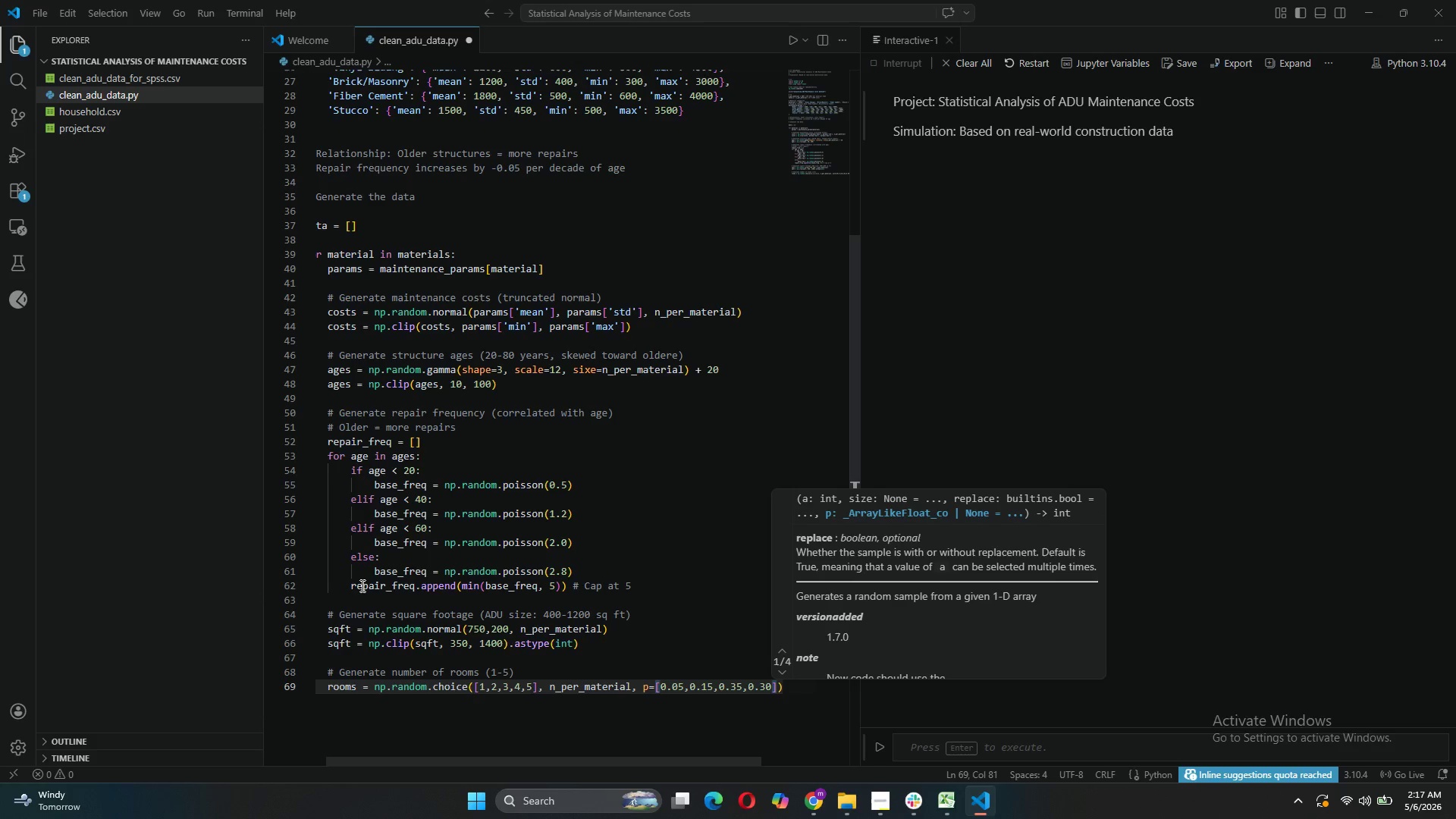 
type(,0.15)
 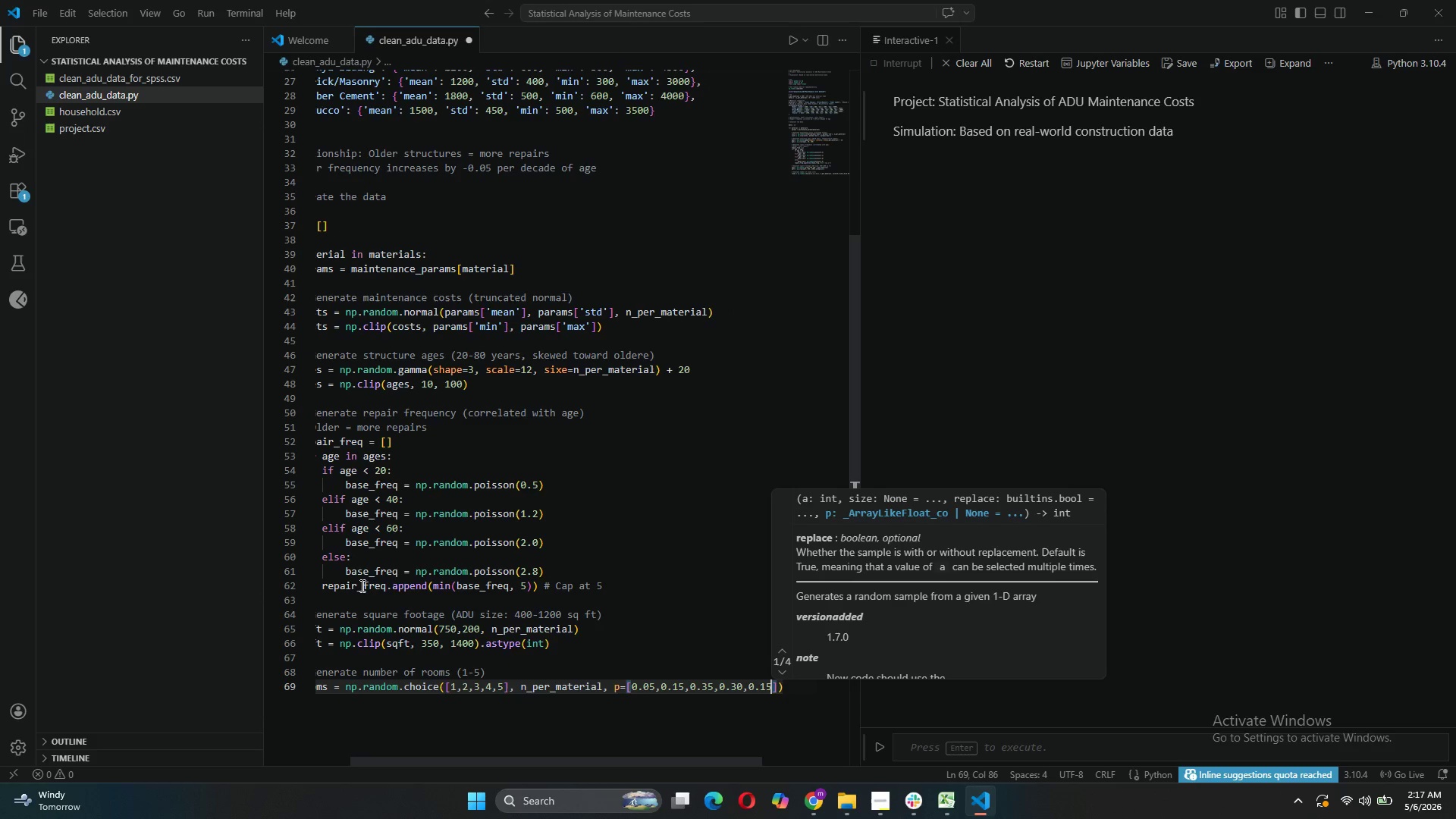 
key(ArrowRight)
 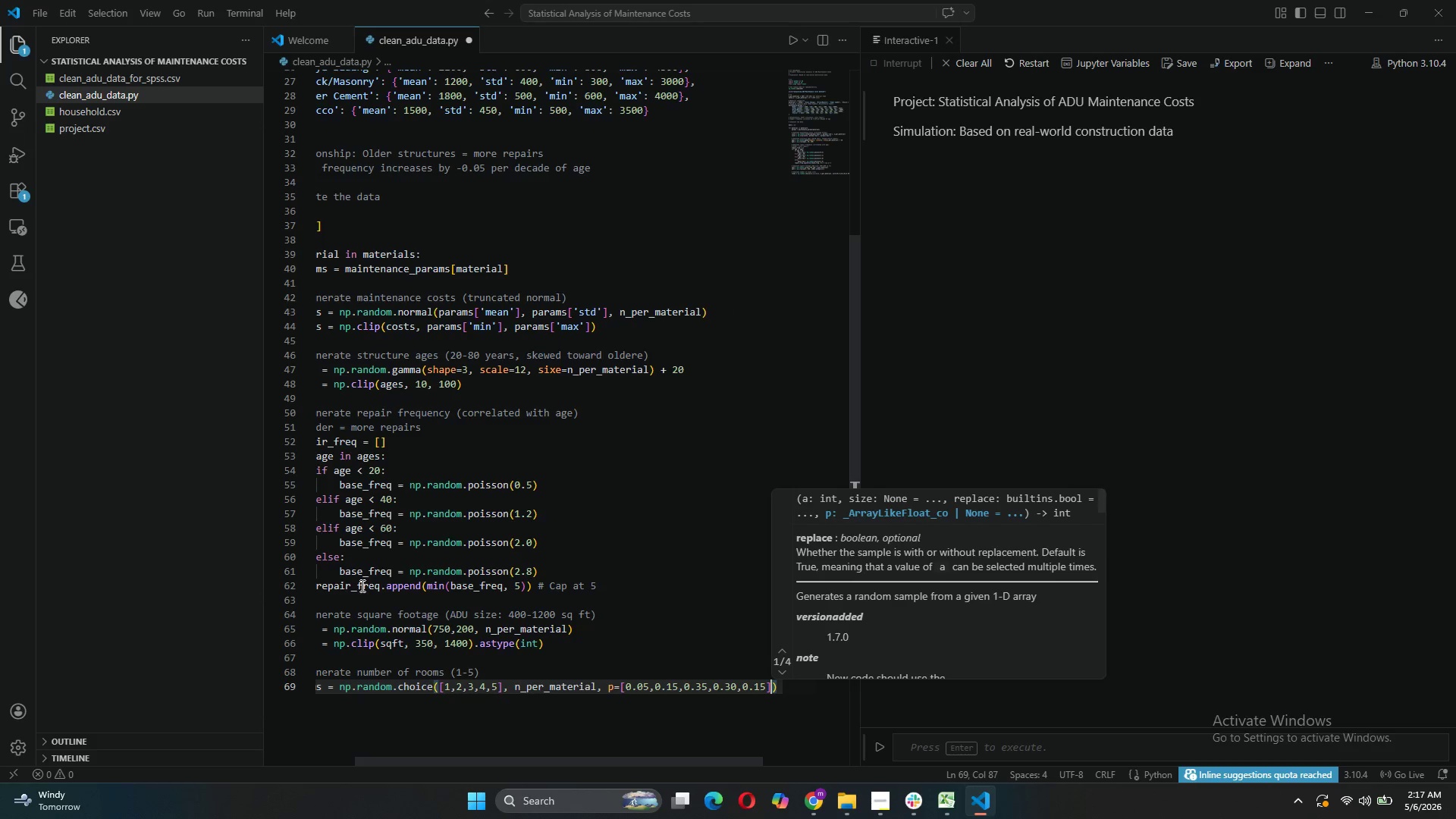 
key(ArrowRight)
 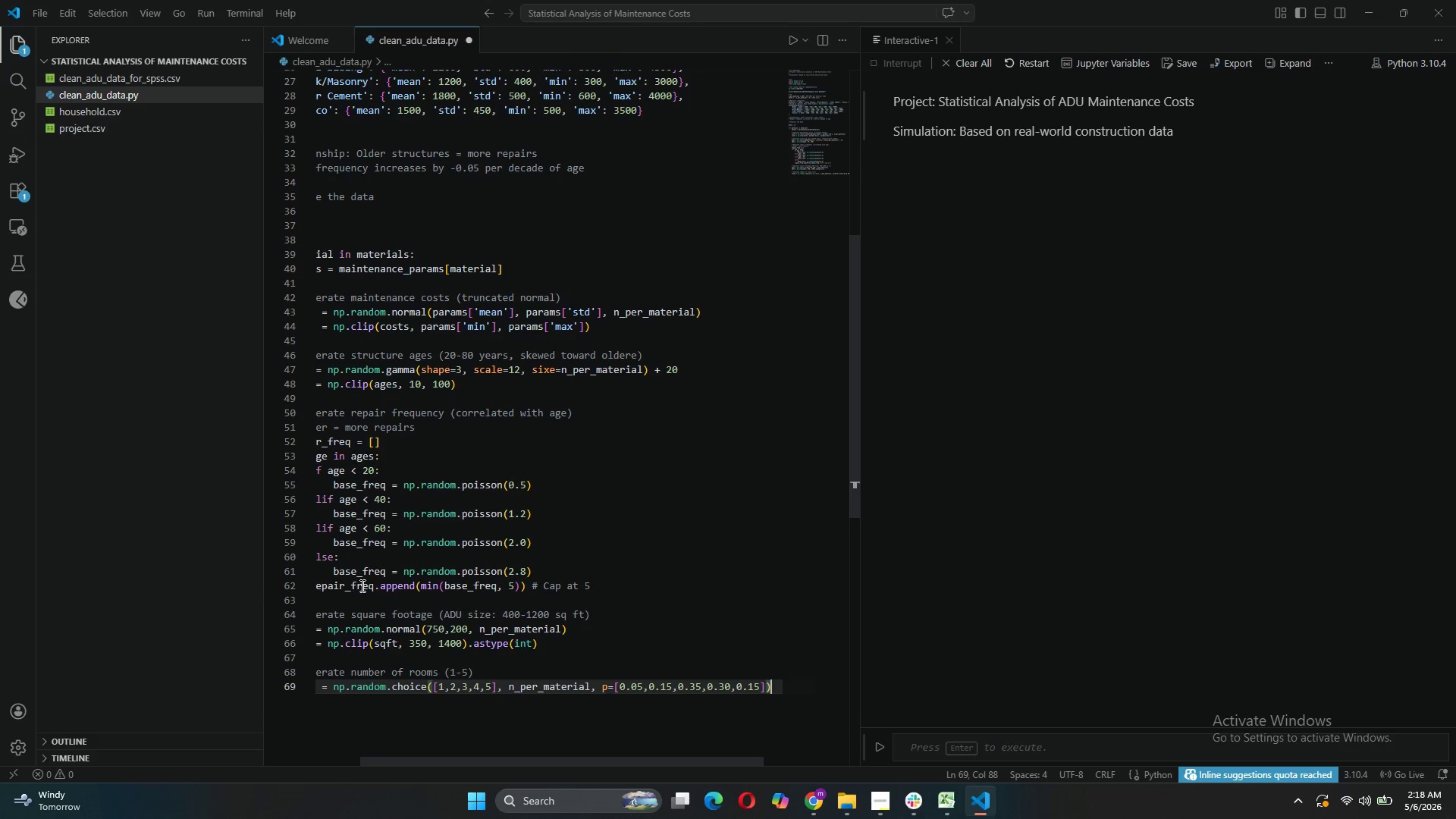 
key(Enter)
 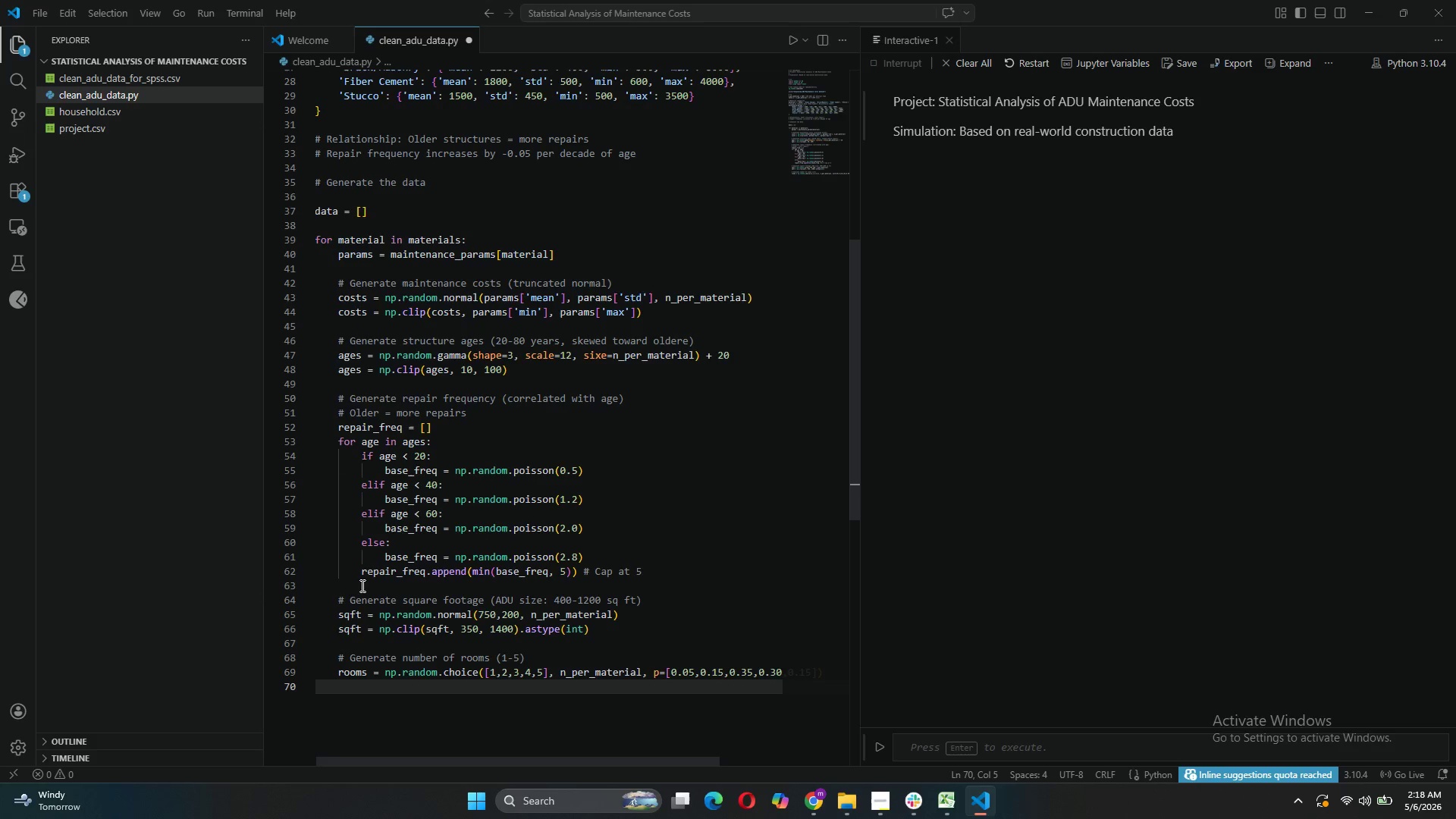 
key(Enter)
 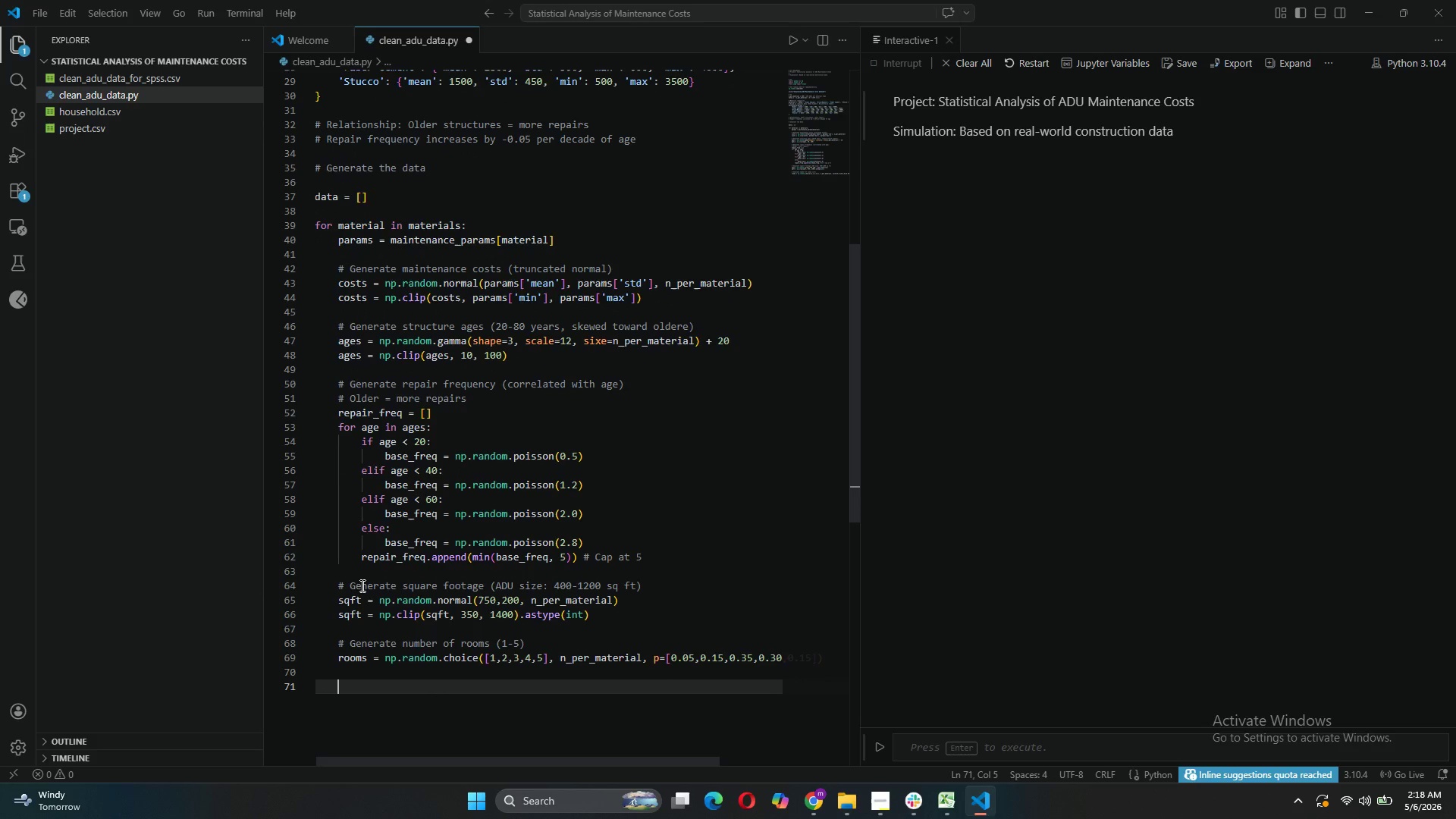 
type(for i in )
 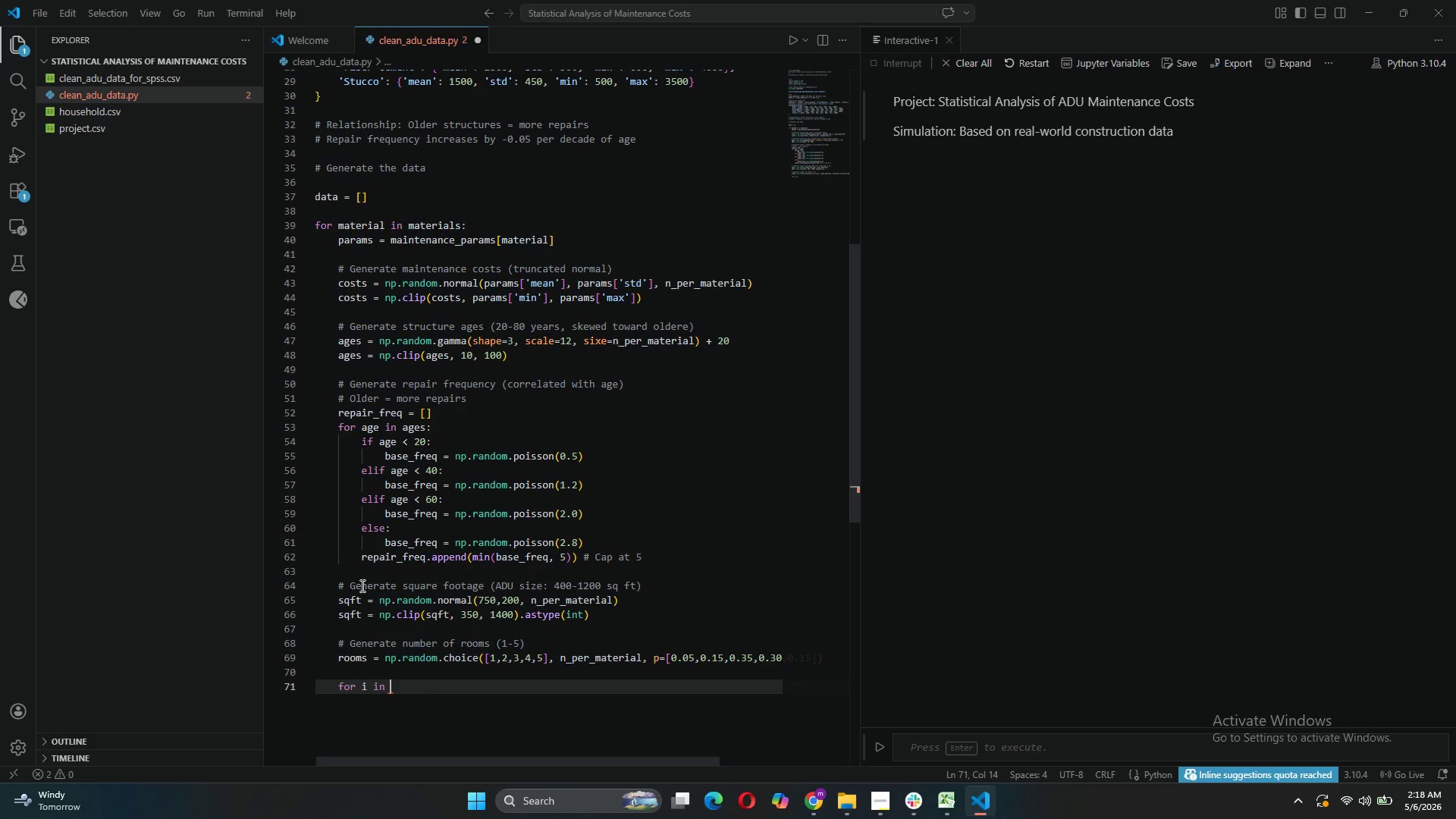 
type(range(n_per)
key(Tab)
 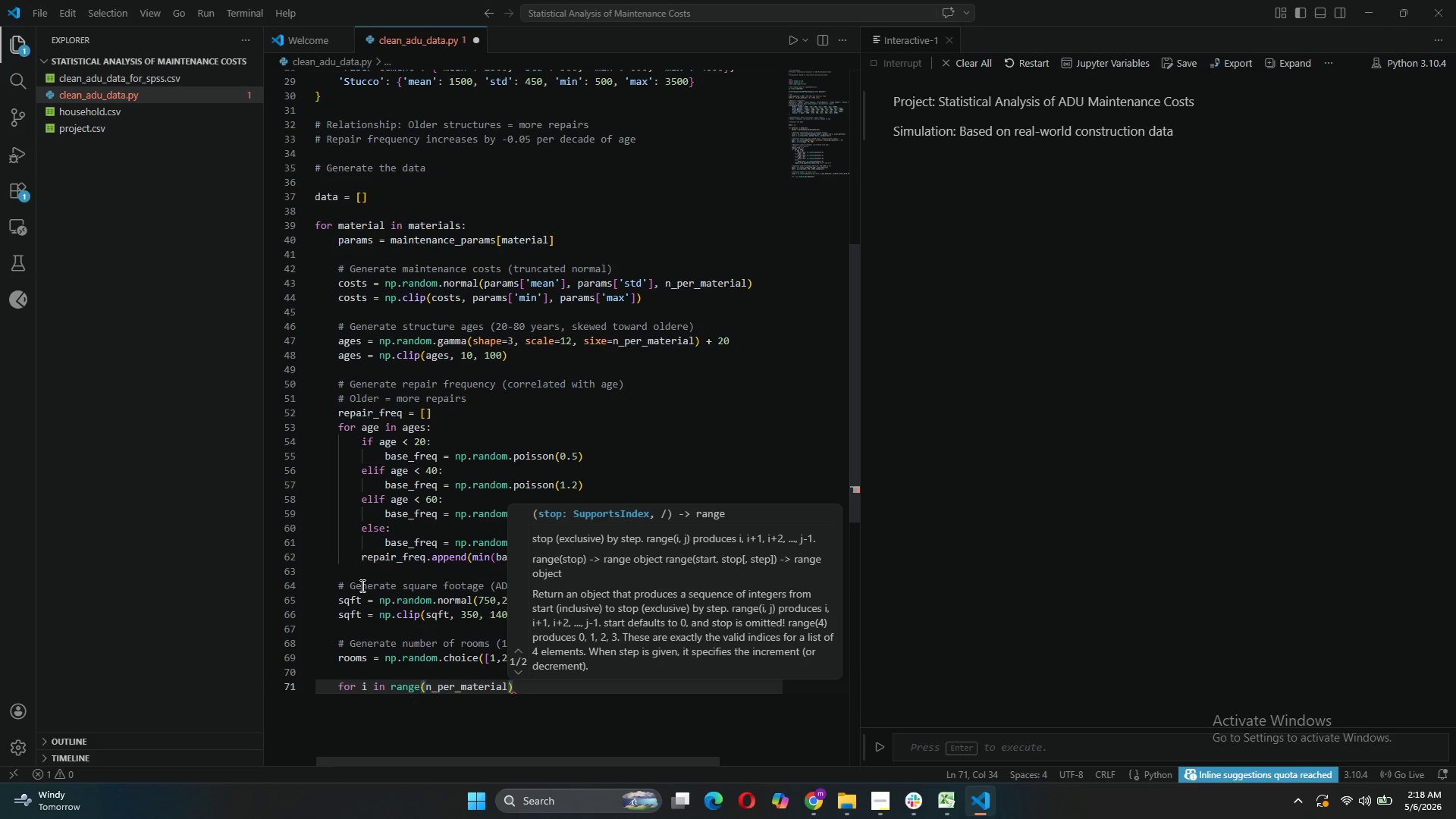 
key(ArrowRight)
 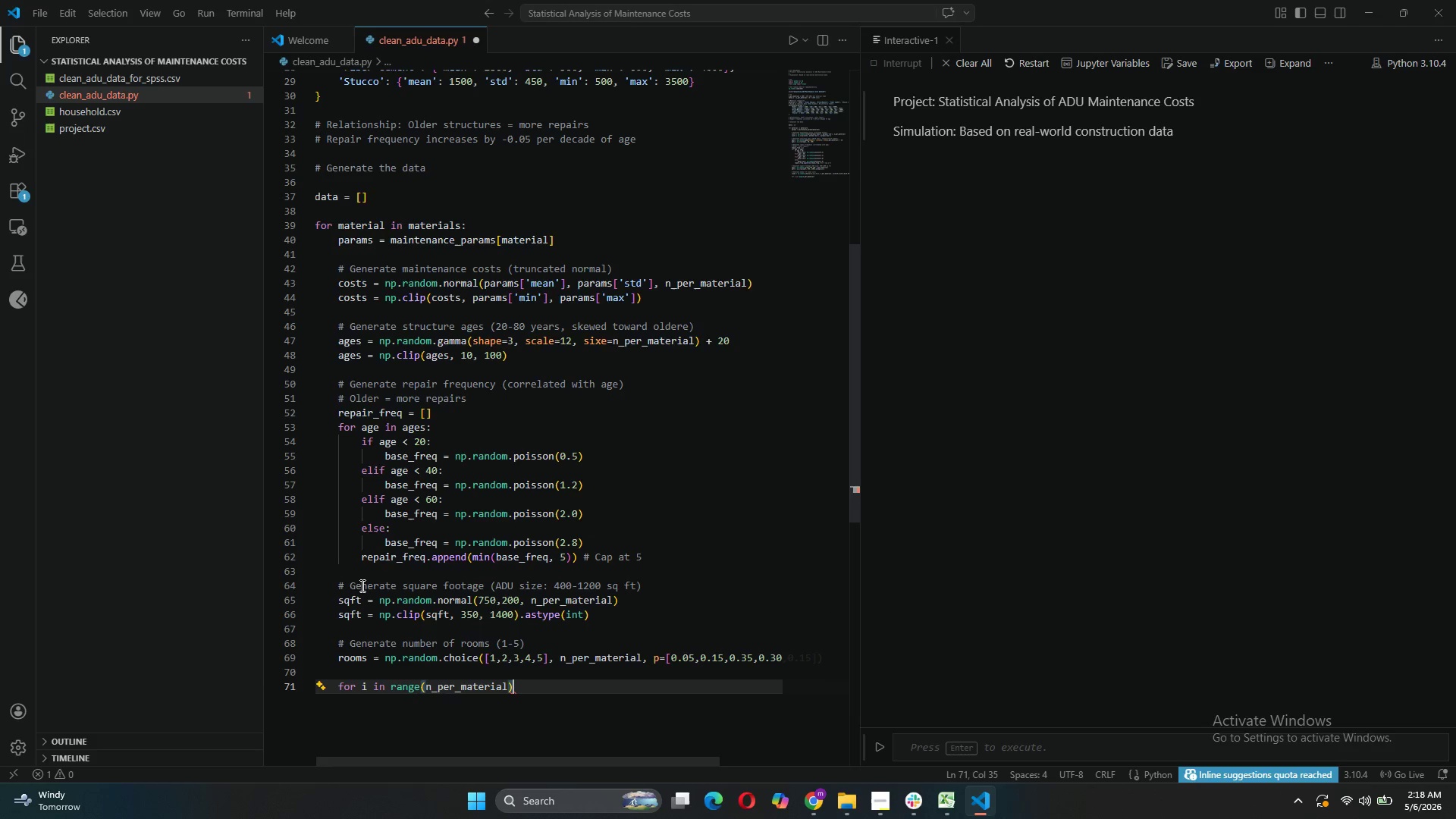 
key(Shift+Semicolon)
 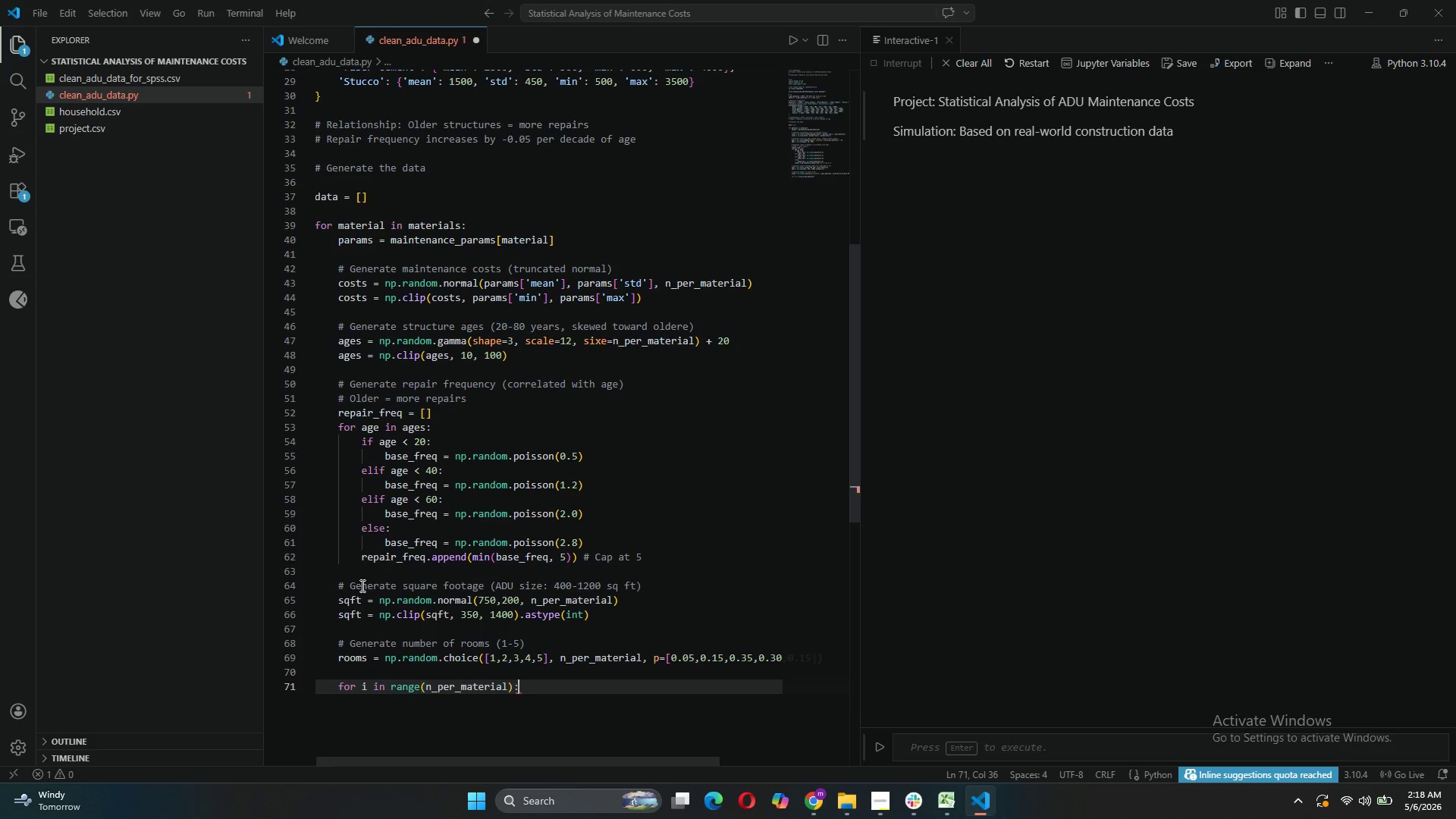 
key(Shift+Enter)
 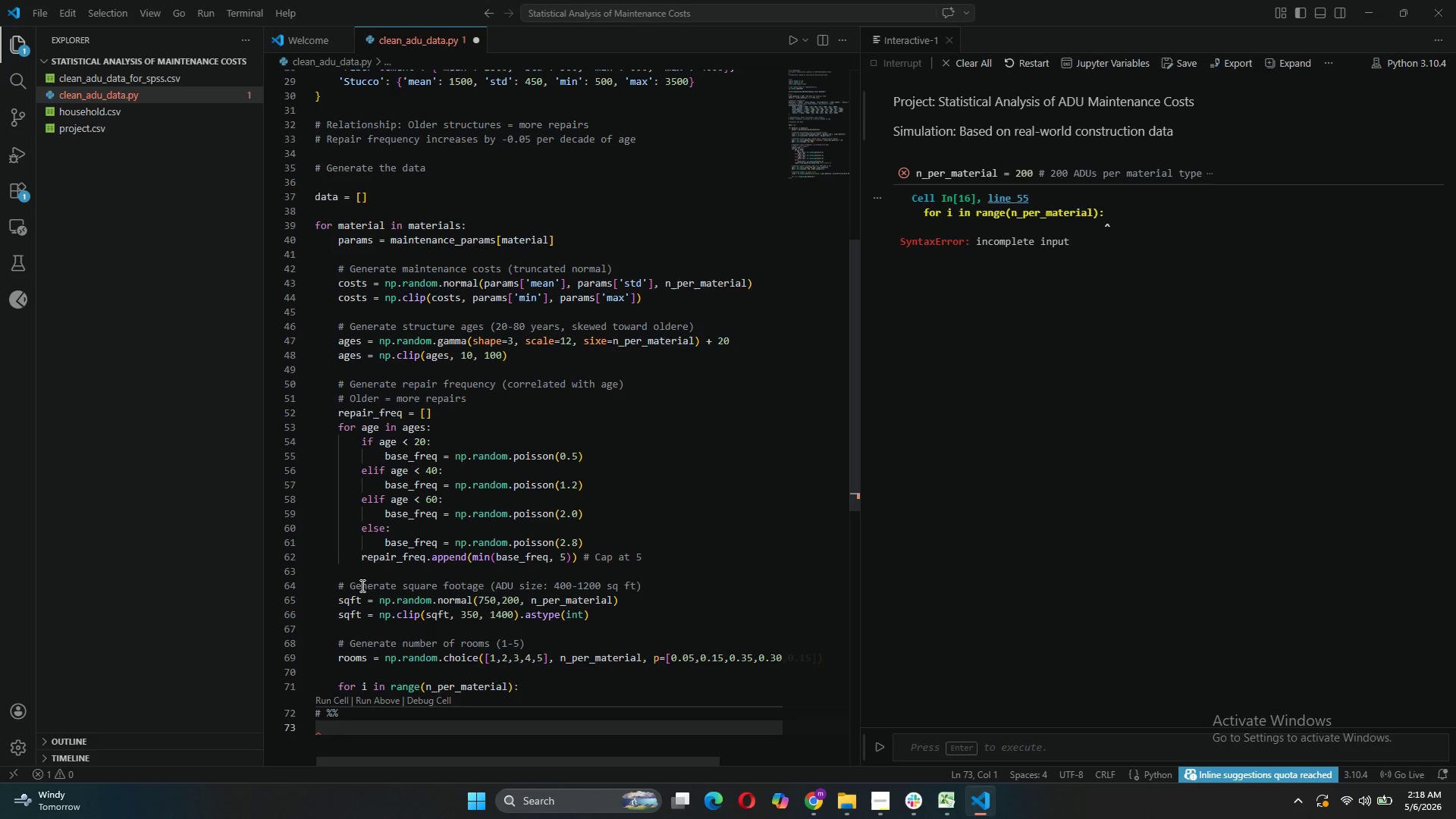 
key(Backspace)
 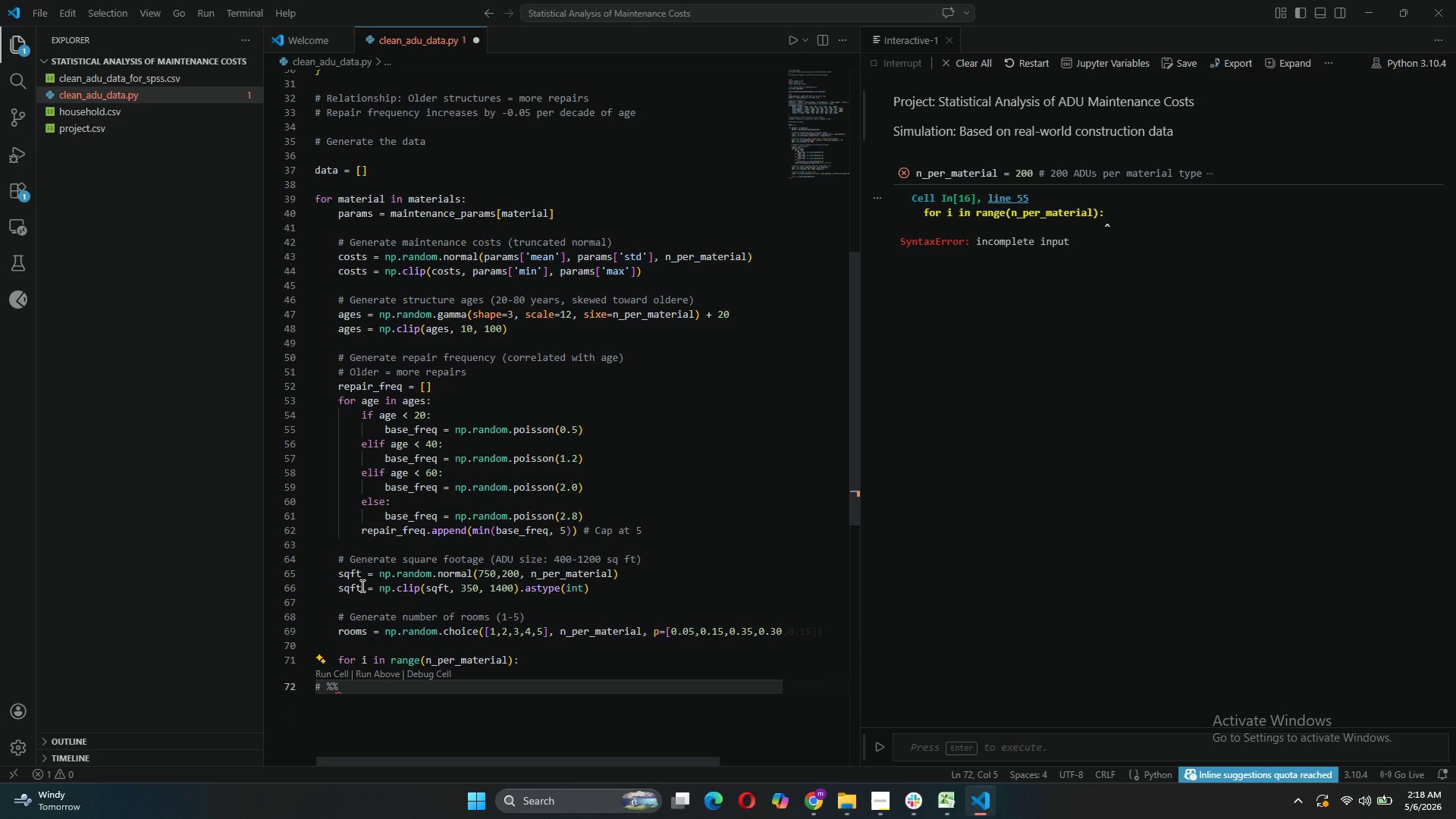 
key(Backspace)
 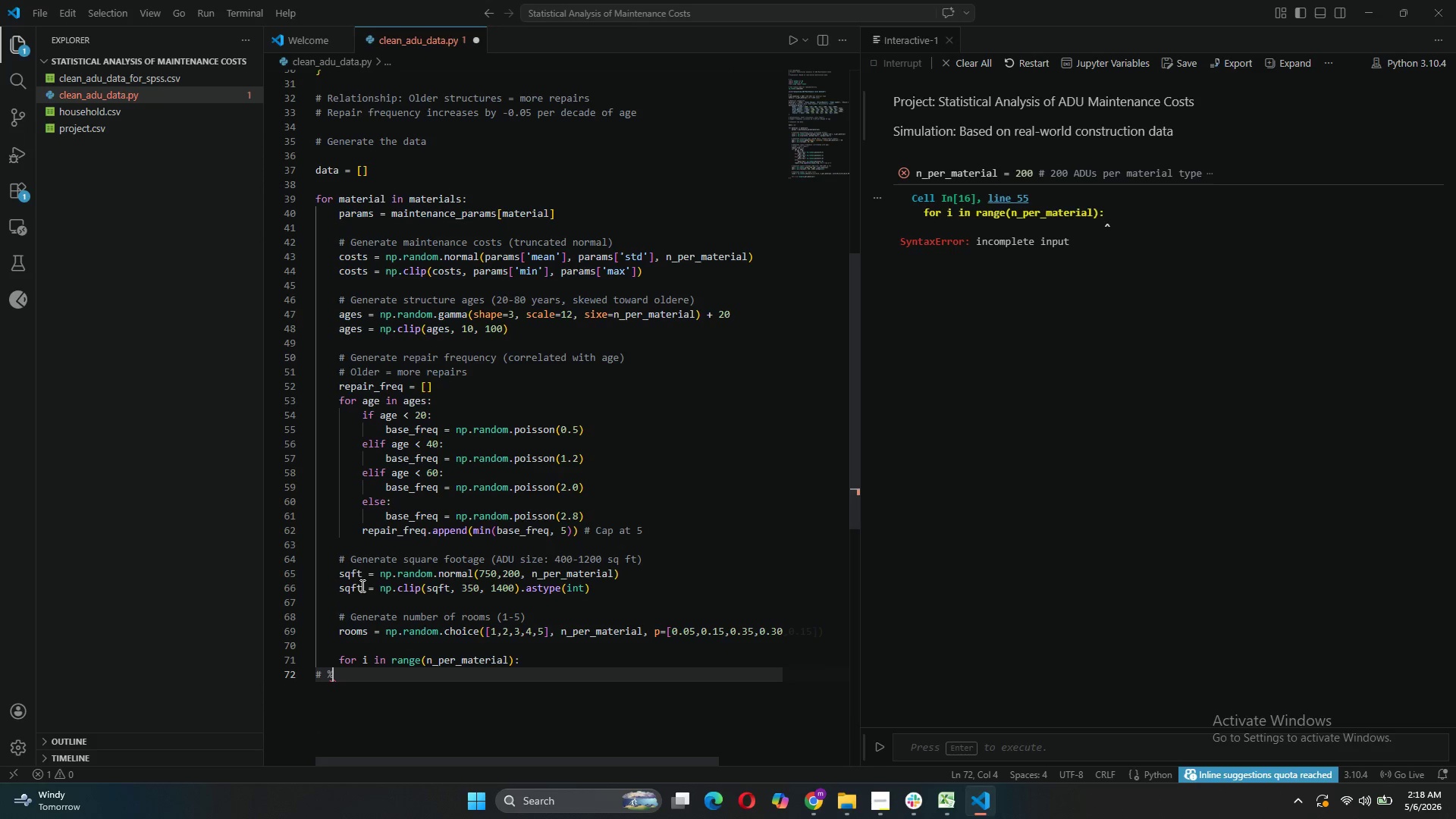 
key(Backspace)
 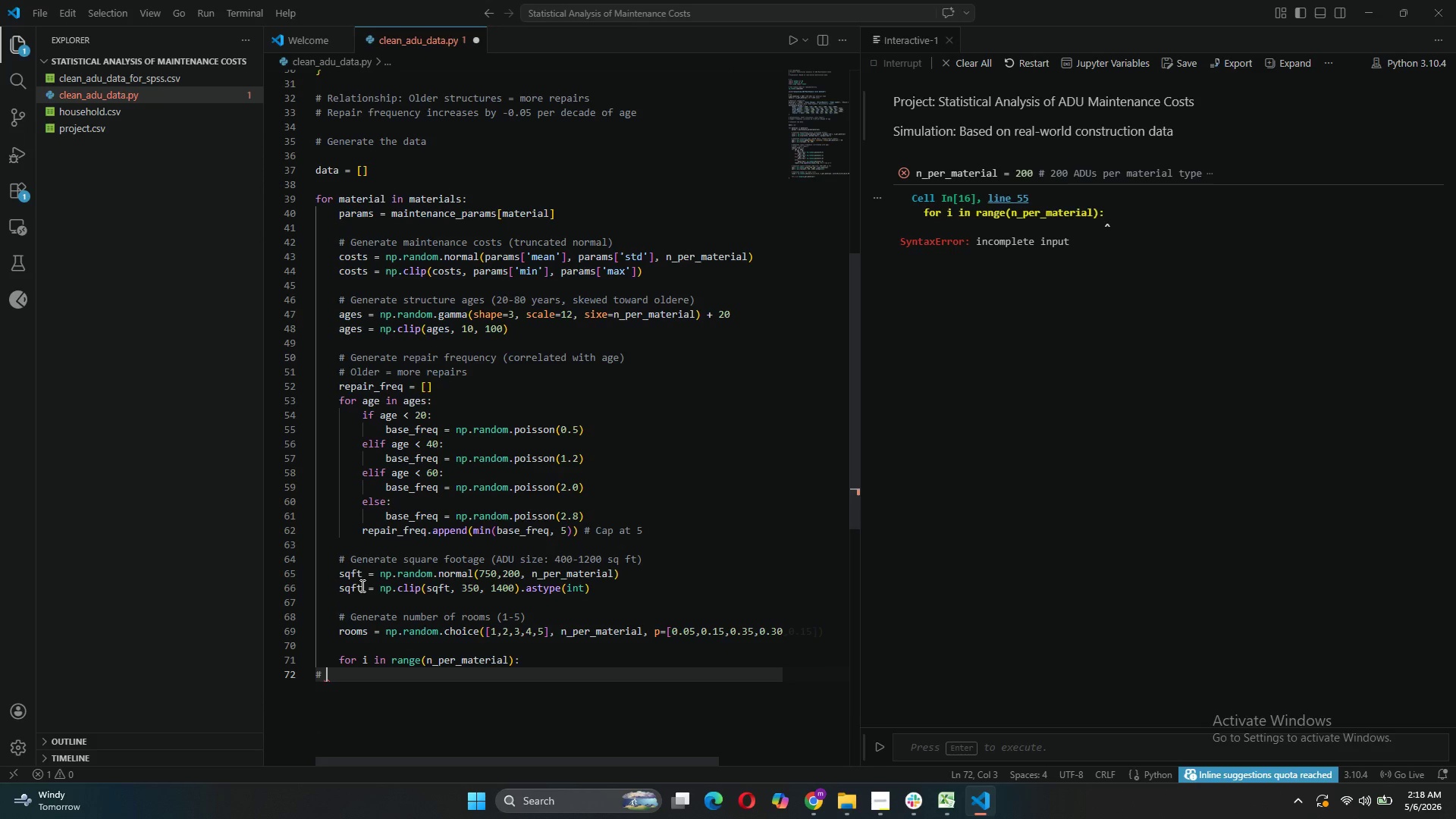 
key(Backspace)
 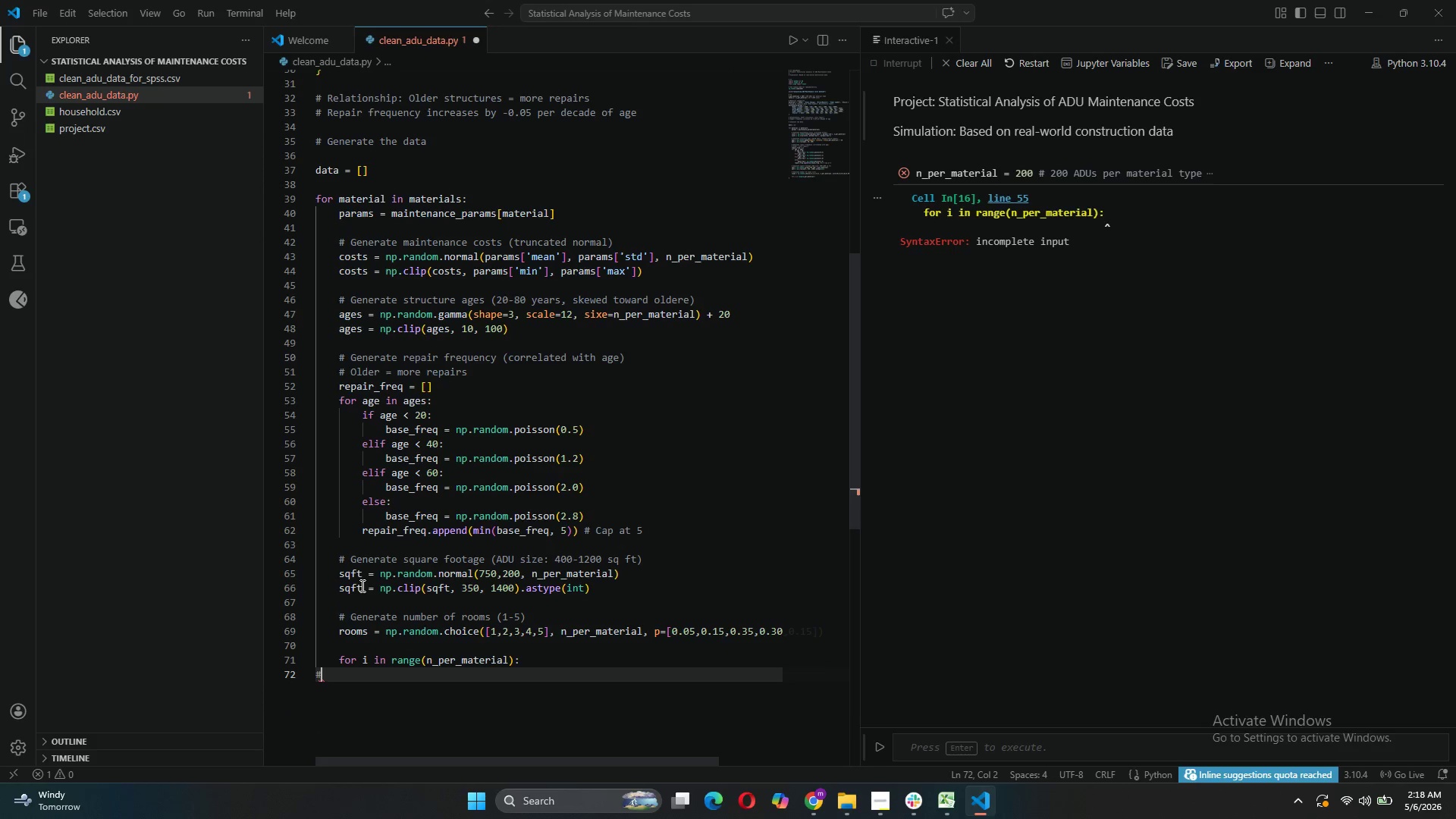 
key(Backspace)
 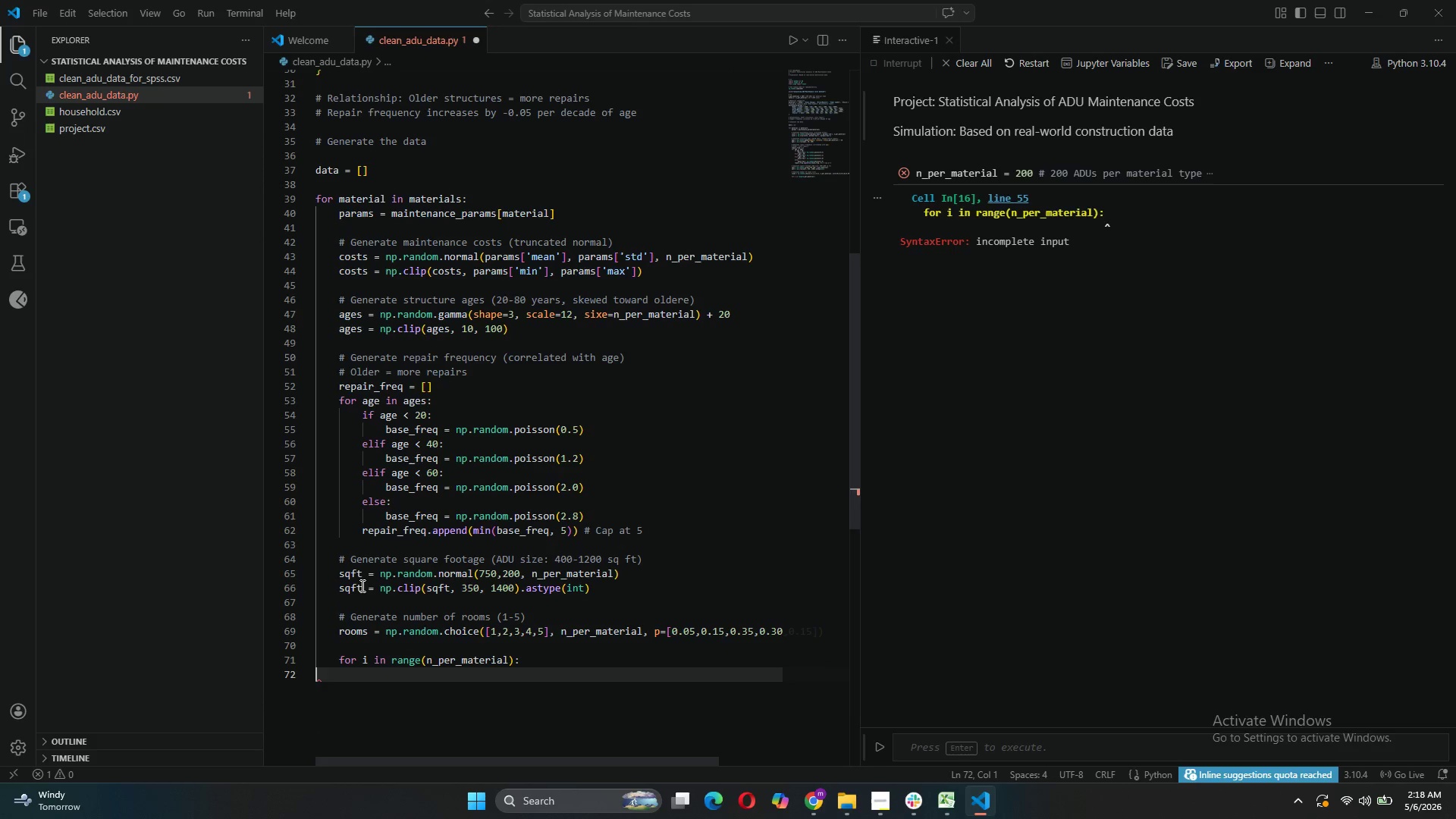 
key(Backspace)
 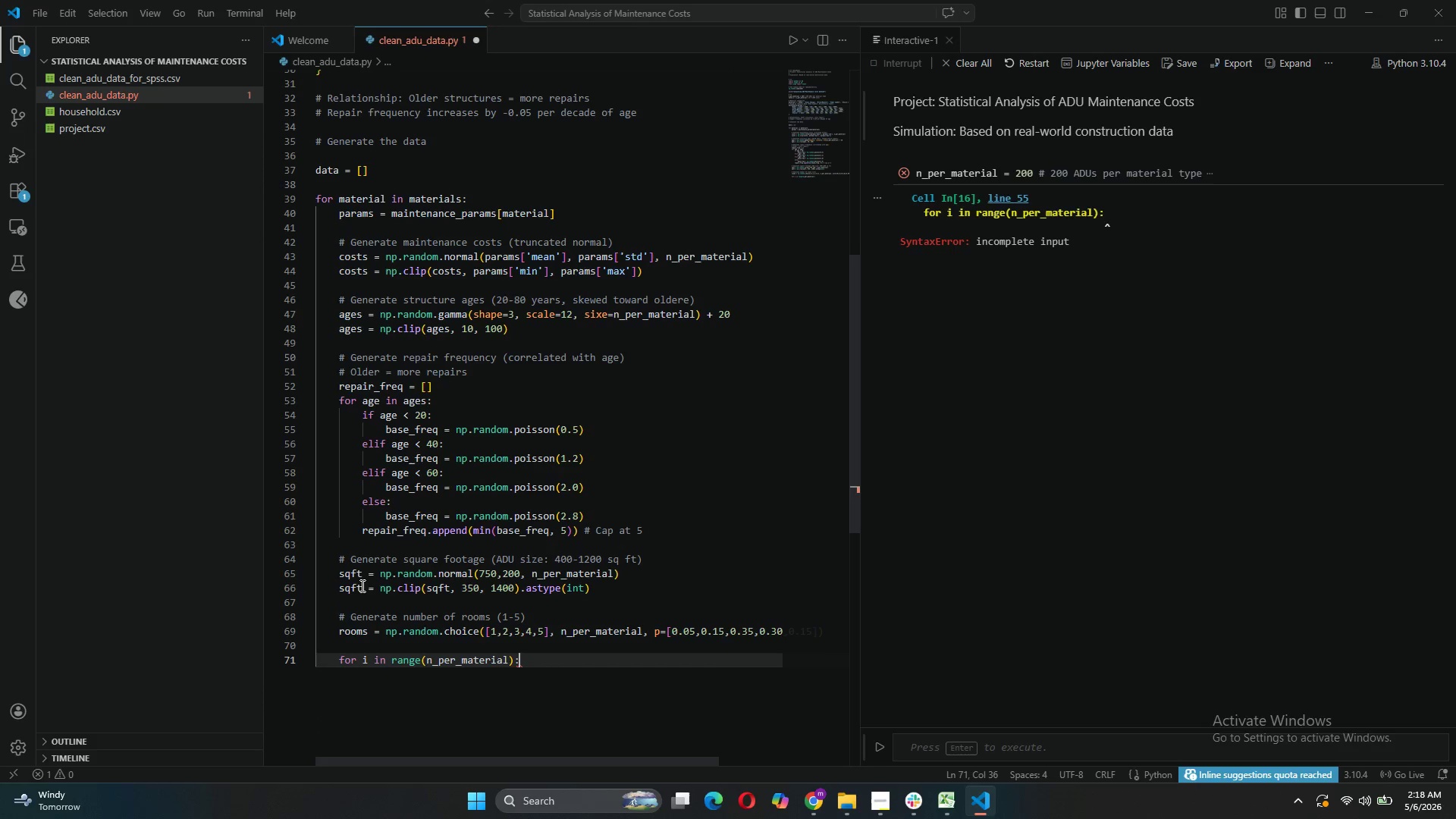 
key(Enter)
 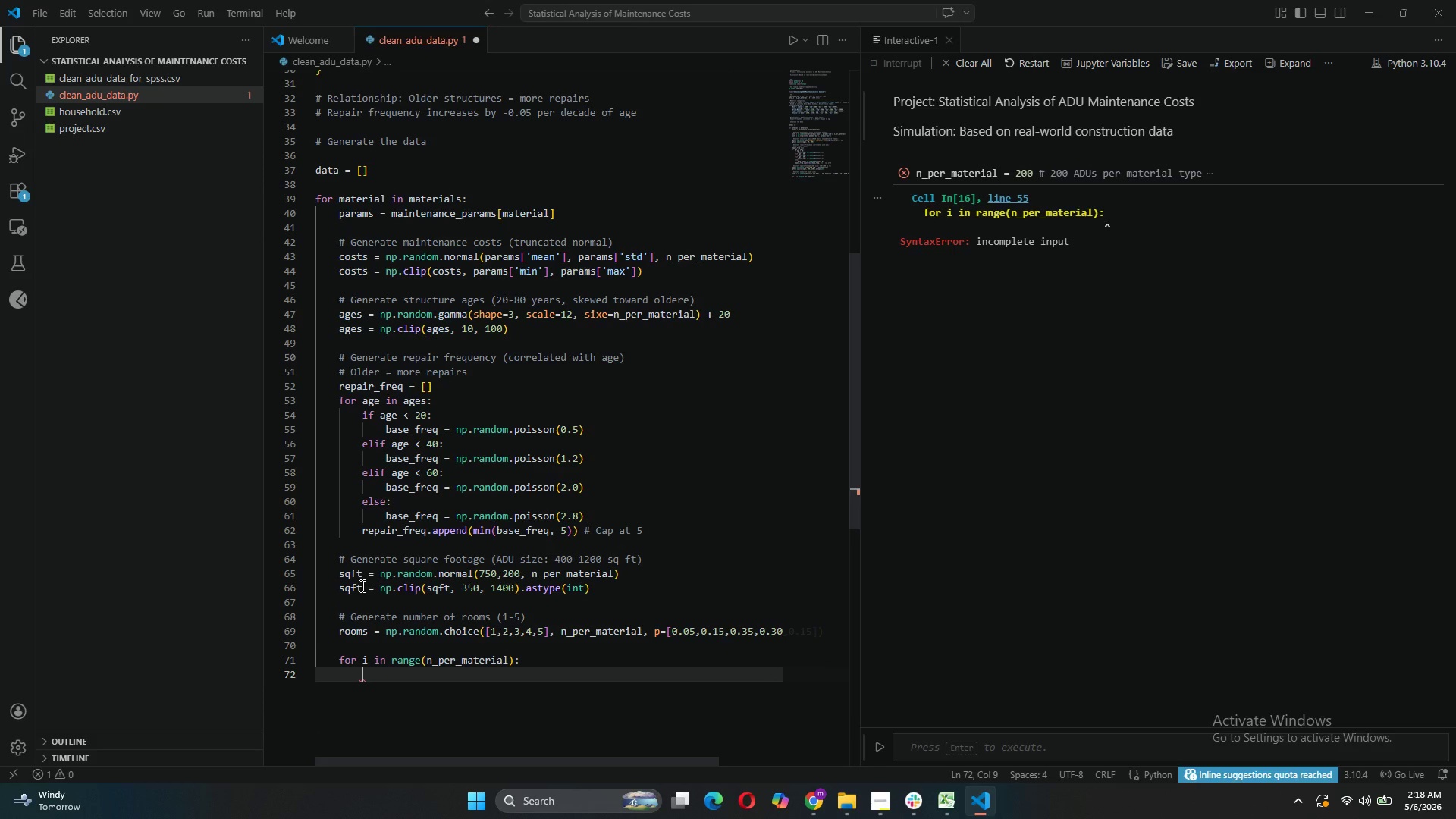 
type(data.appemd)
key(Backspace)
key(Backspace)
type(nd({)
 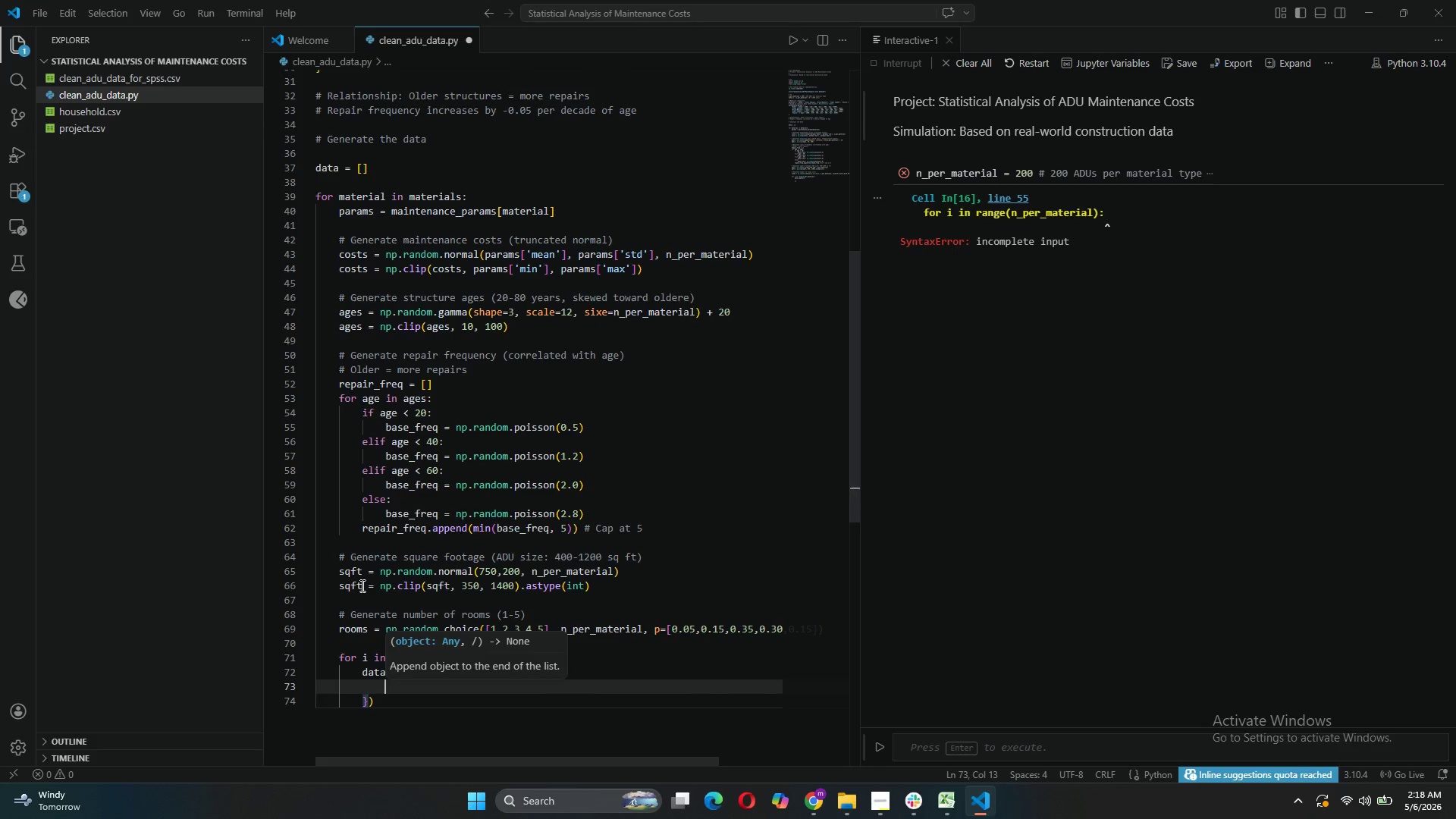 
 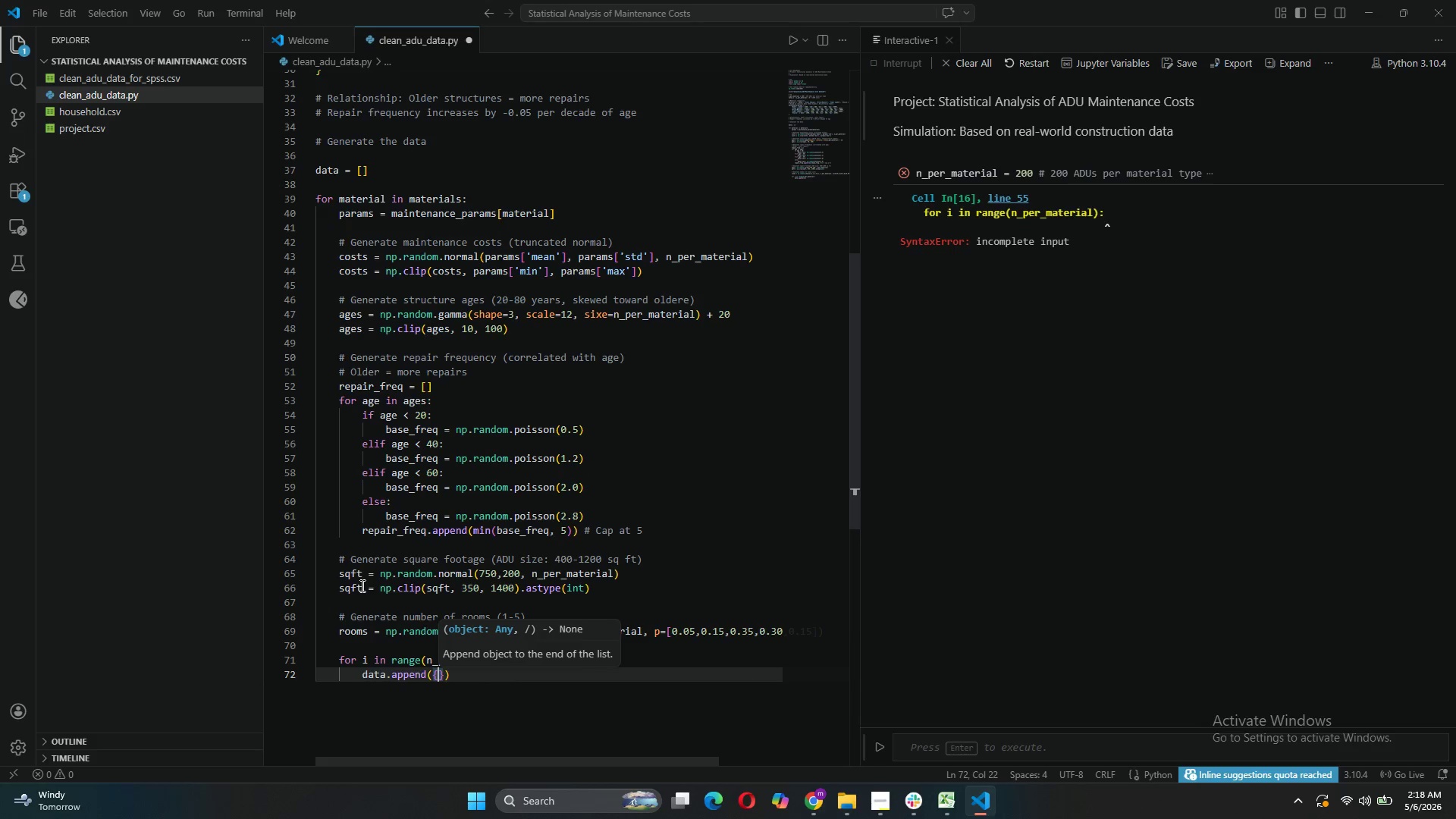 
key(Enter)
 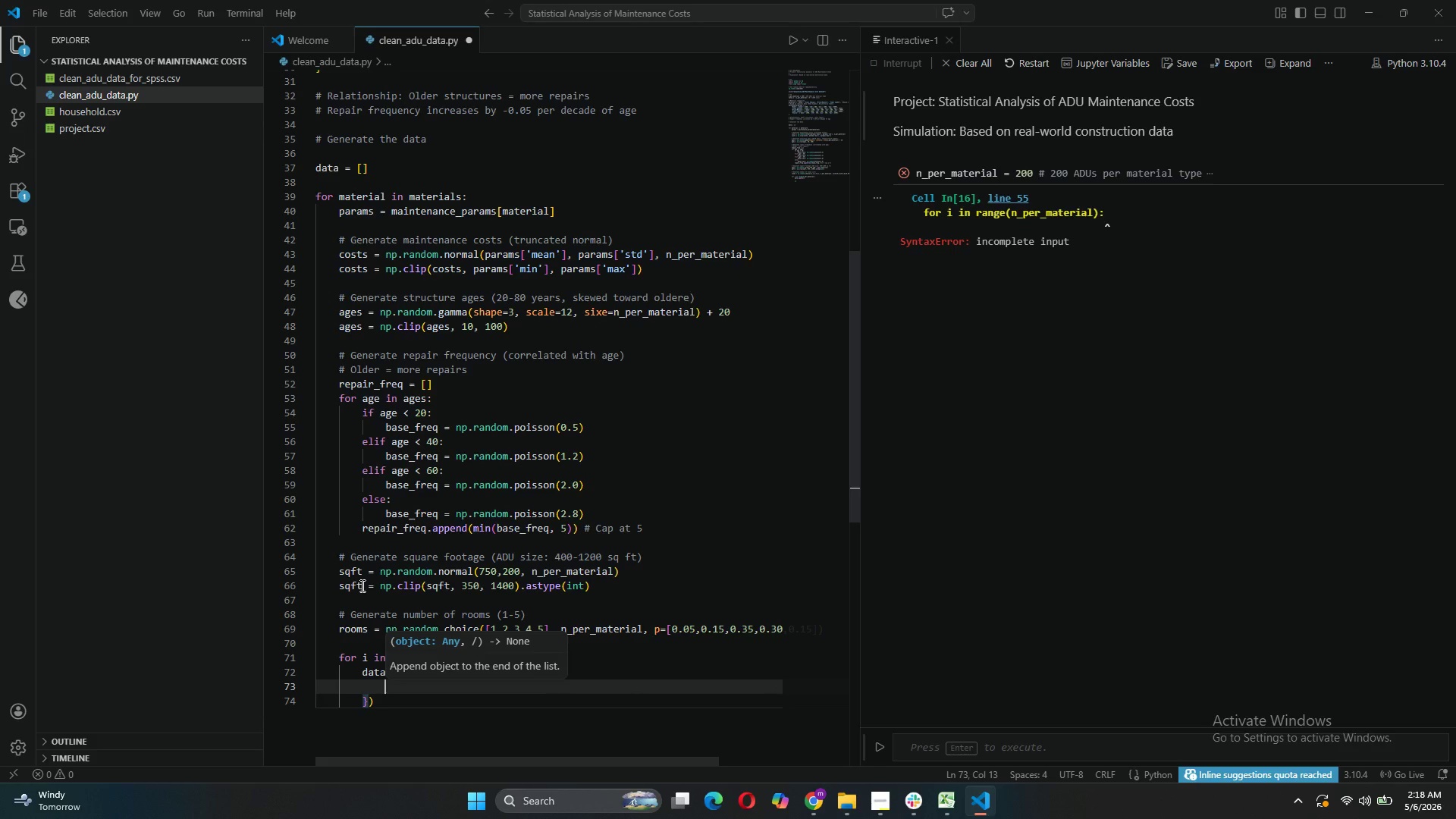 
type('CONTROL)
key(Backspace)
key(Backspace)
key(Backspace)
key(Backspace)
key(Backspace)
key(Backspace)
type(ontru)
key(Backspace)
type(ol_ID)
 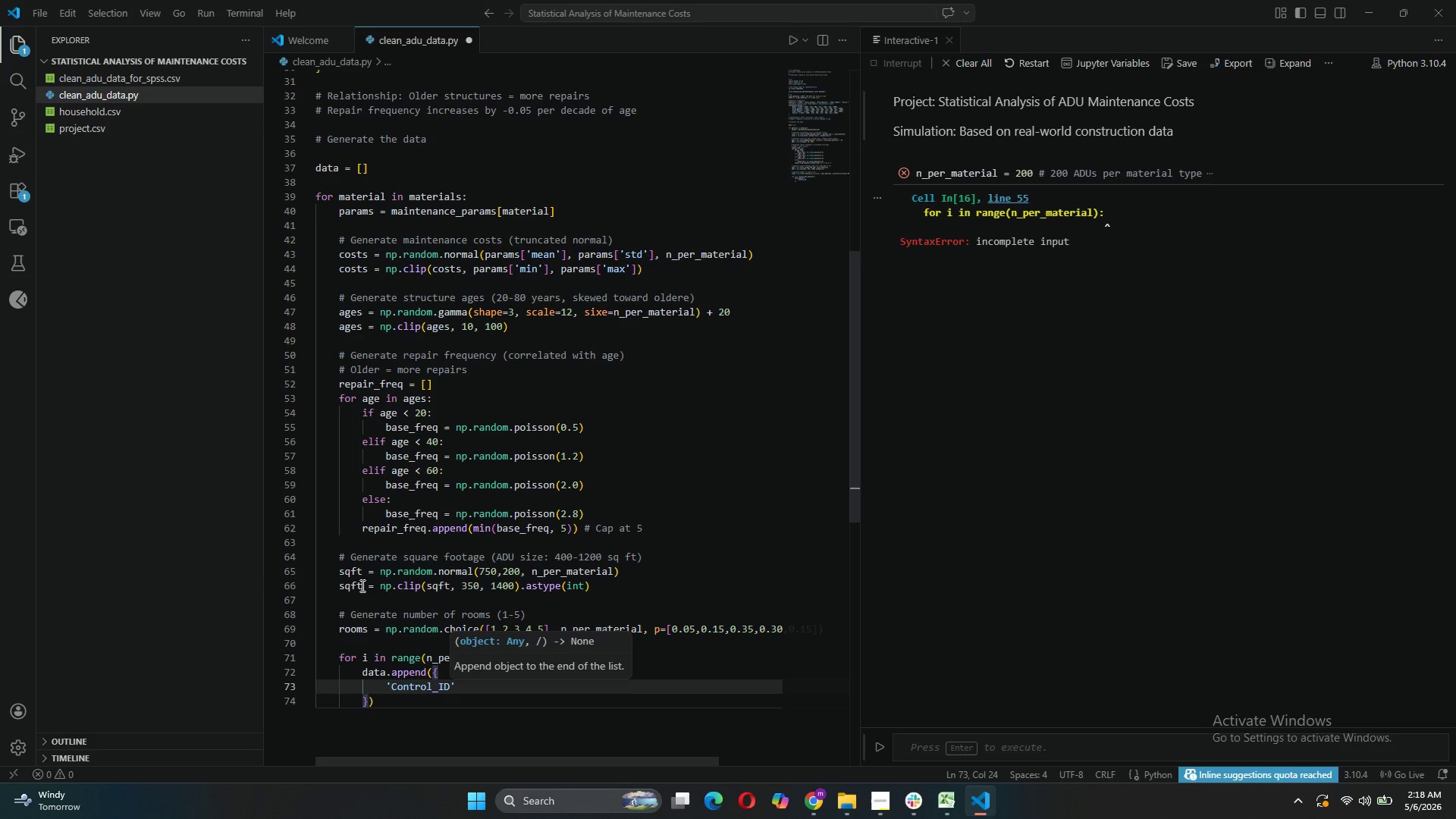 
key(ArrowRight)
 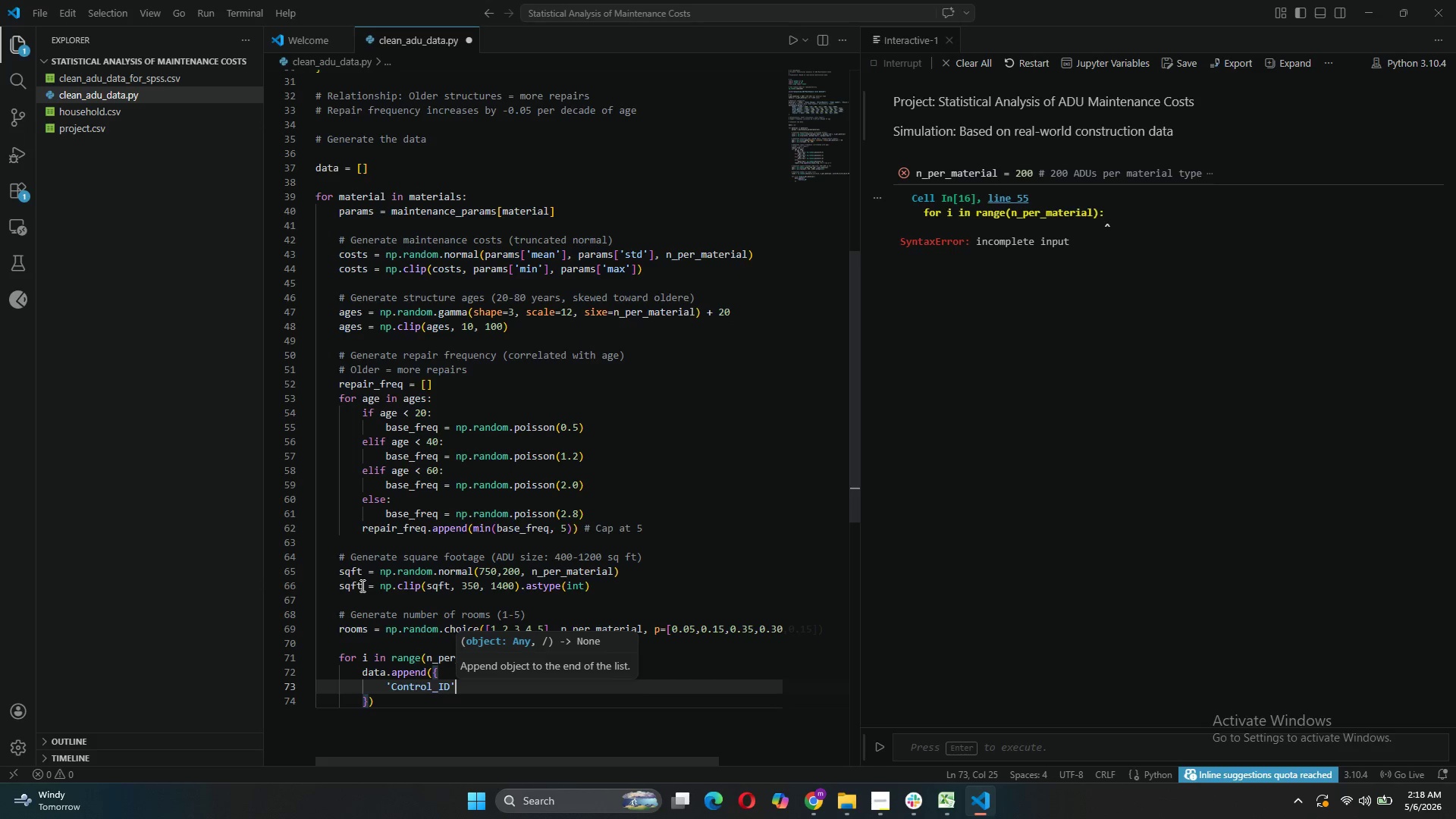 
type(: f"ADU_{mater)
 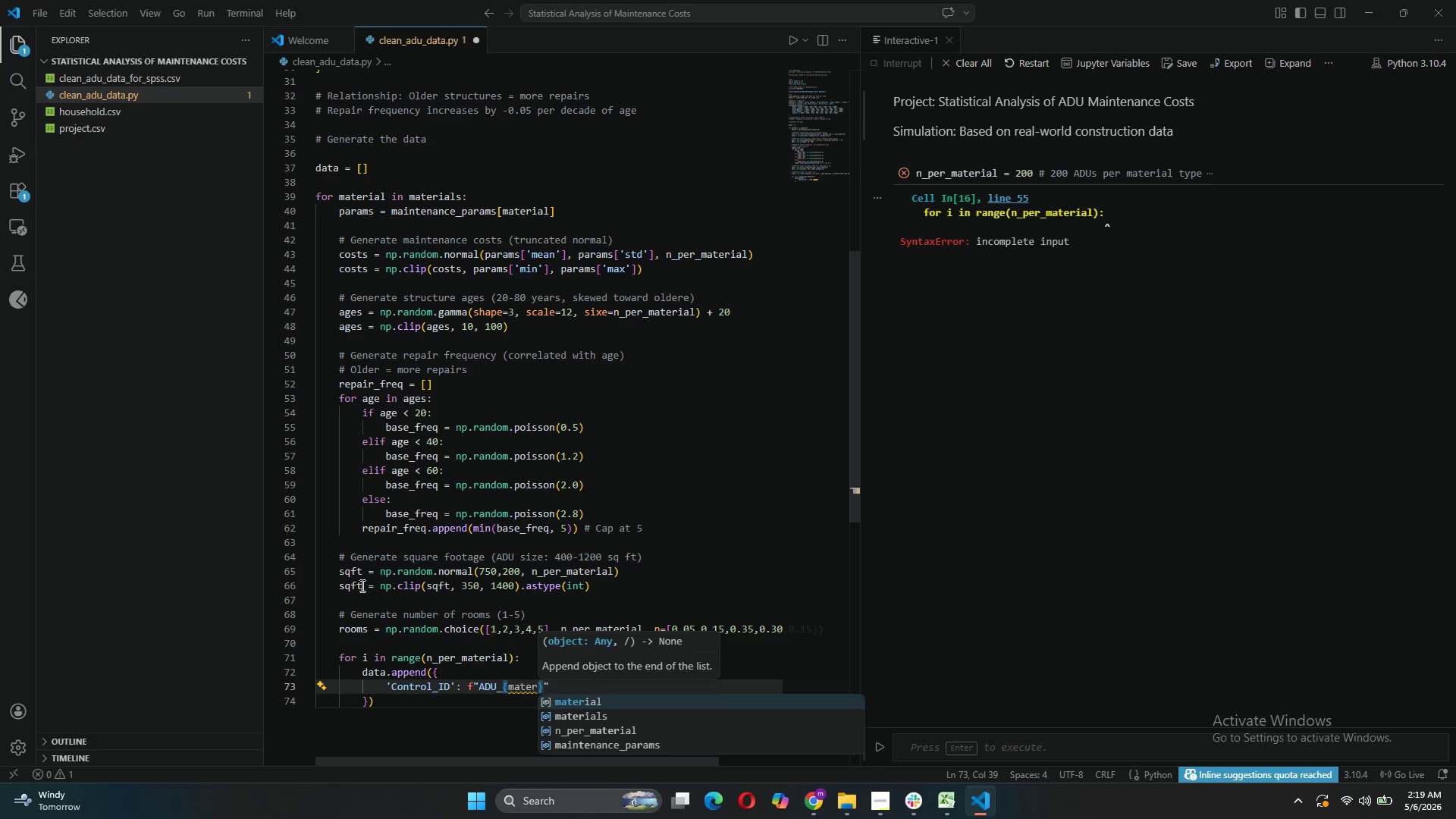 
key(Tab)
 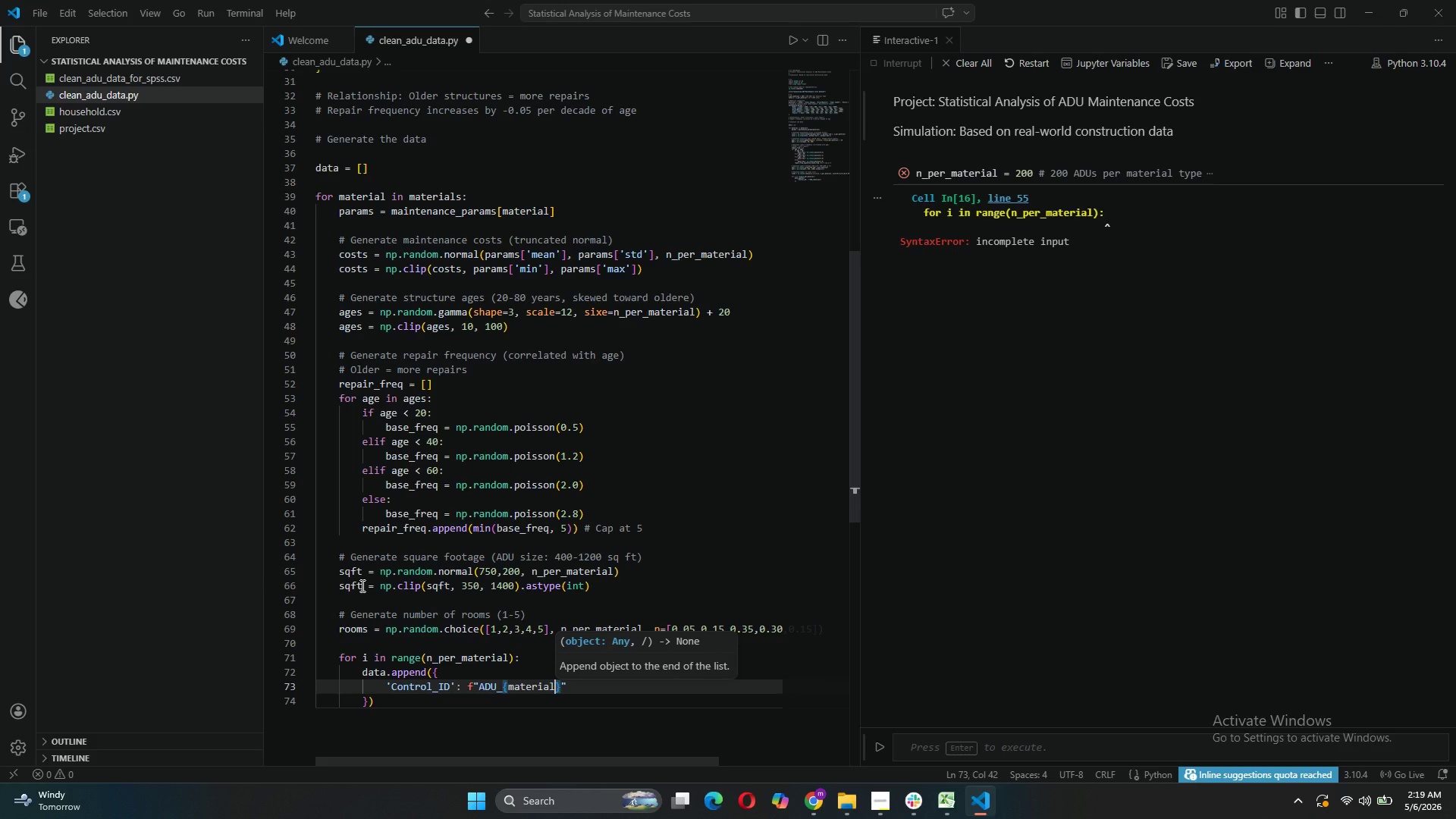 
key(BracketLeft)
 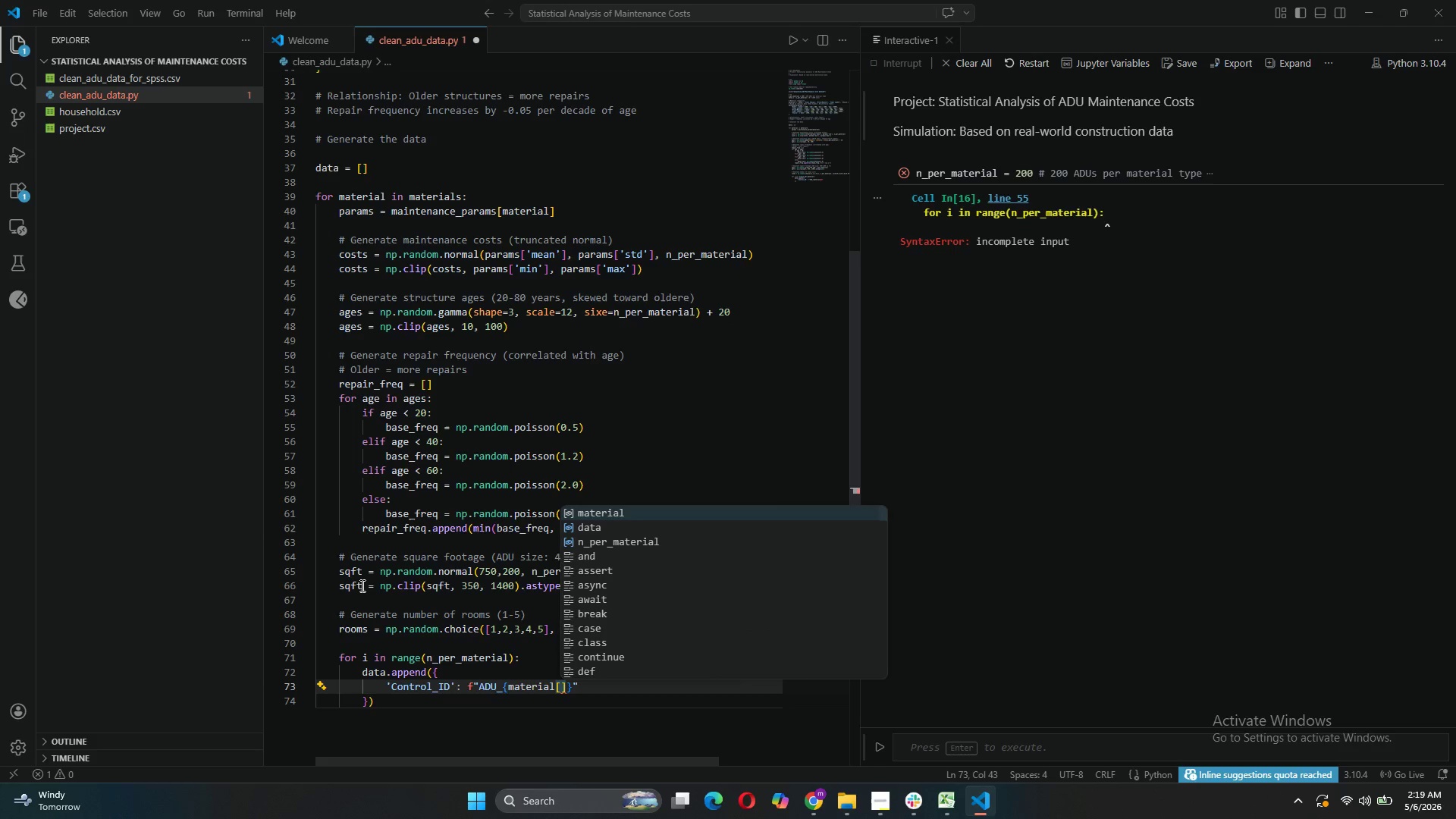 
key(Shift+Semicolon)
 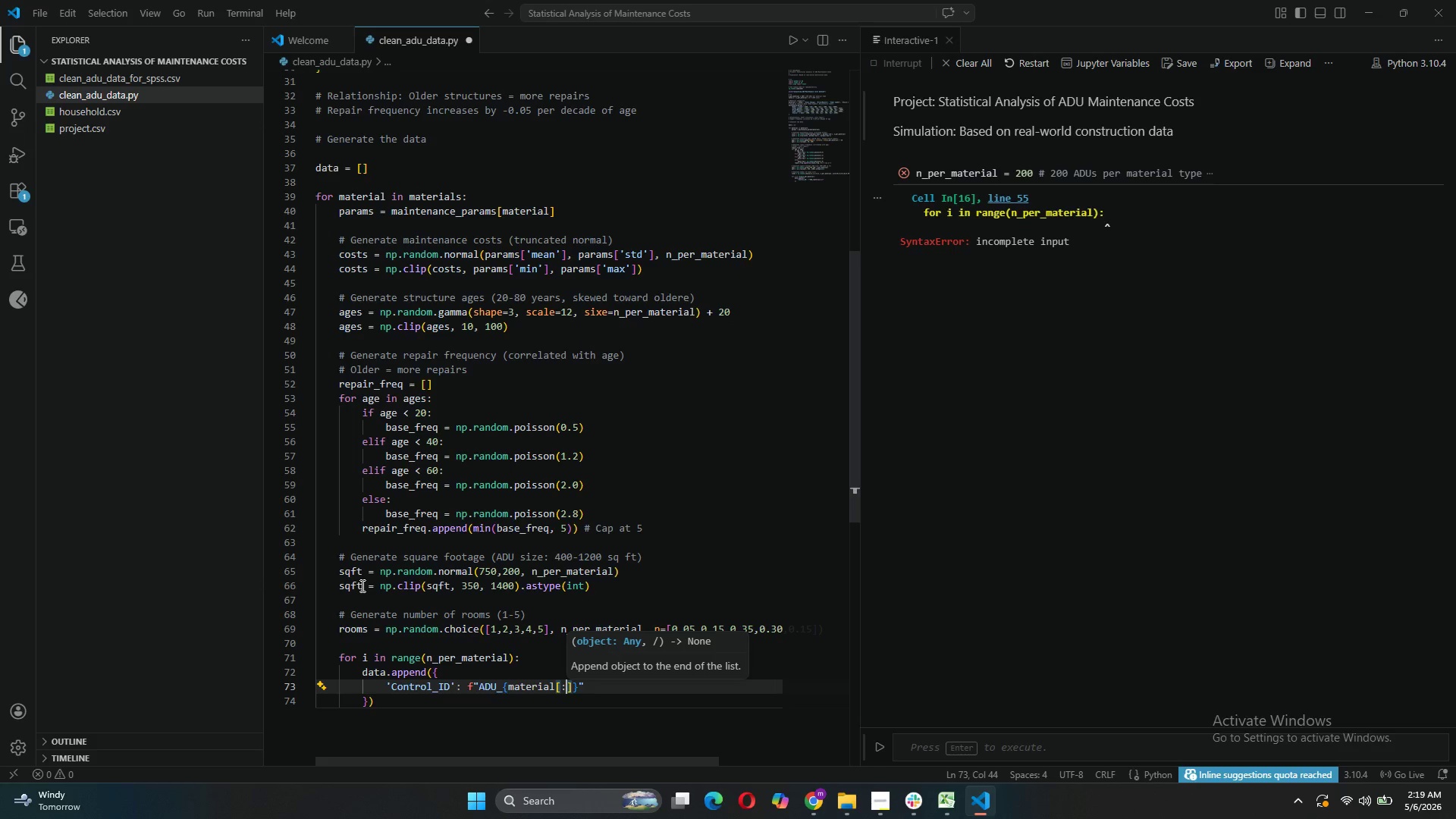 
key(3)
 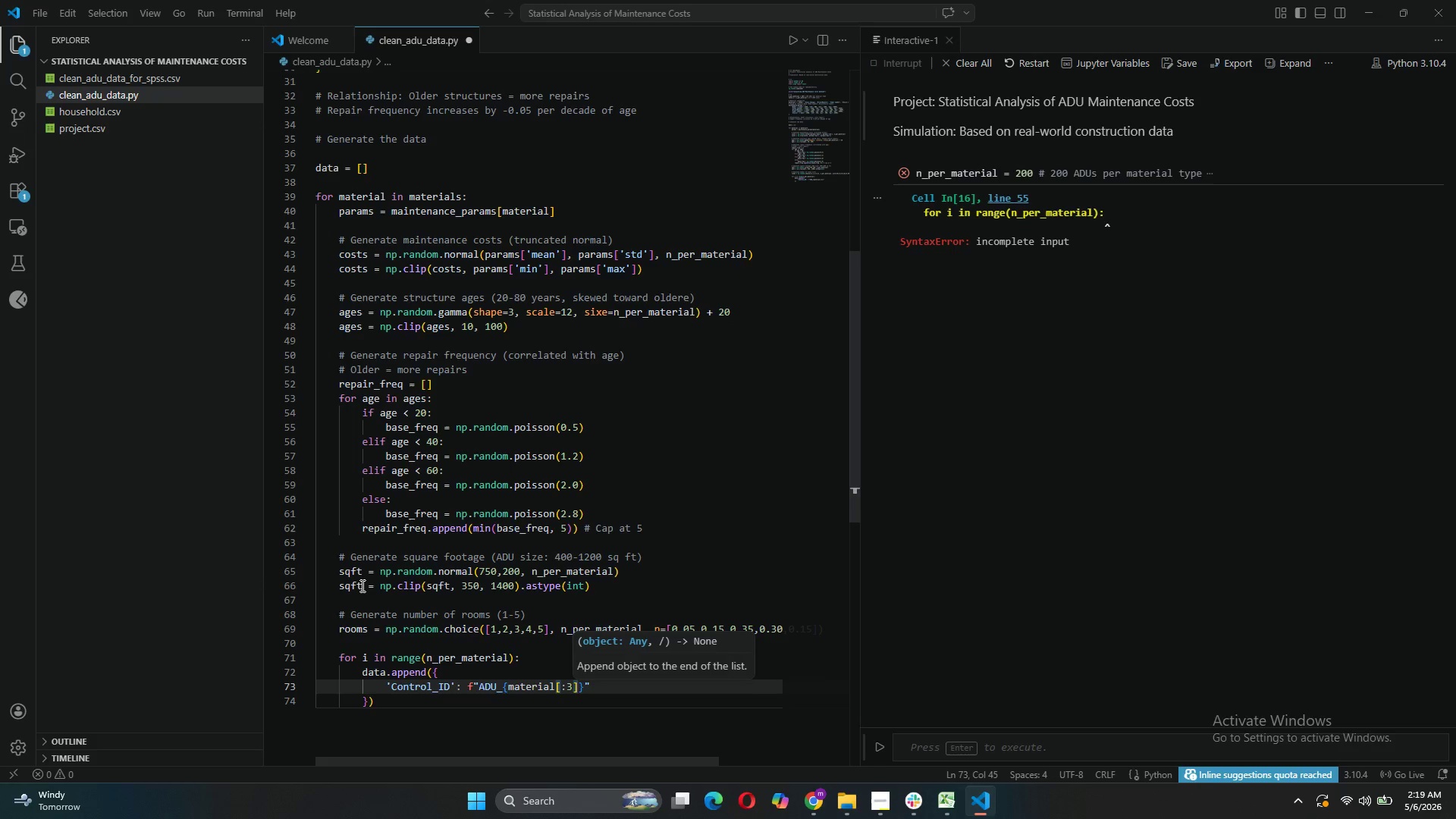 
key(ArrowRight)
 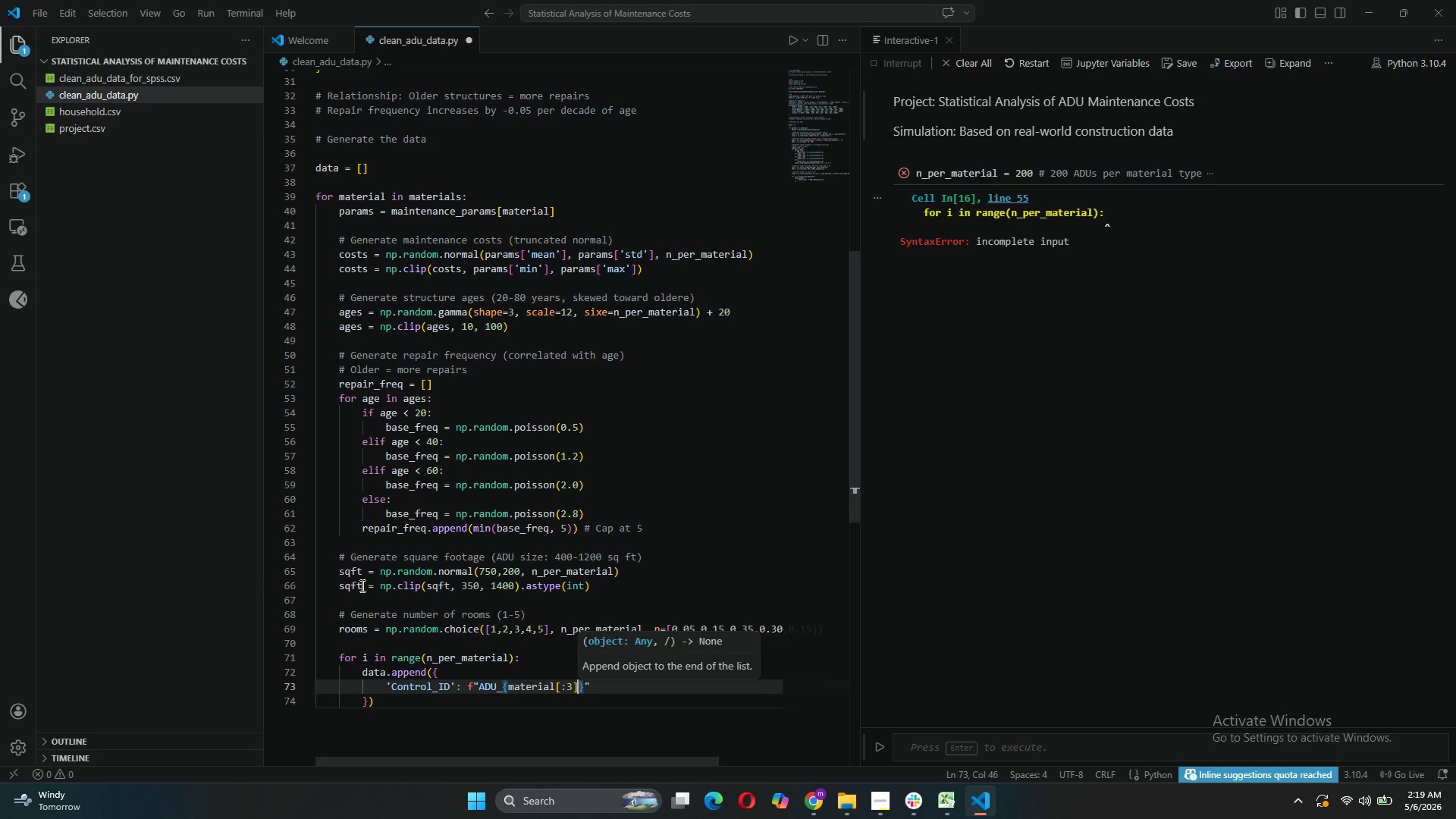 
key(ArrowRight)
 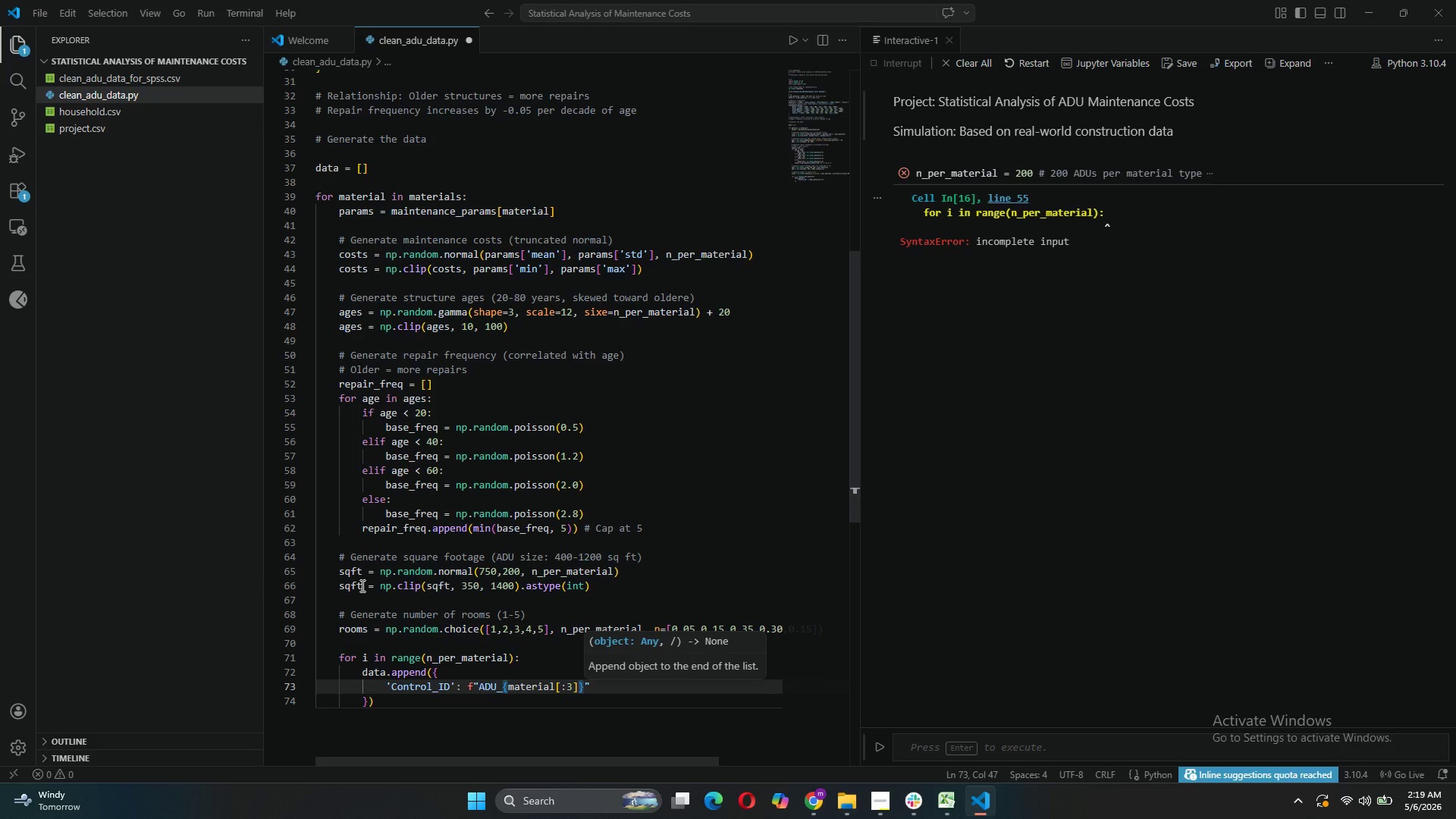 
type(_{i+1:03d)
 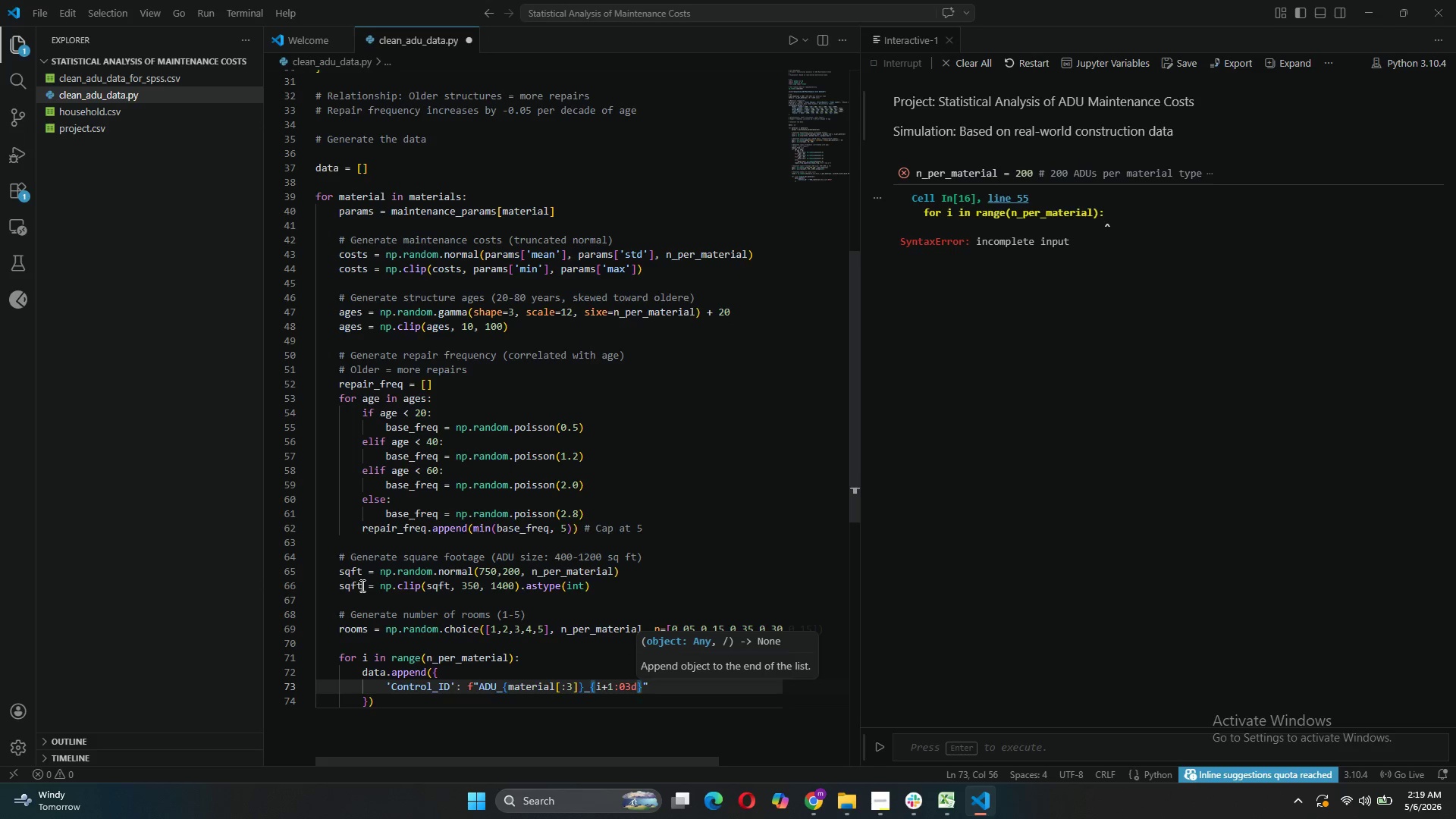 
key(ArrowRight)
 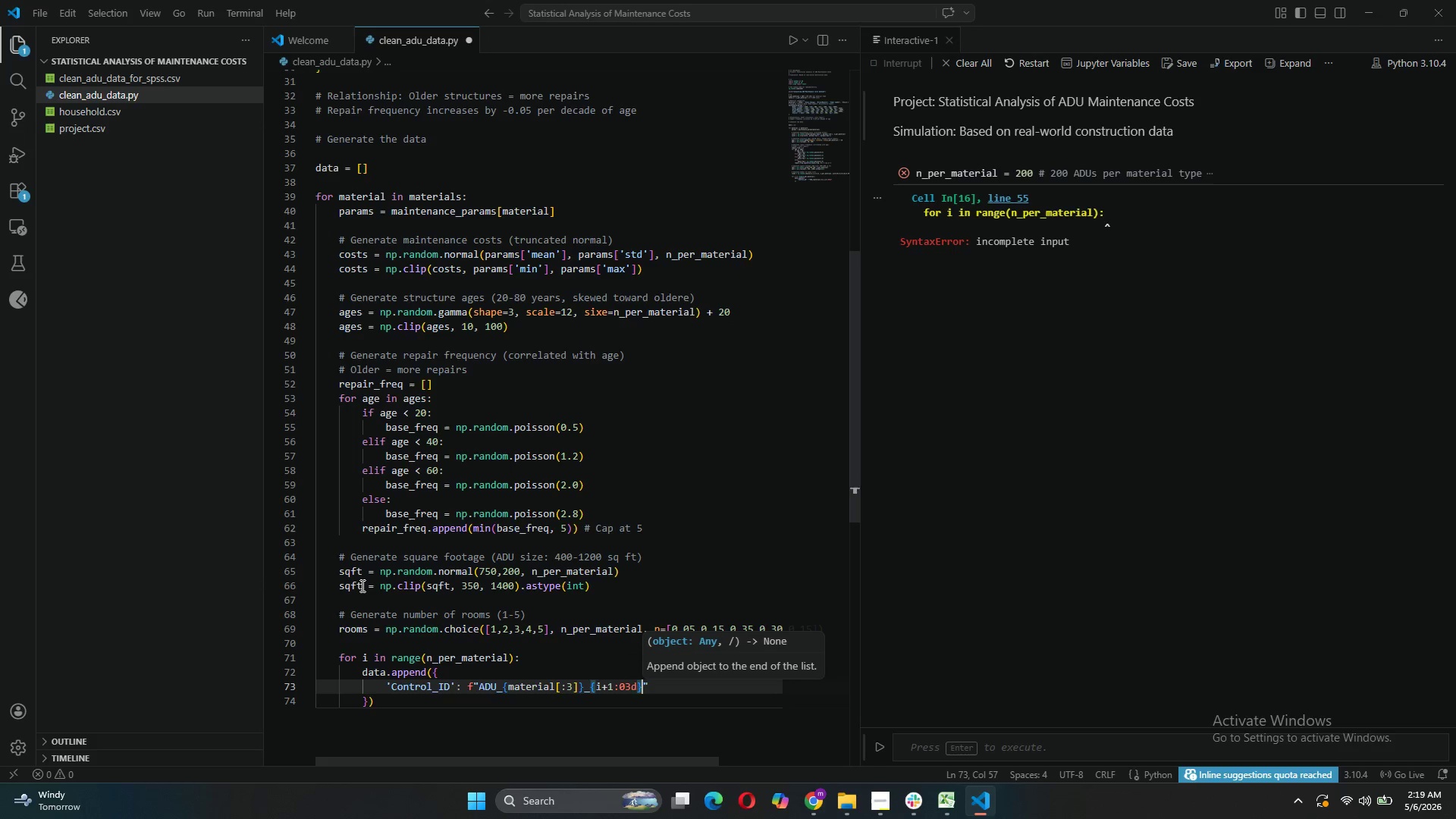 
key(ArrowRight)
 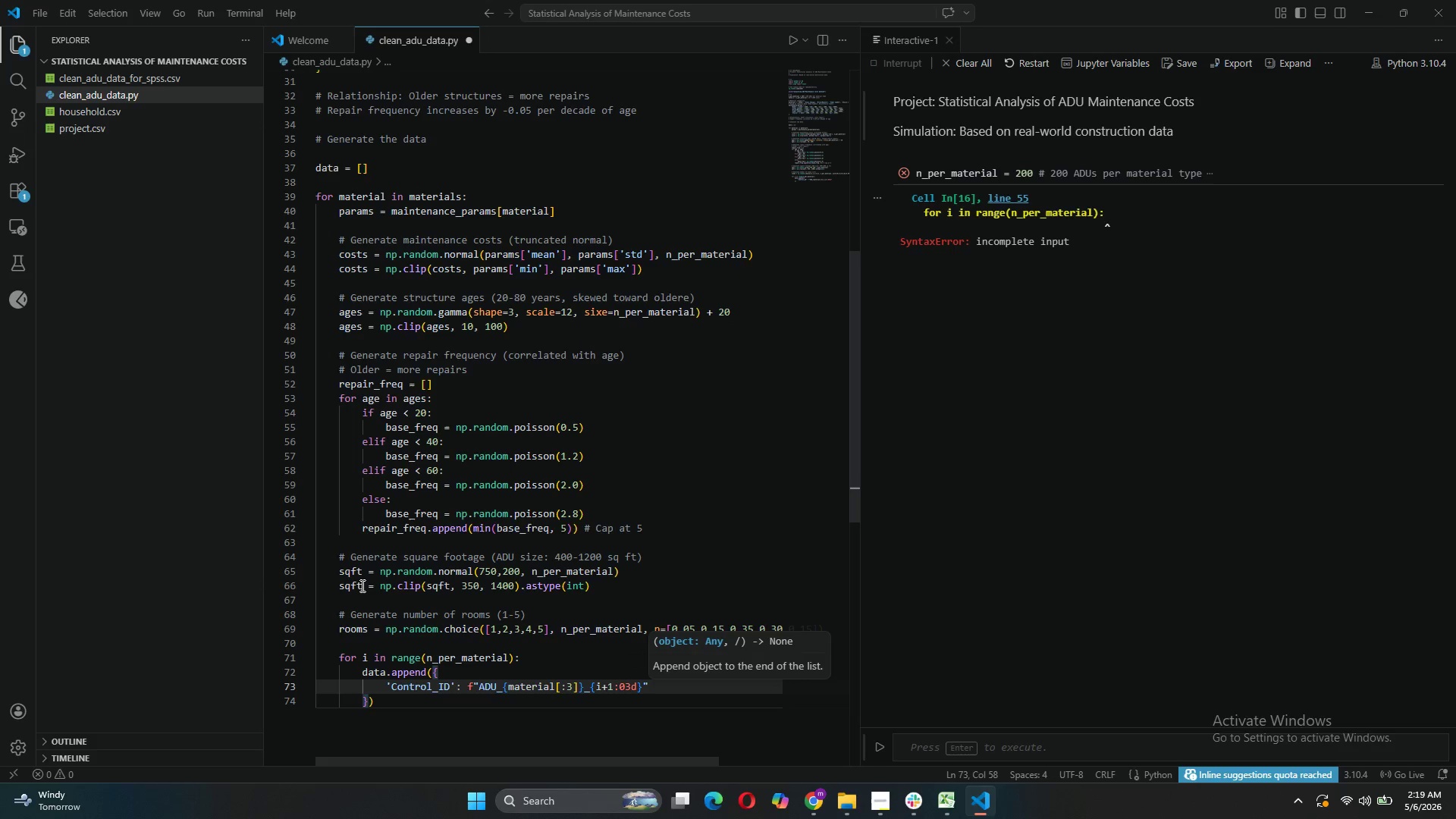 
key(Comma)
 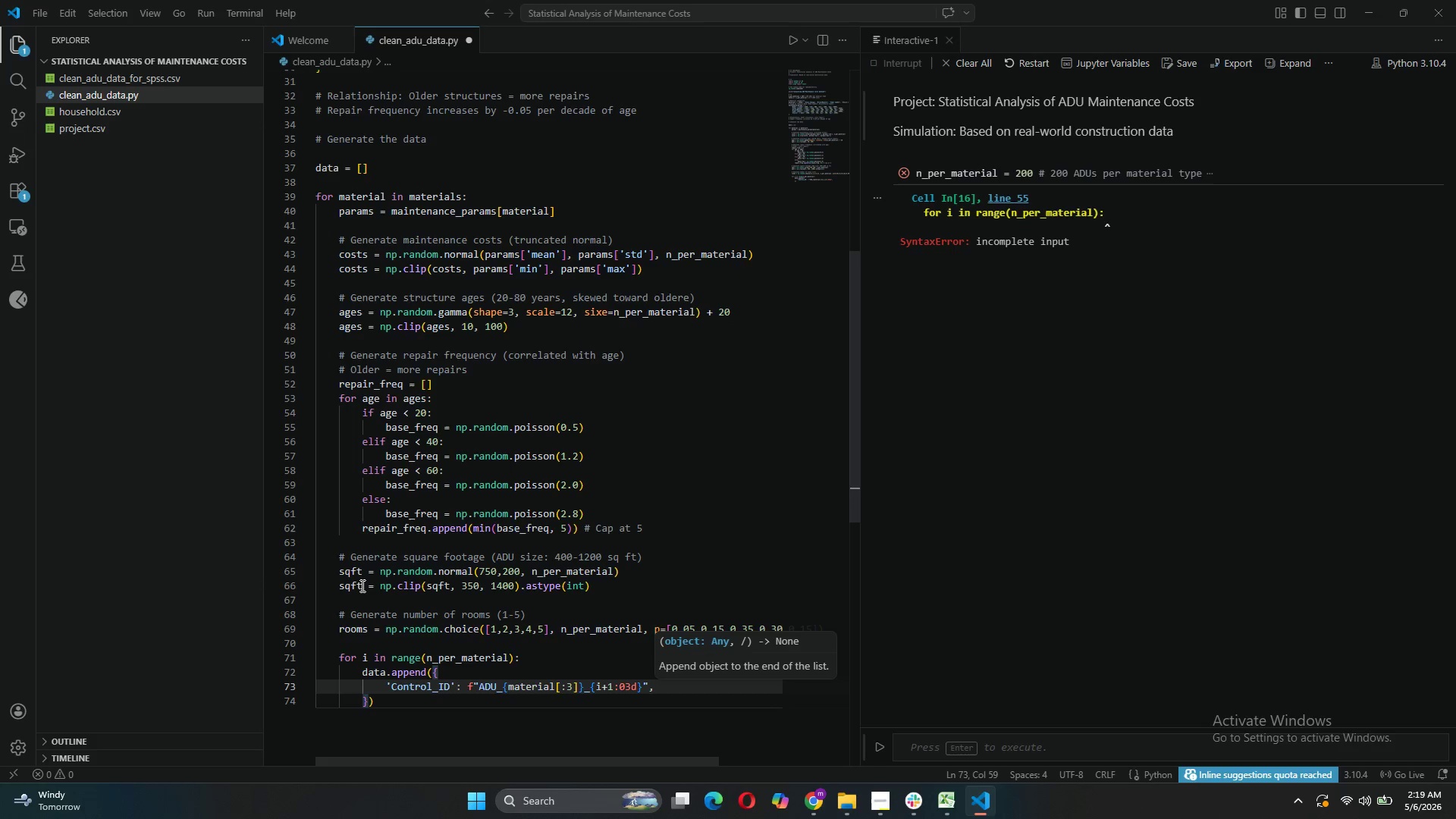 
key(Enter)
 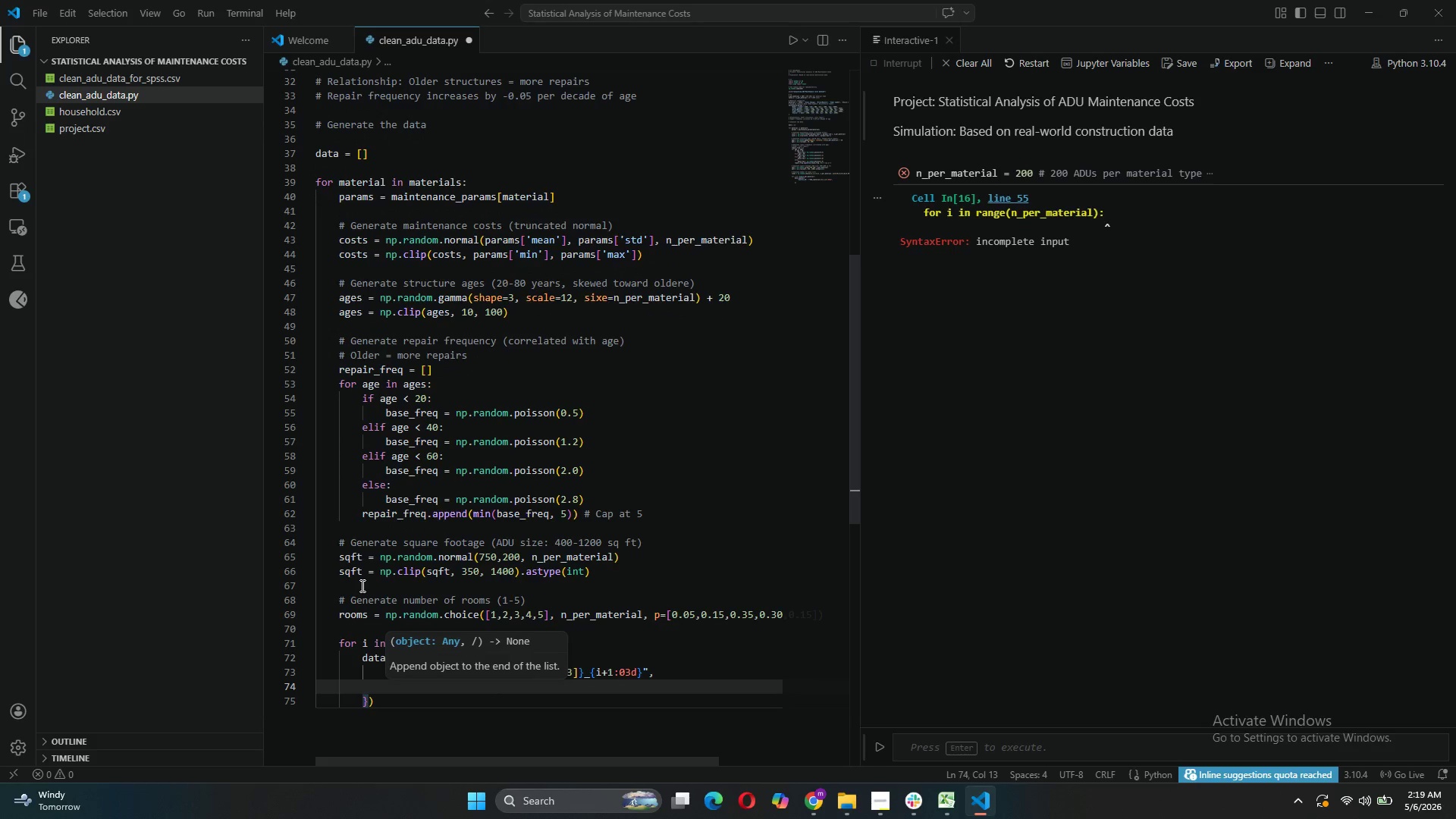 
type('Material_Category)
 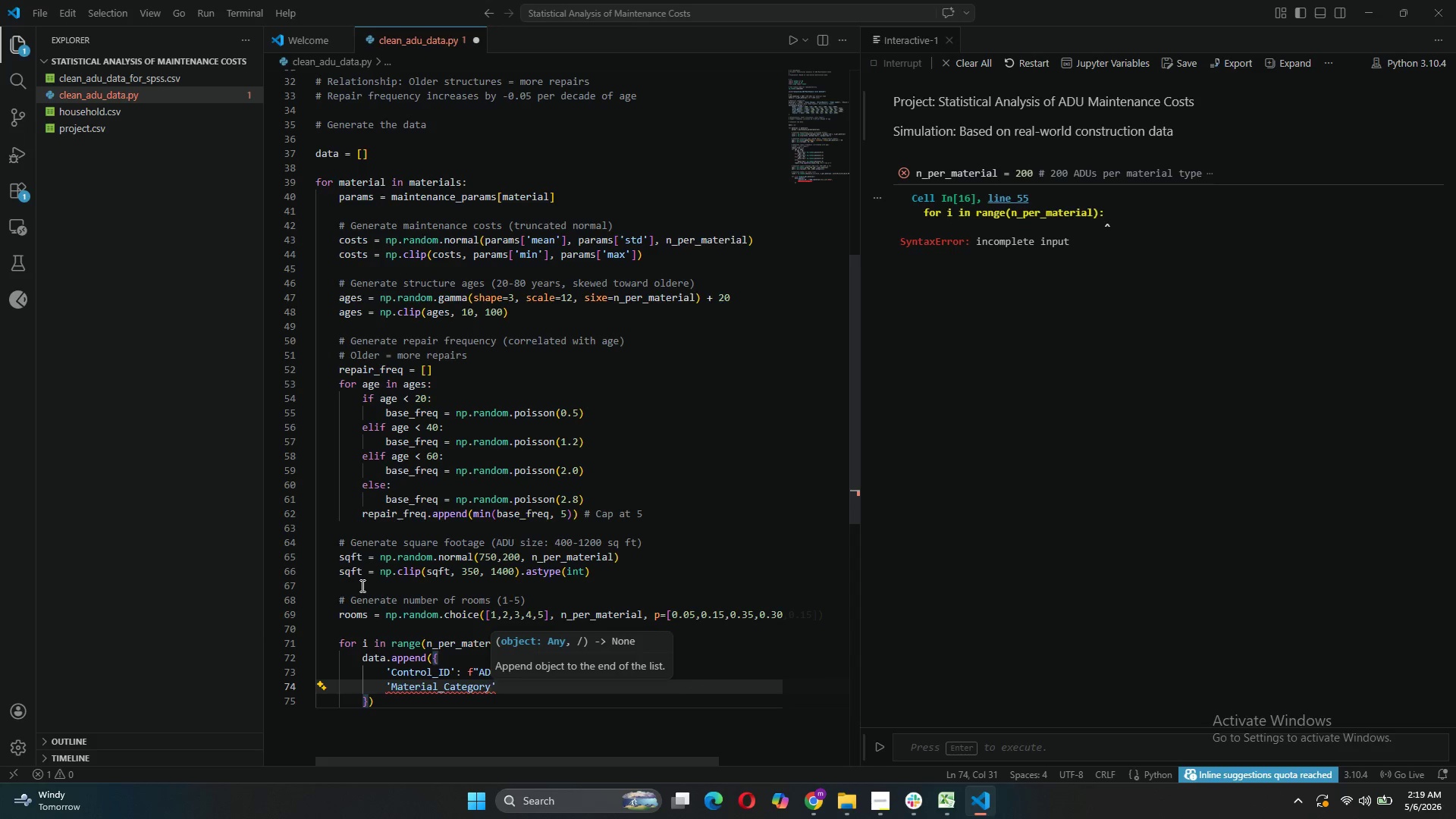 
key(ArrowRight)
 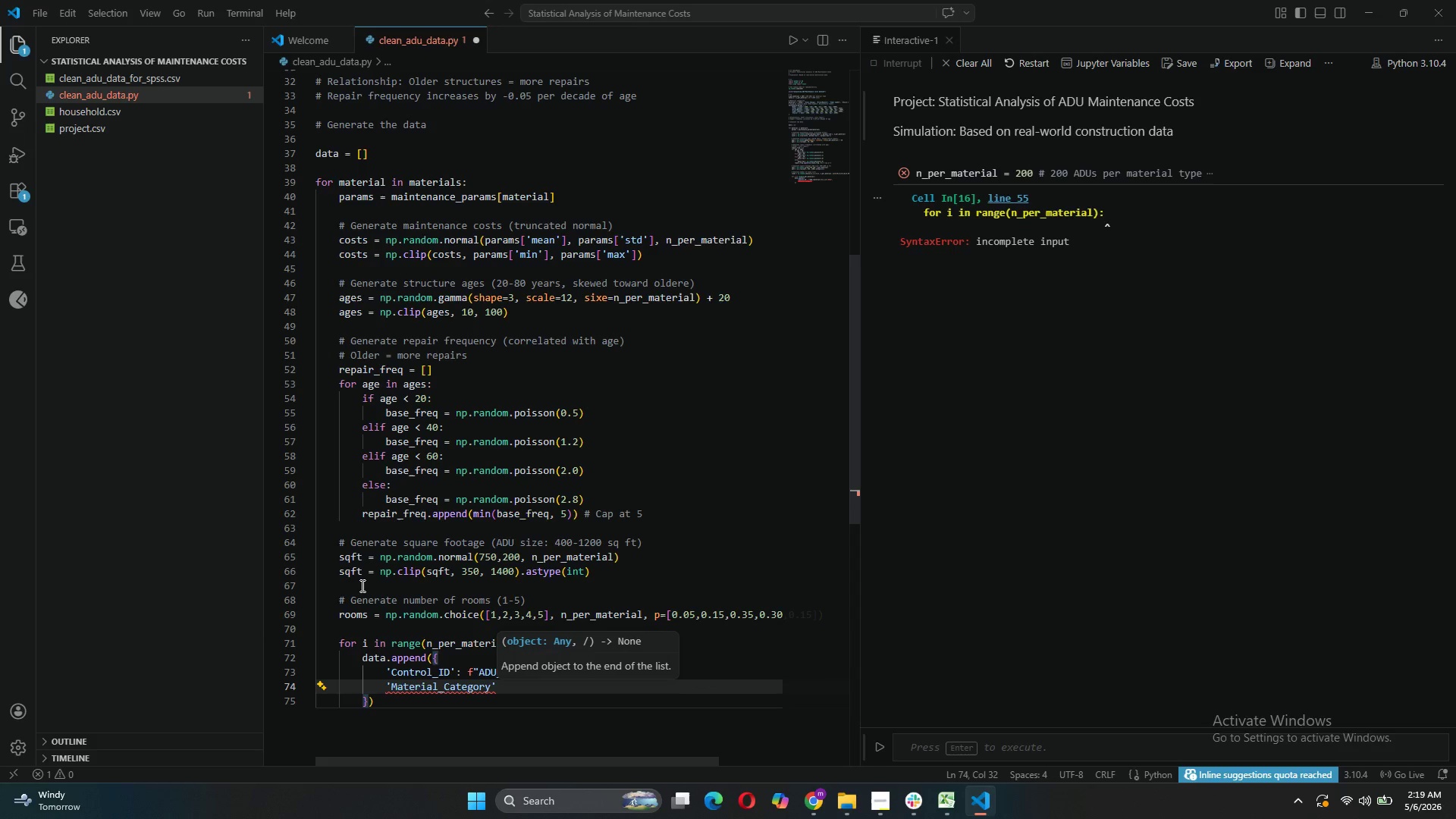 
type(:: )
key(Backspace)
key(Backspace)
type( material,)
 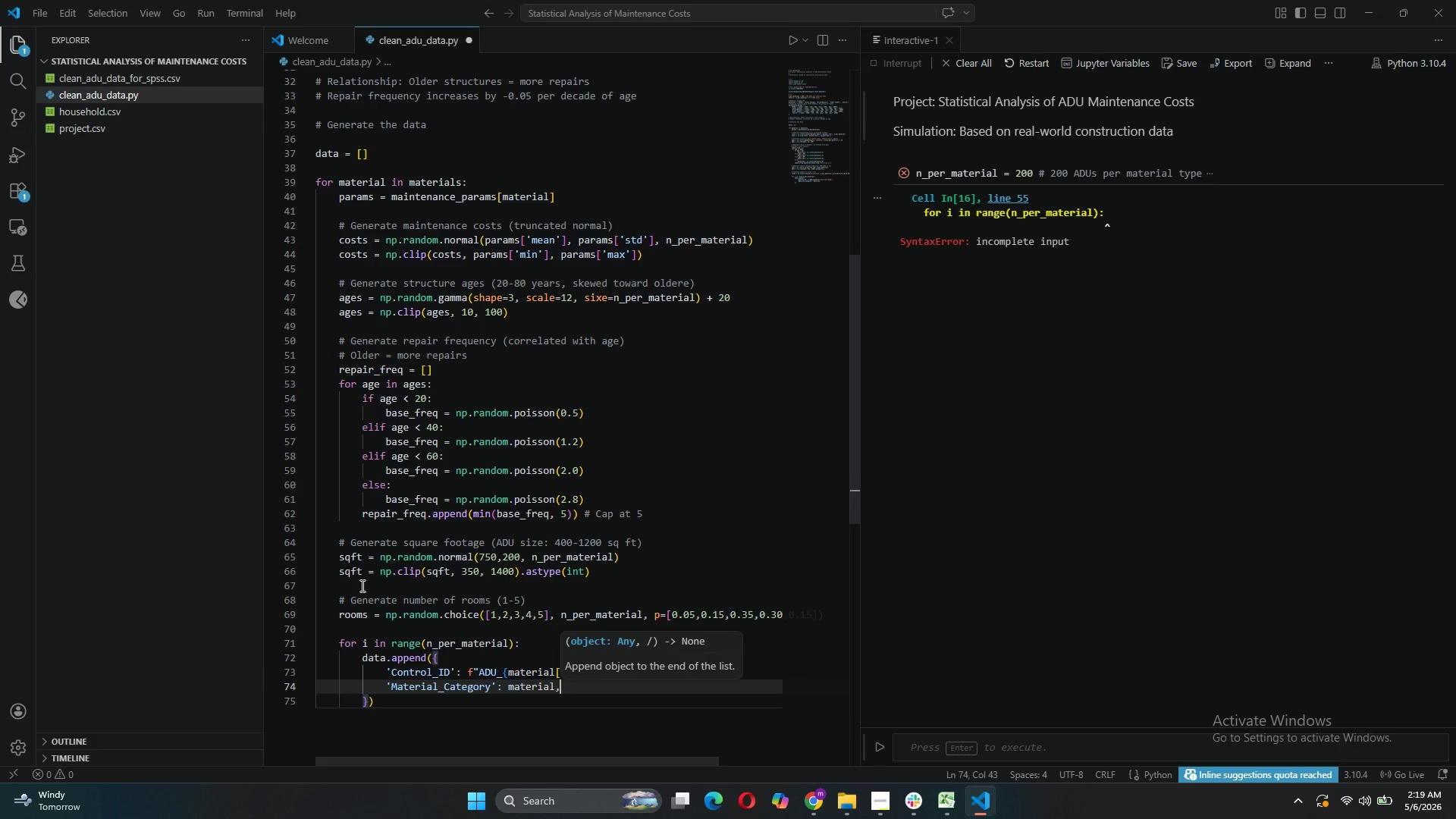 
key(Enter)
 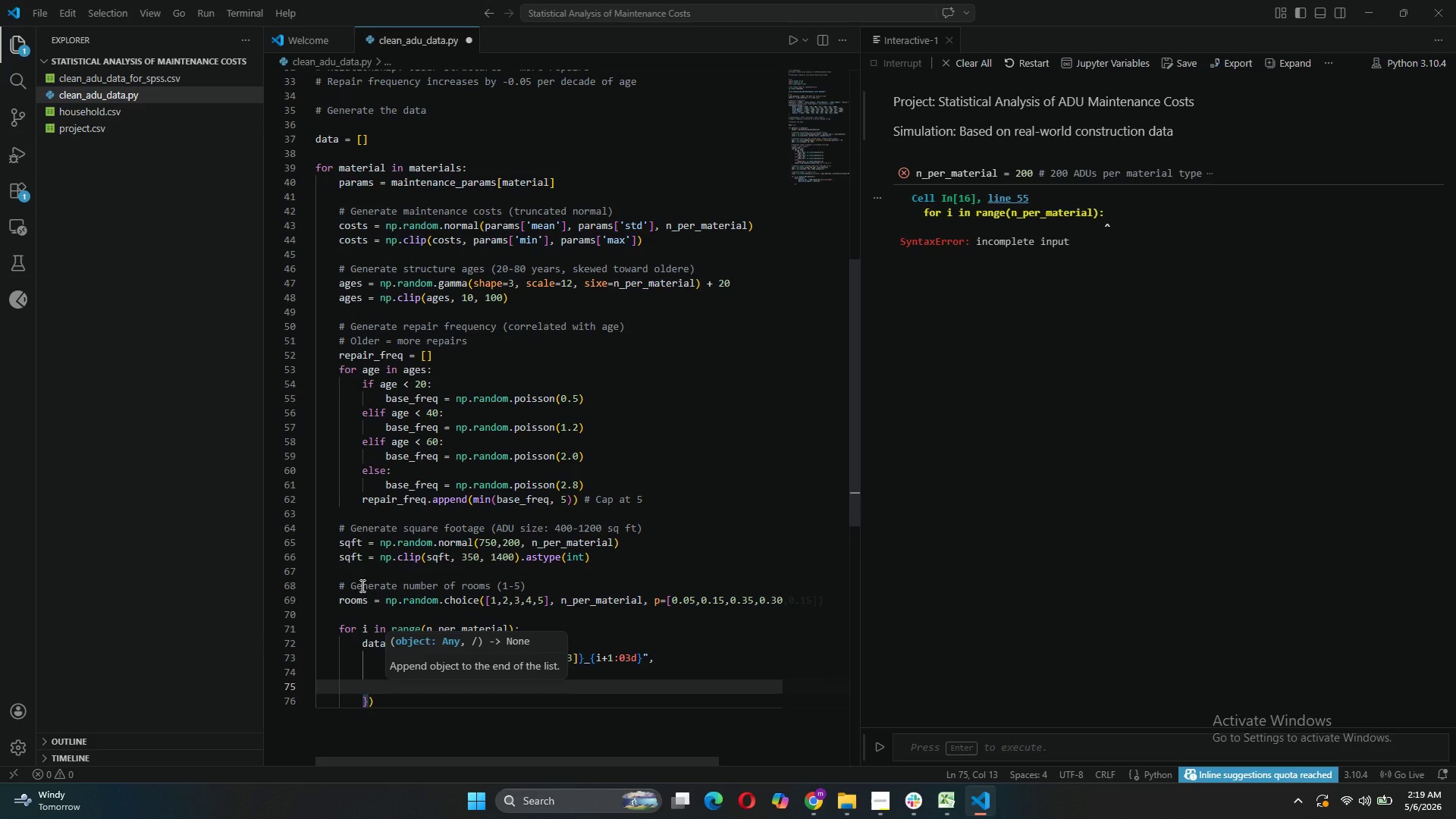 
type('Structural_Age)
 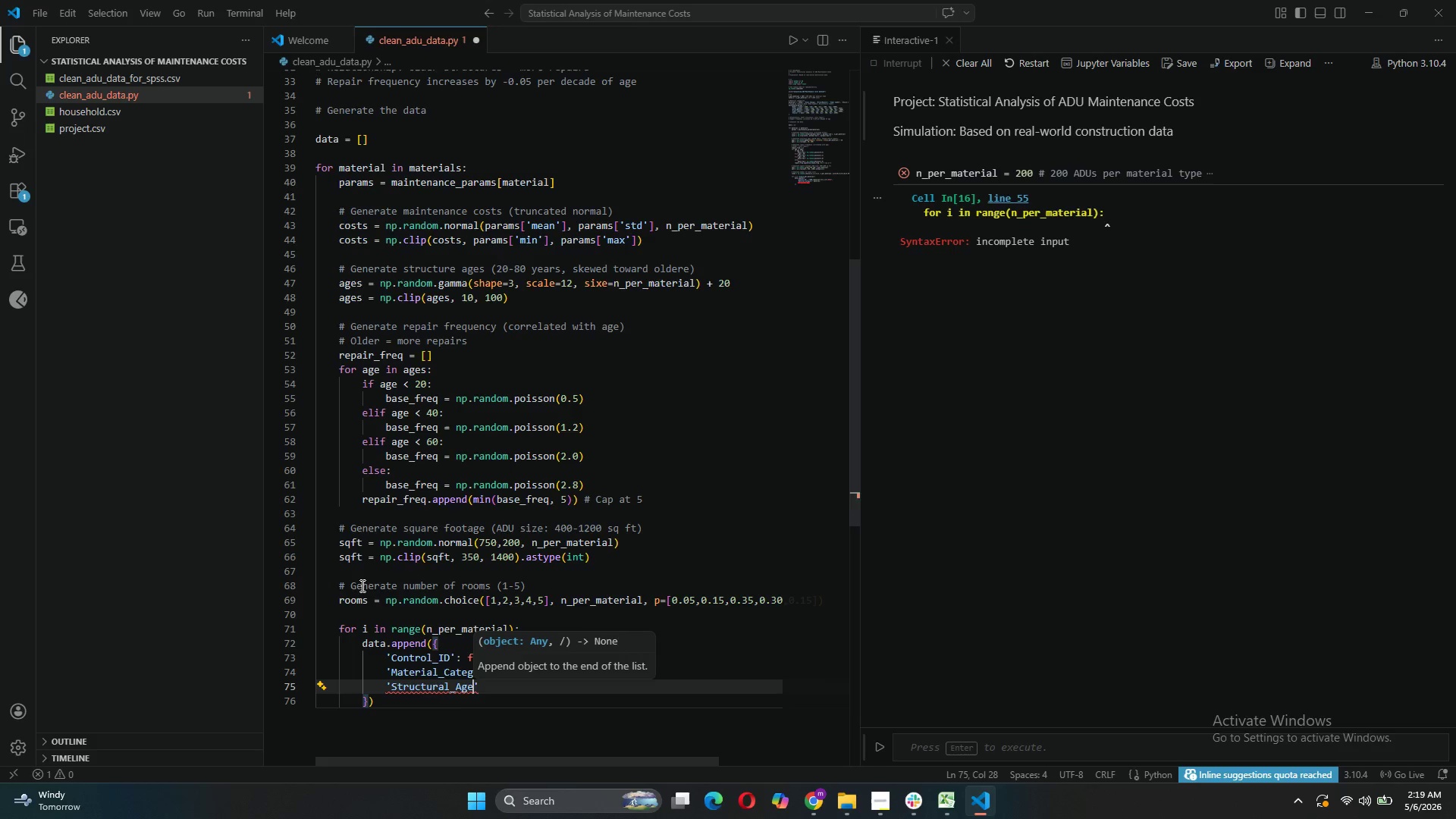 
key(ArrowRight)
 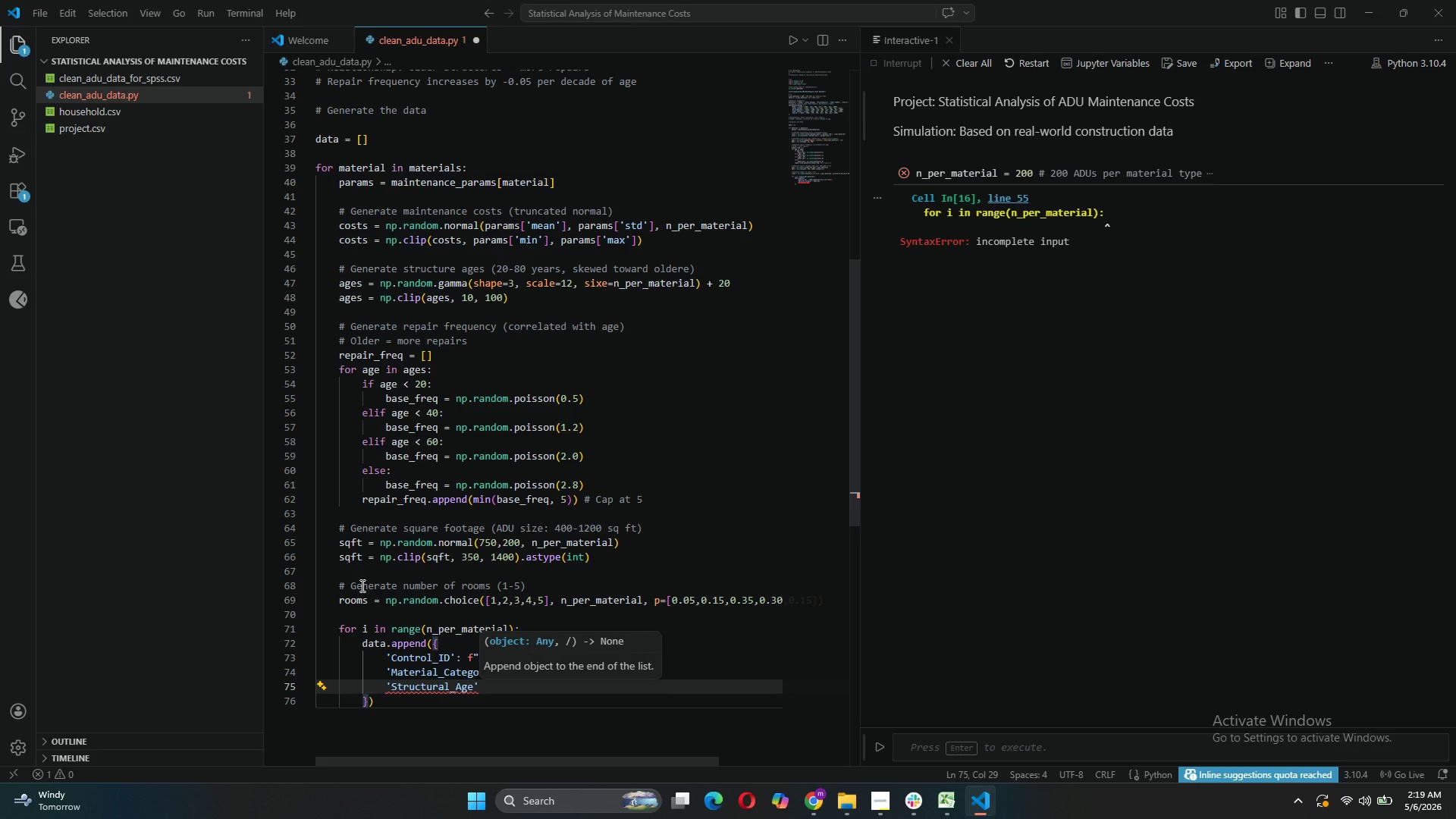 
type(: int(round(ages[i)
 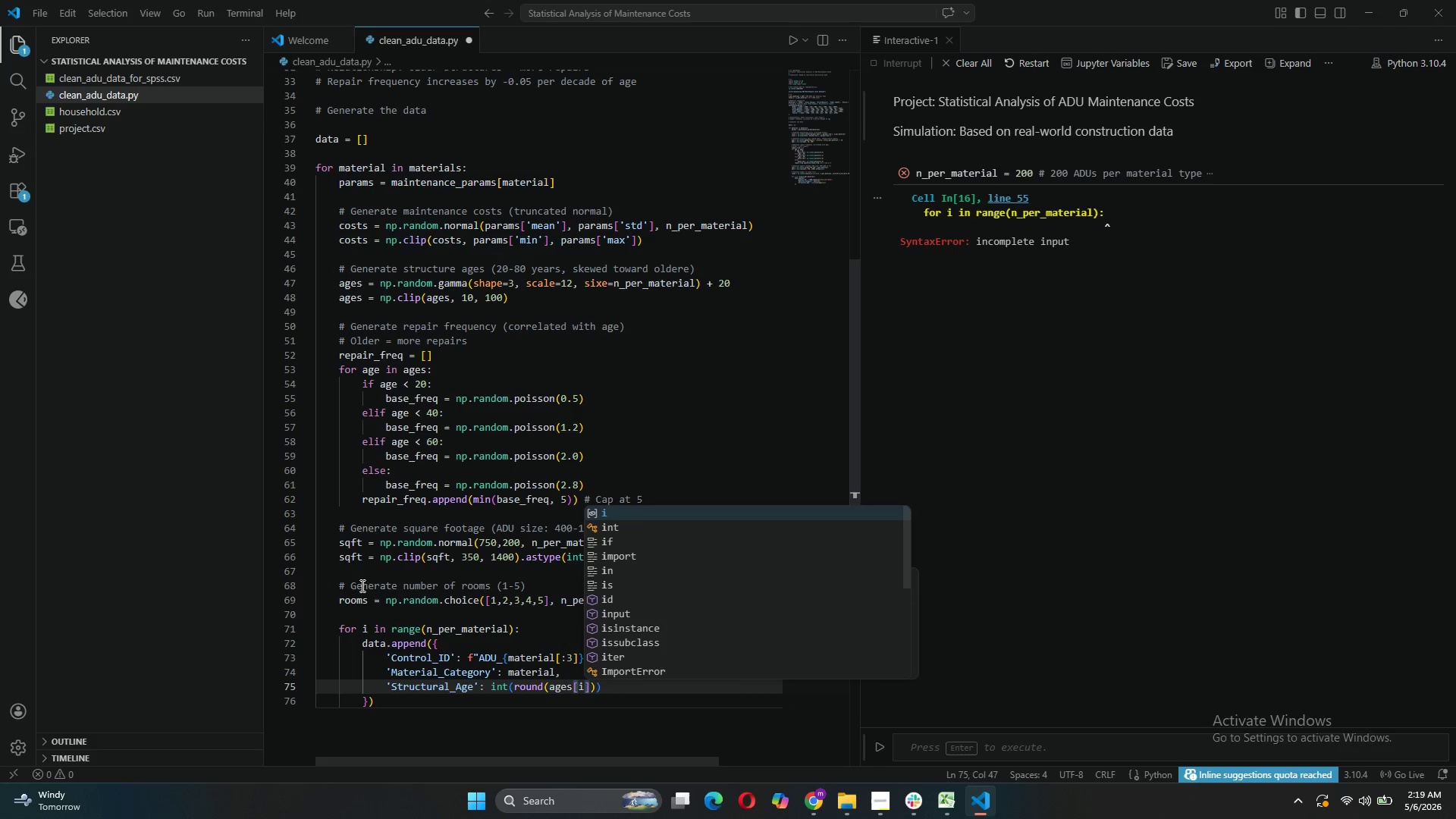 
key(ArrowRight)
 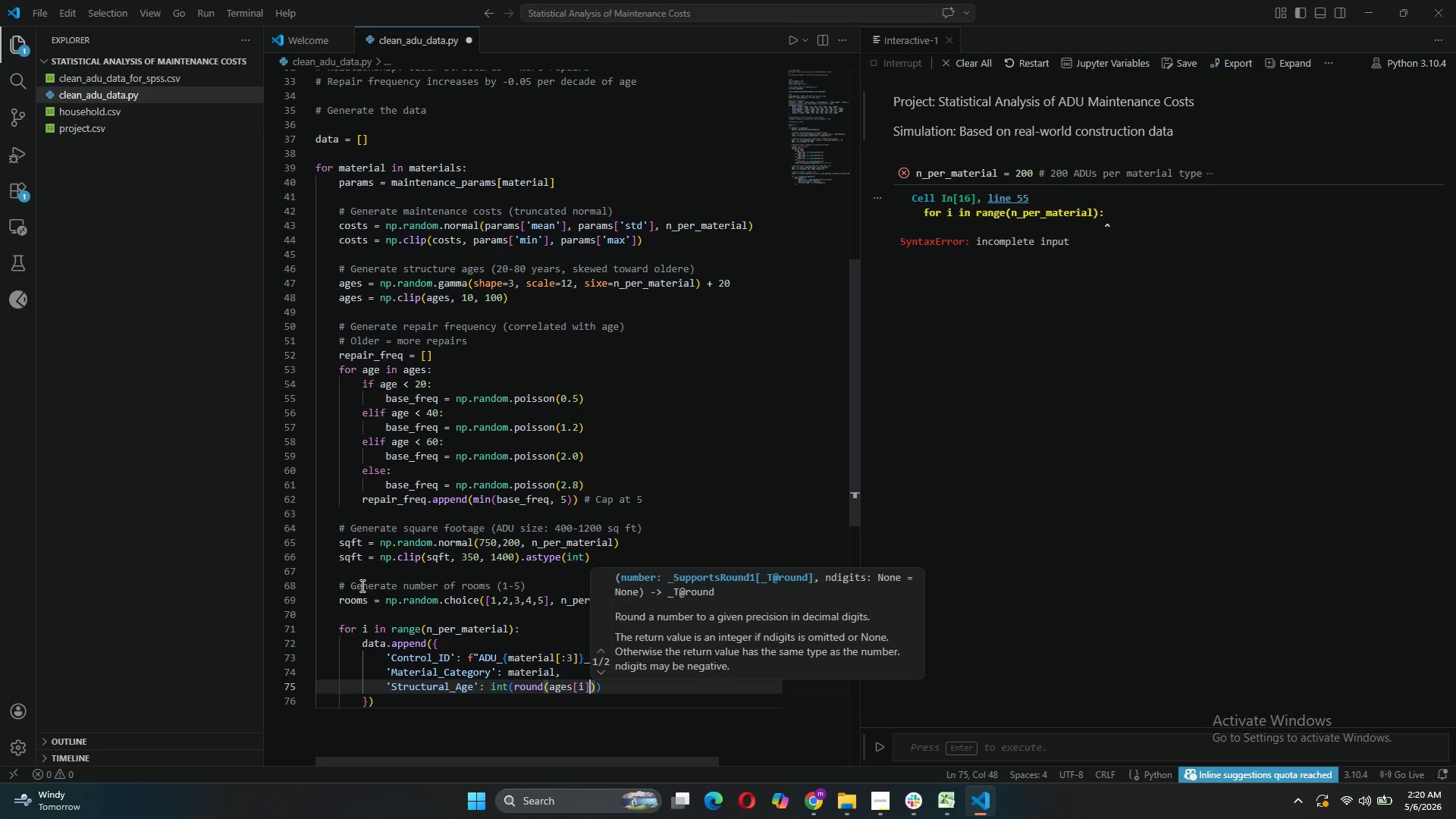 
key(ArrowRight)
 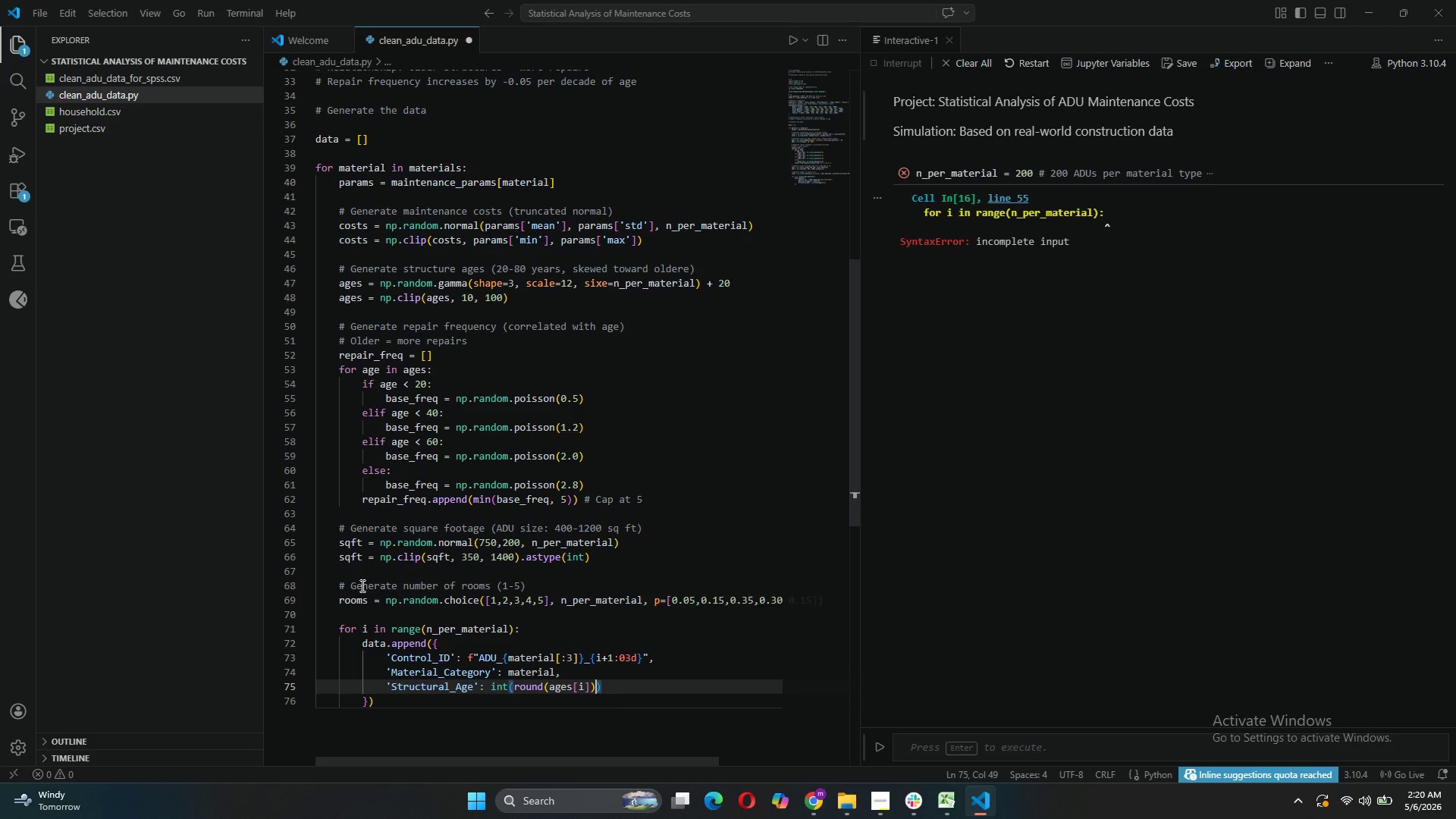 
key(ArrowRight)
 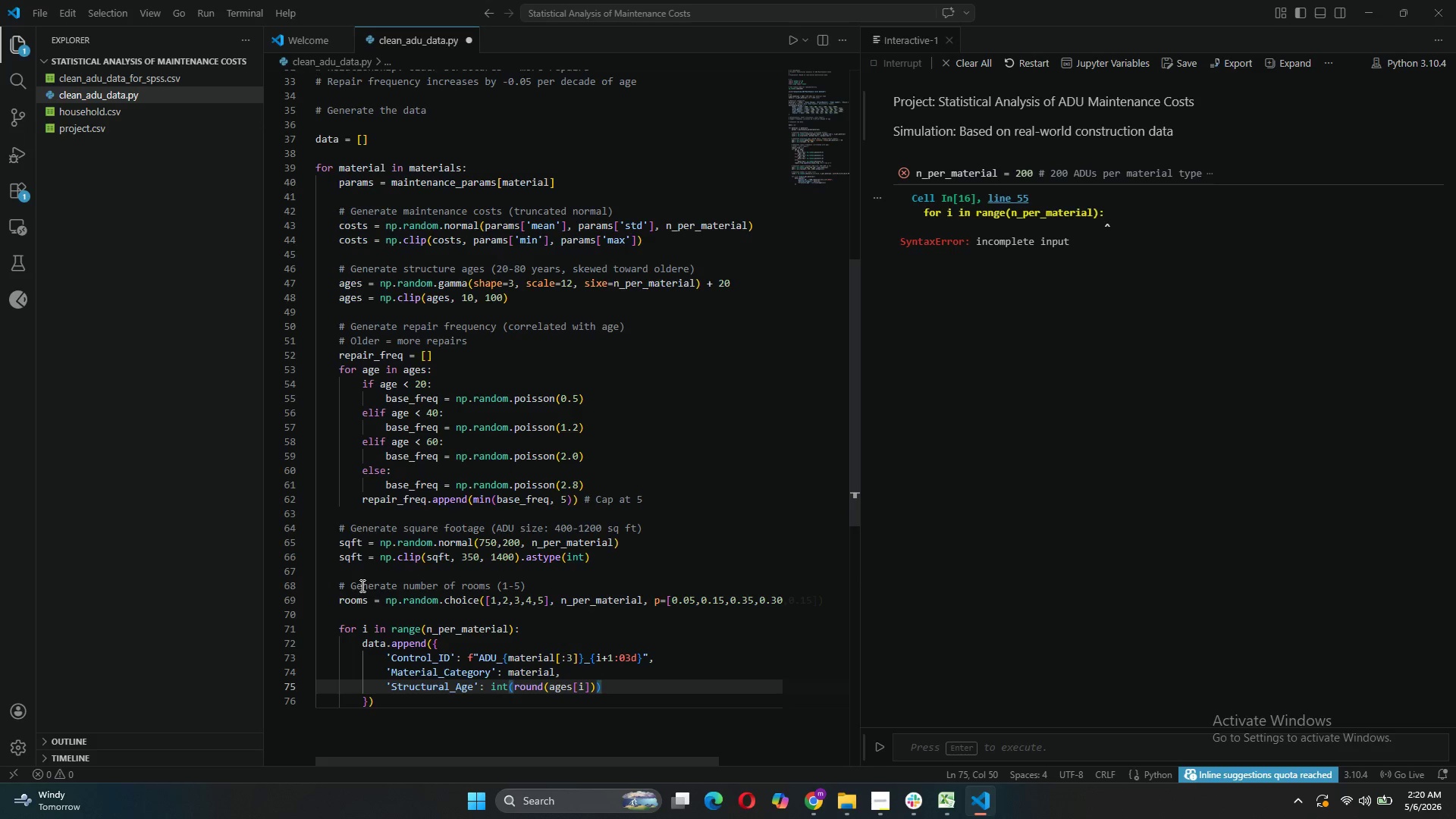 
key(Comma)
 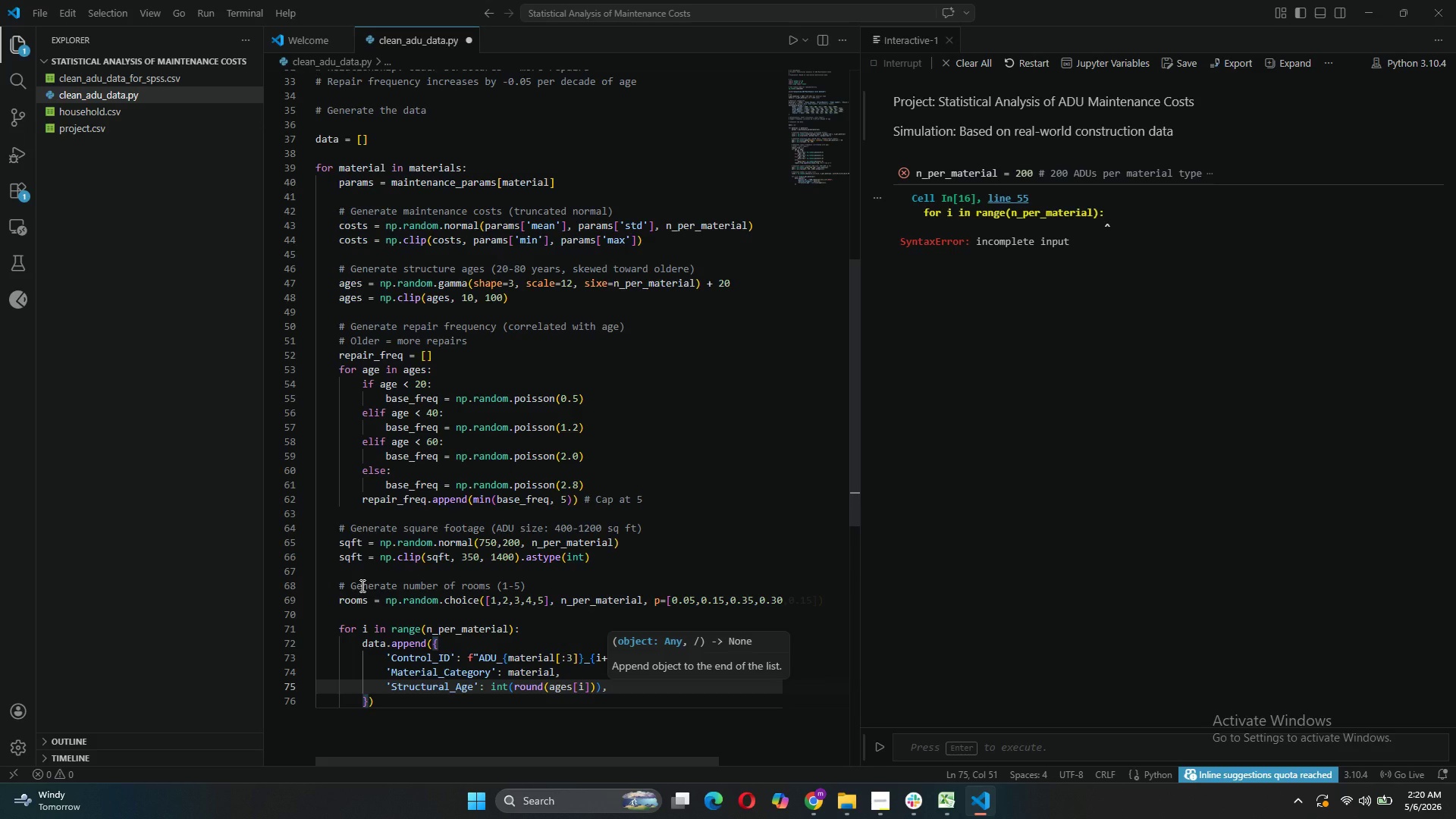 
key(Enter)
 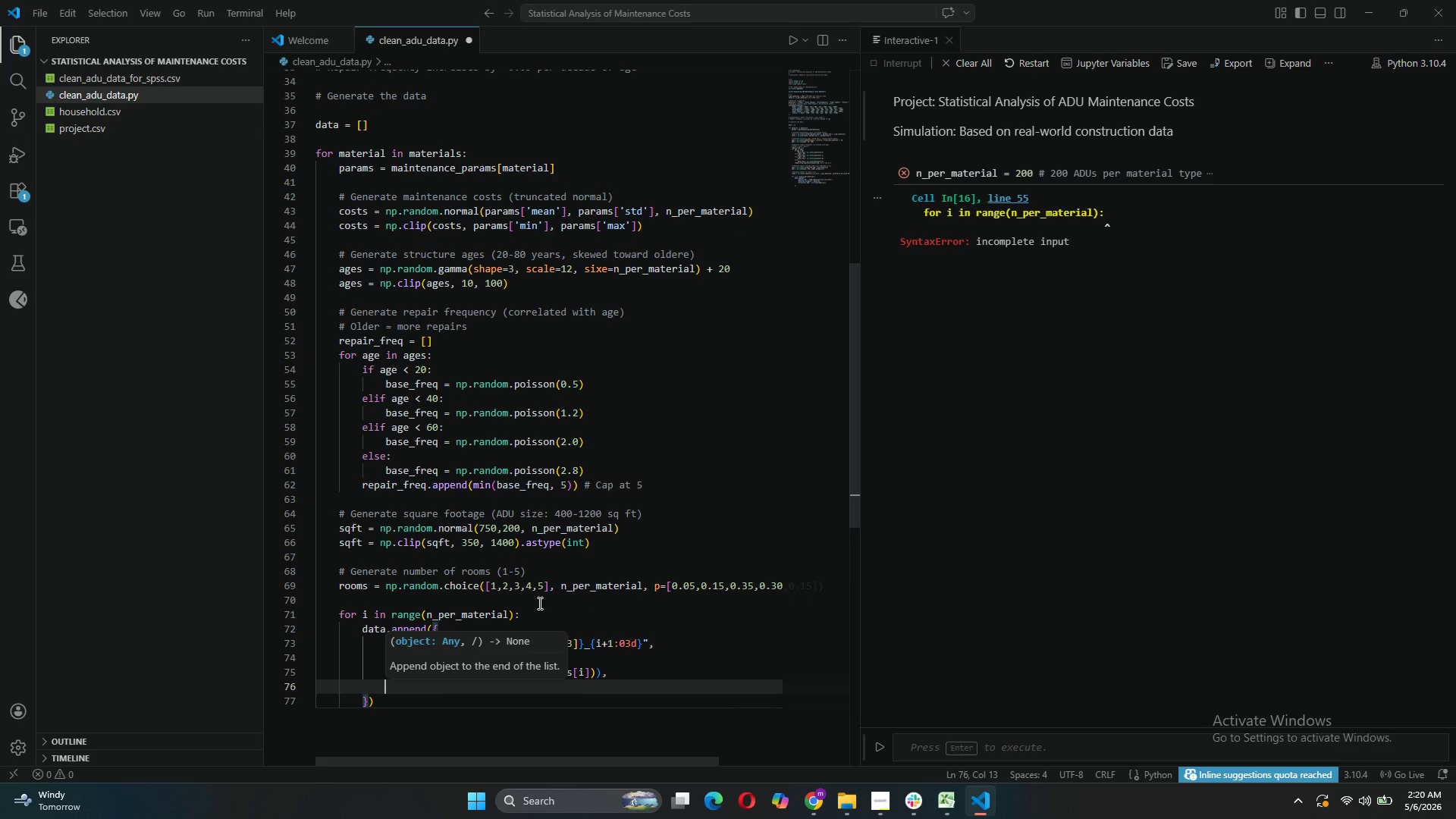 
left_click([529, 713])
 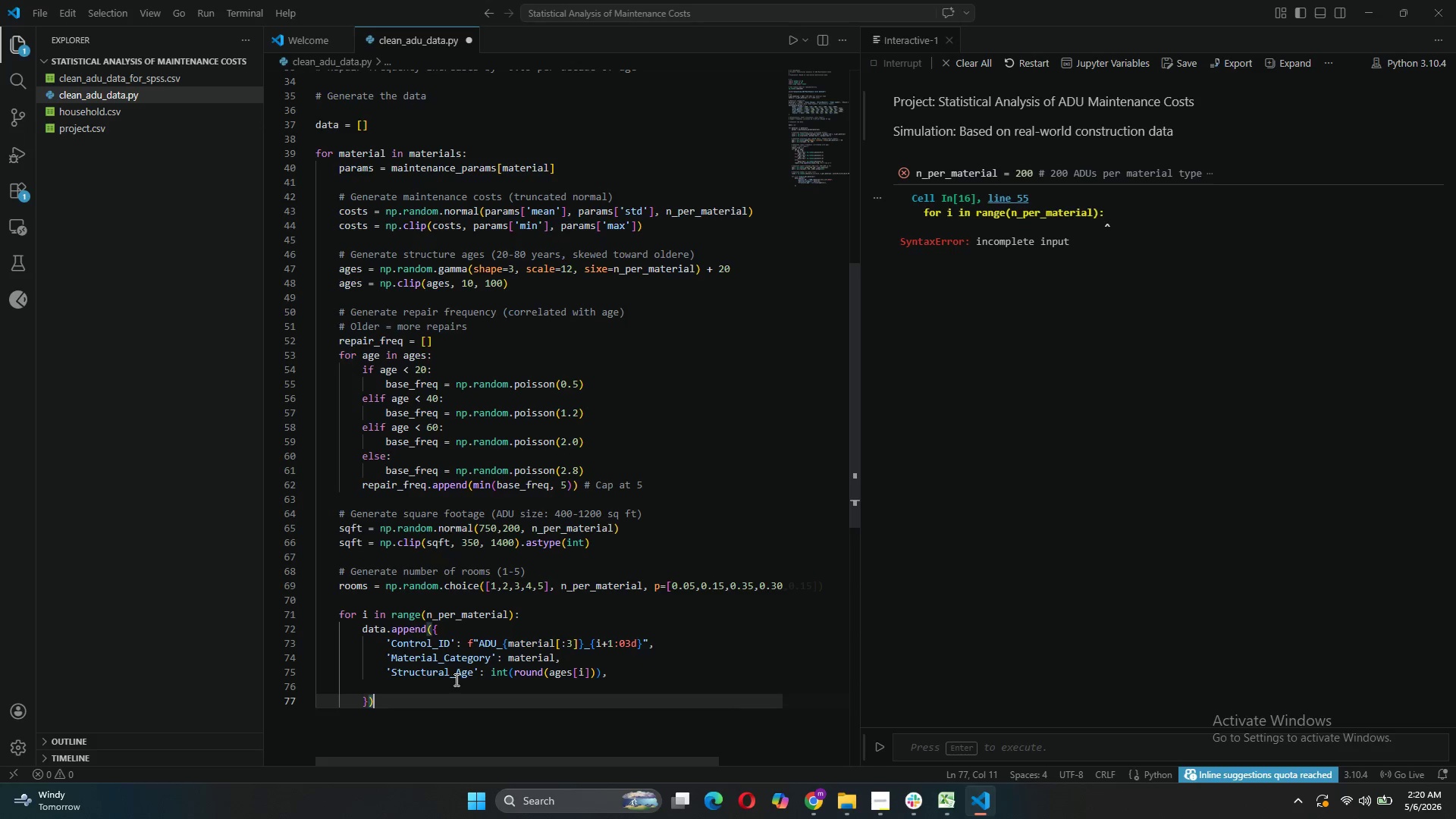 
left_click([450, 673])
 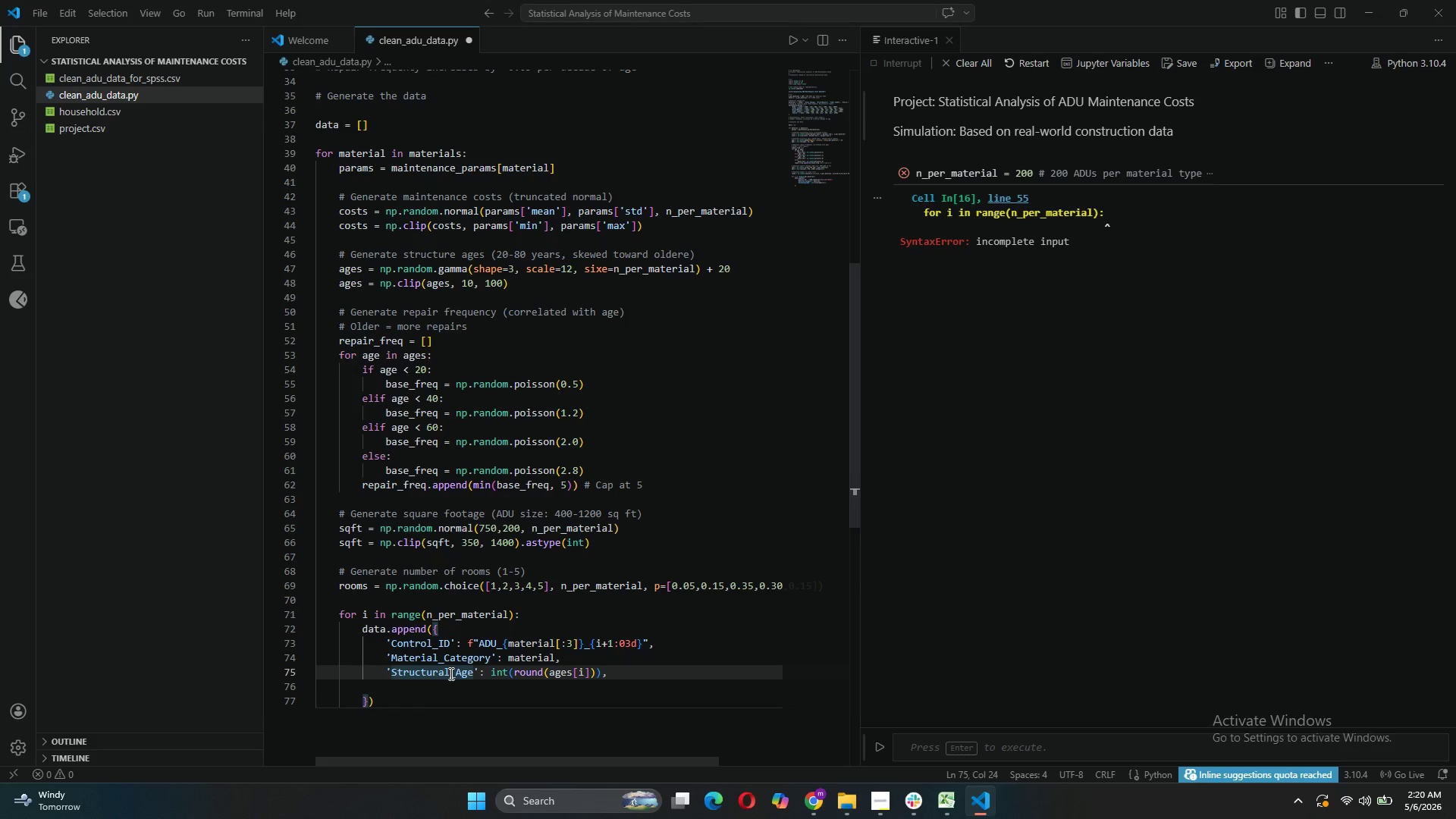 
key(Backspace)
 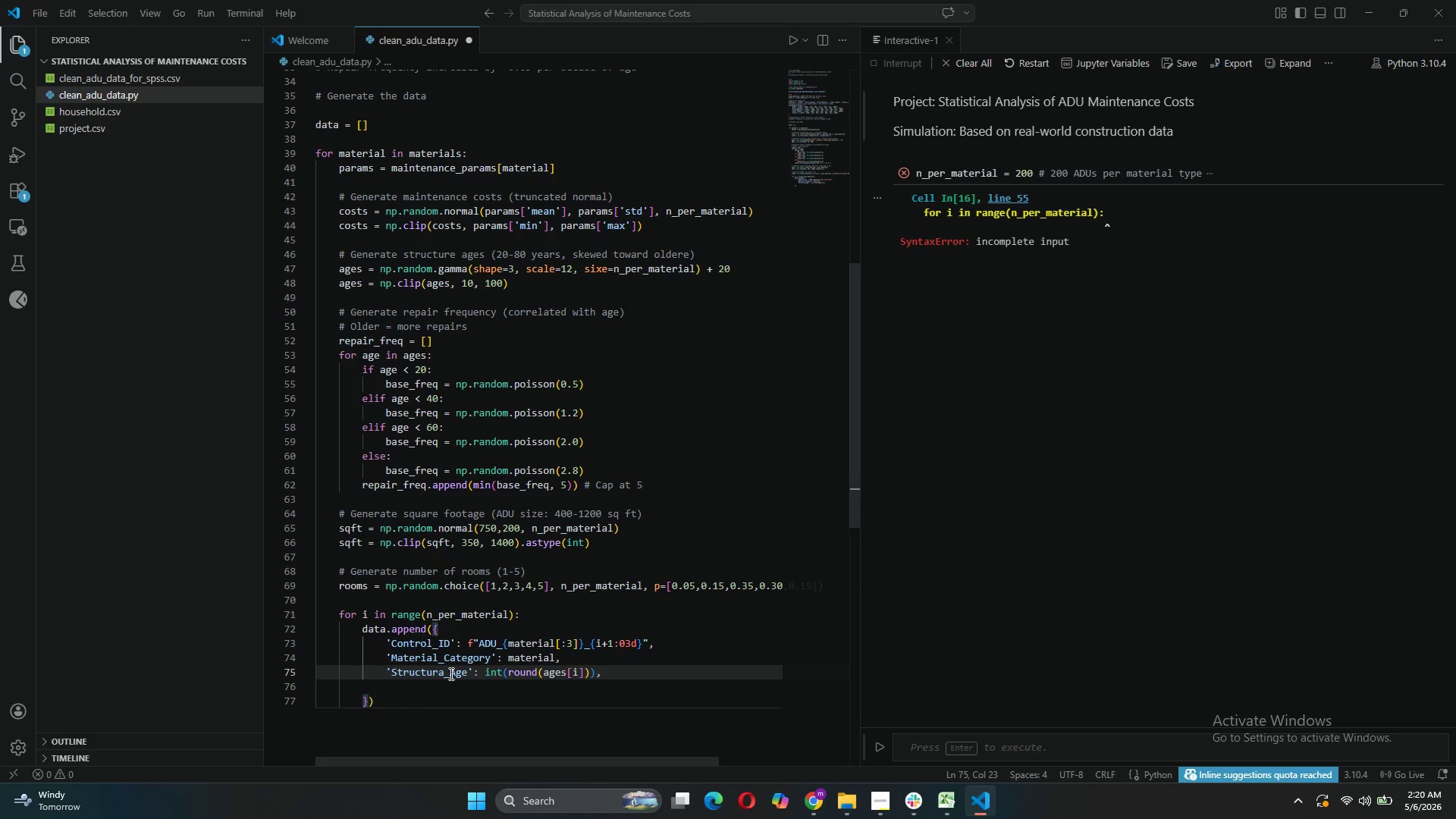 
key(Backspace)
 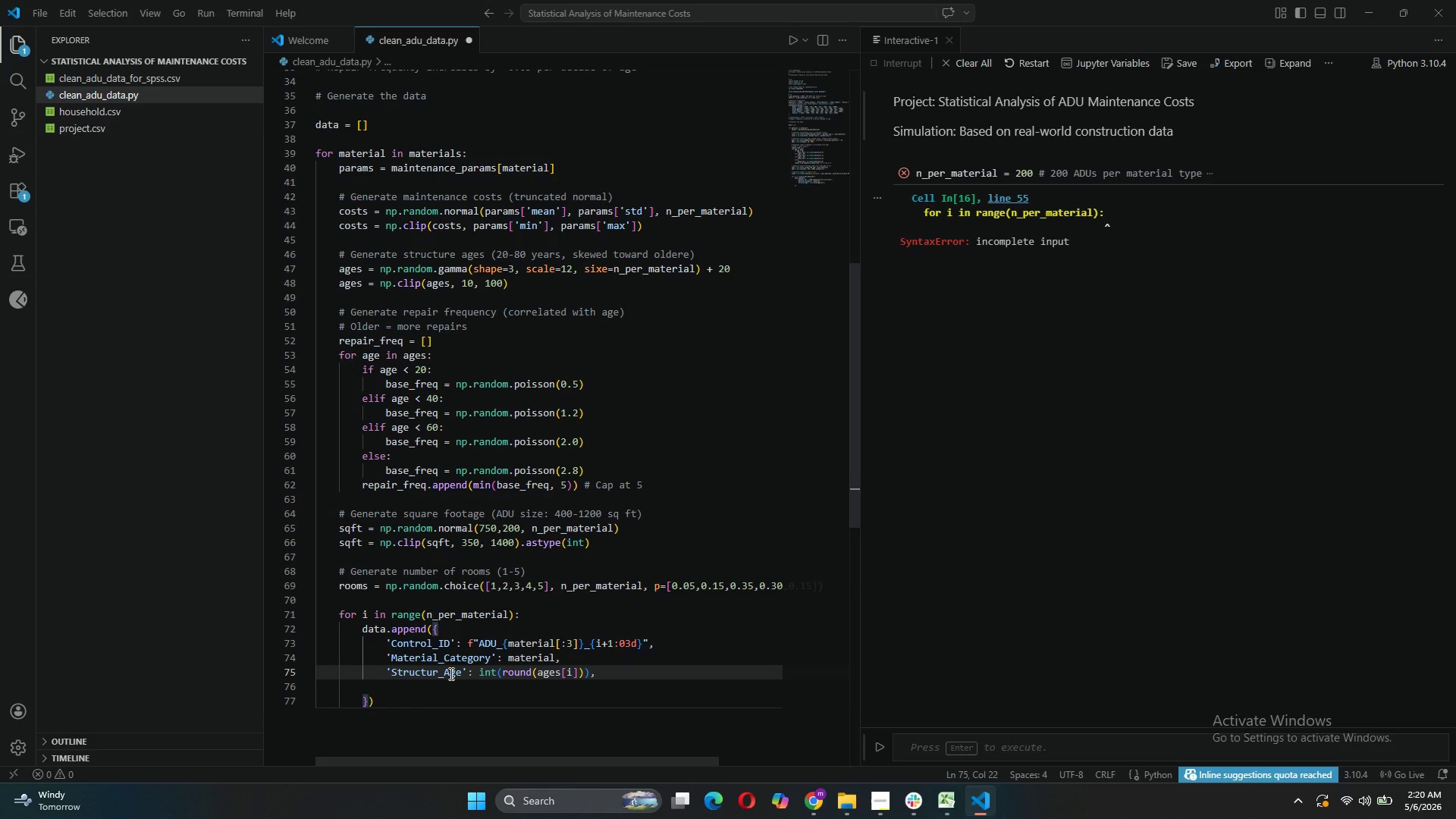 
key(W)
 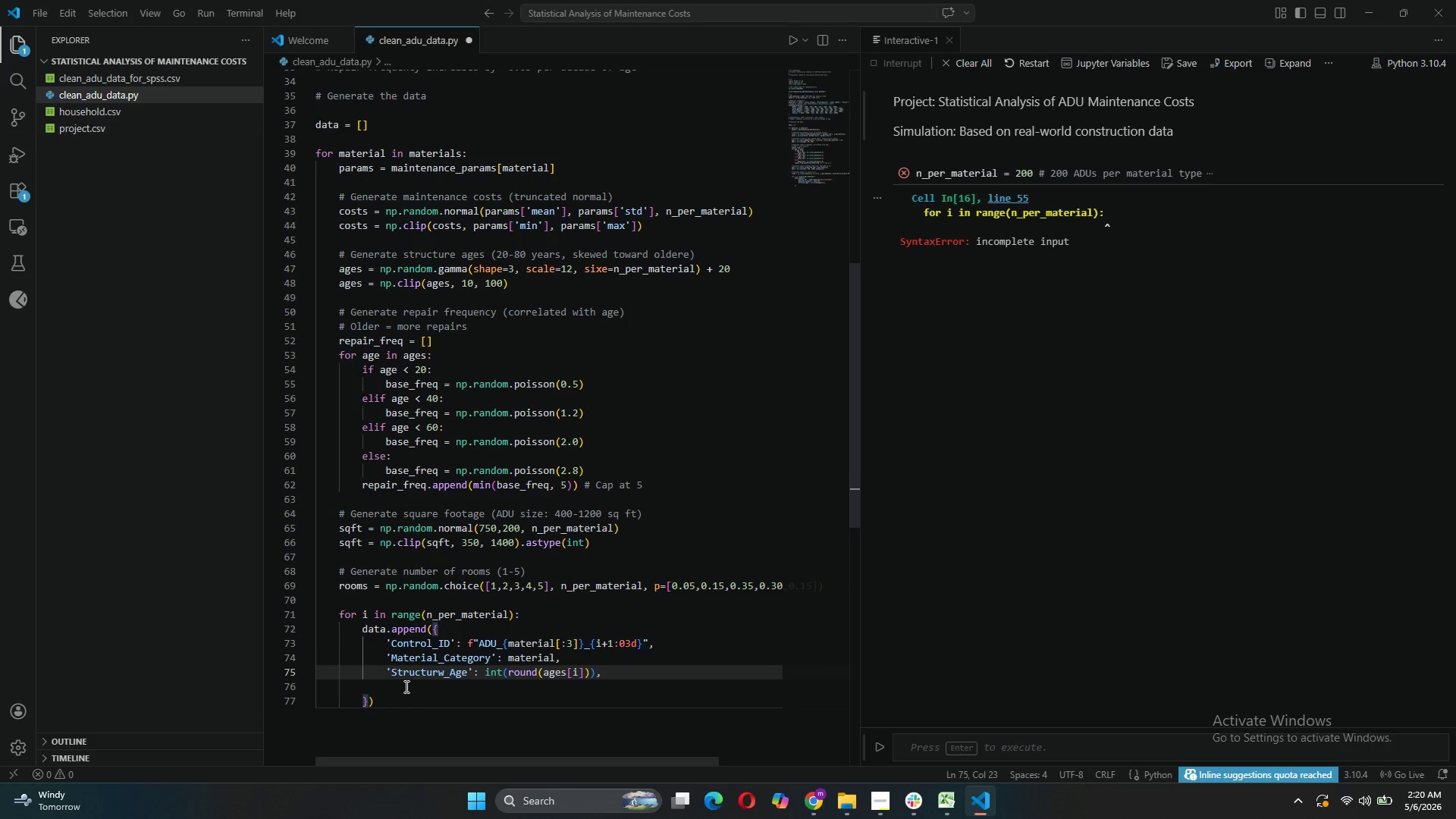 
left_click([405, 686])
 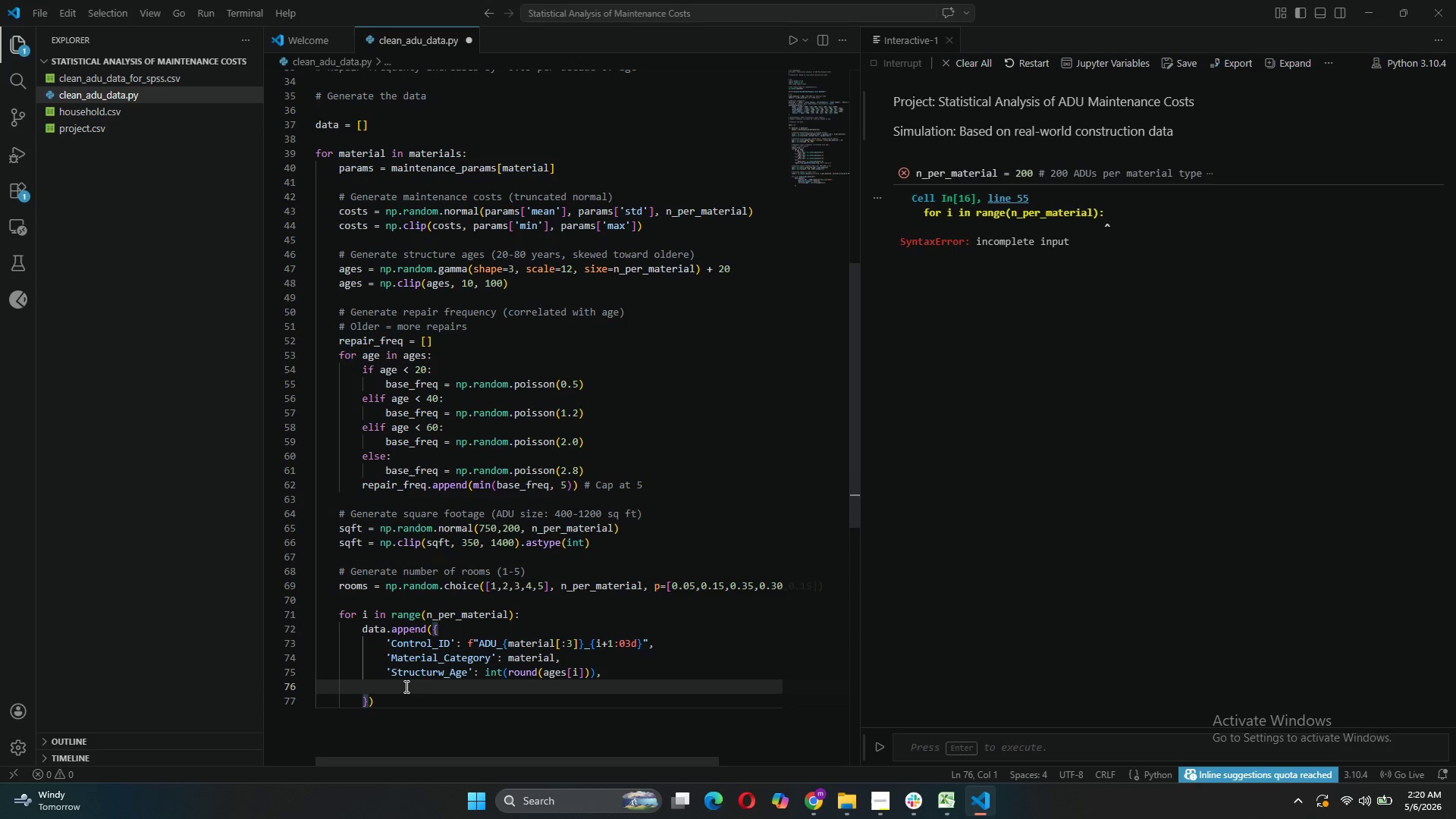 
key(Tab)
key(Tab)
key(Tab)
type('Annual_Maint_Cost)
 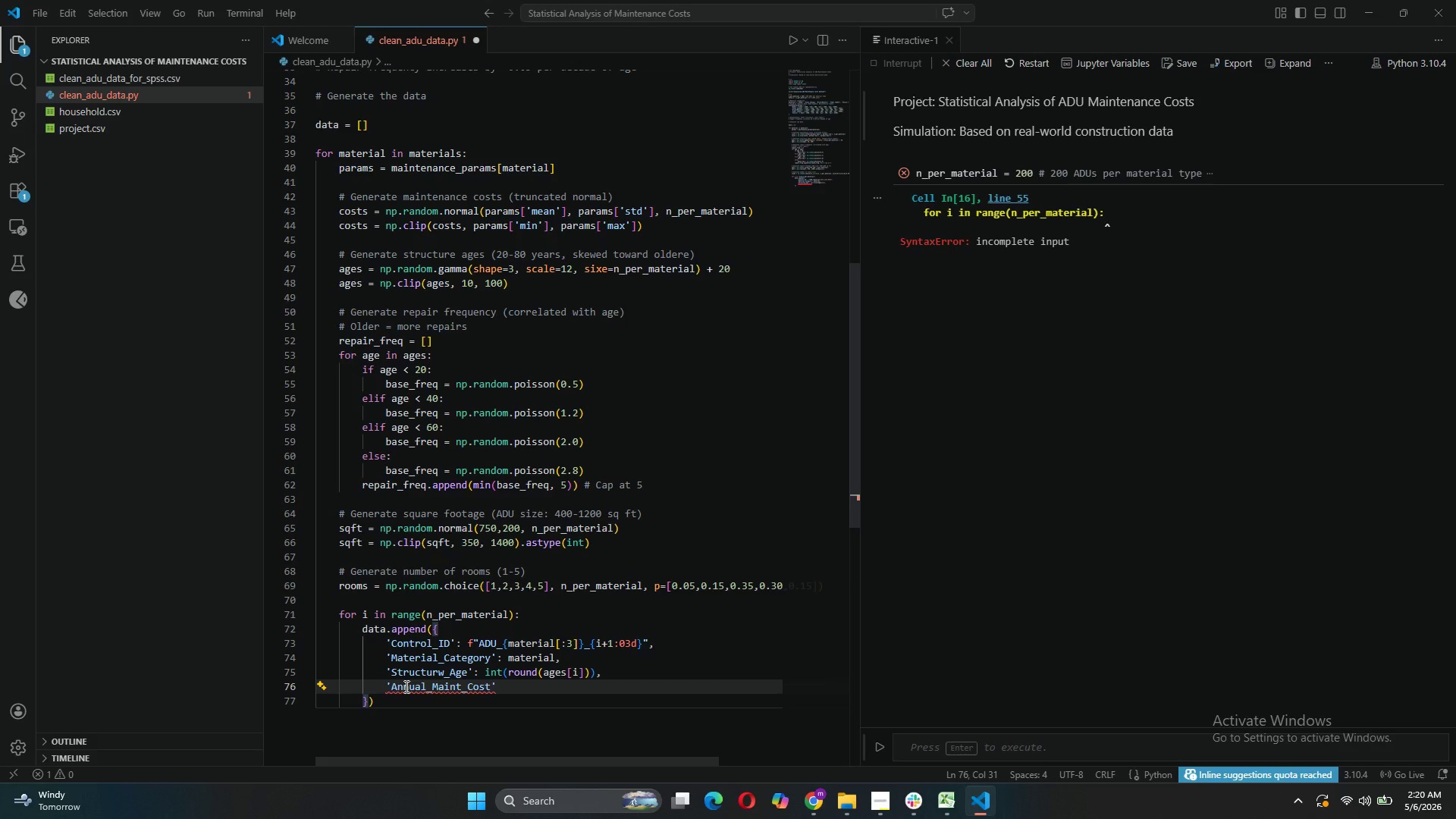 
key(ArrowRight)
 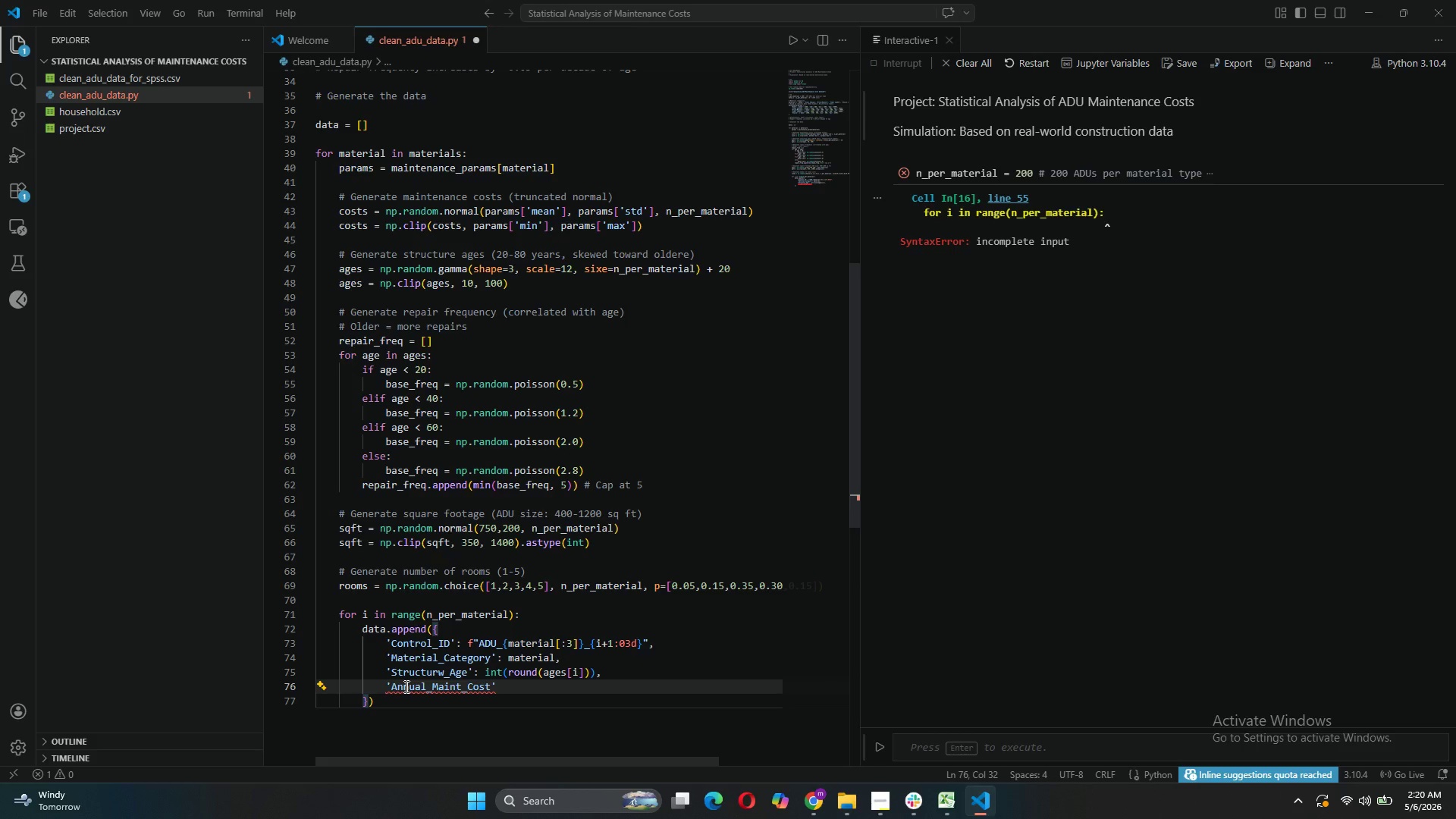 
type(: int(round(costs[i)
 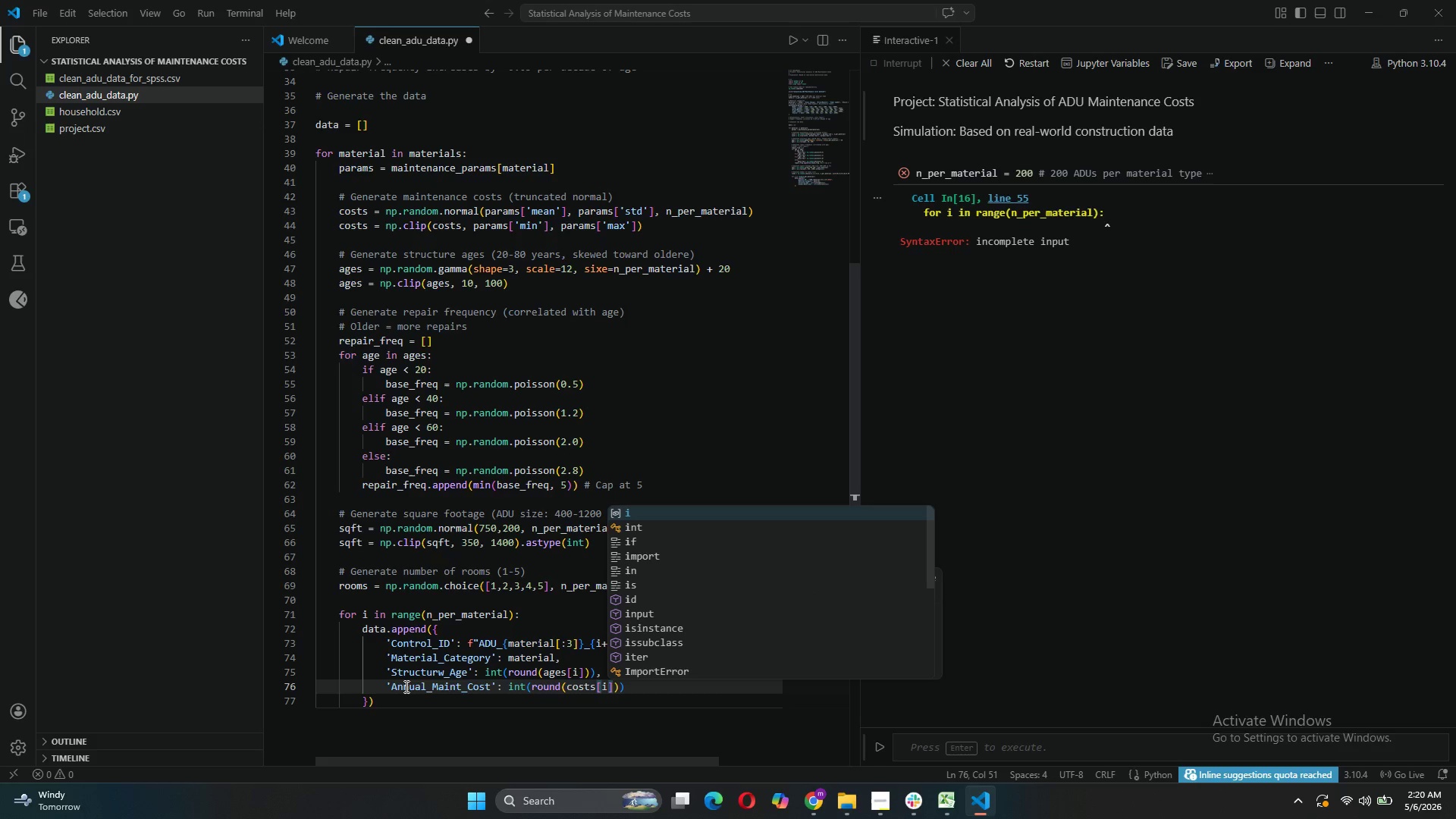 
key(ArrowRight)
 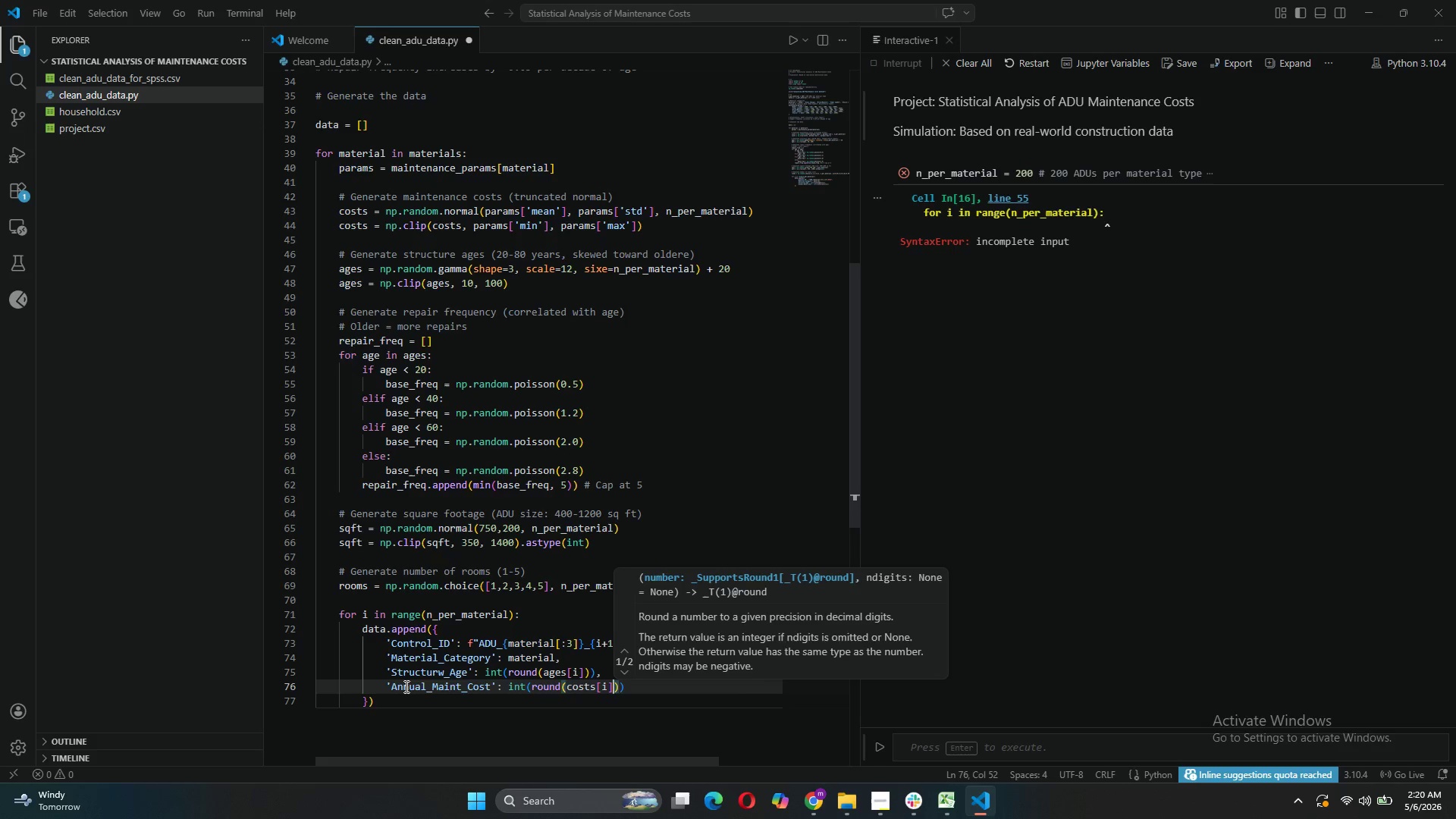 
key(ArrowRight)
 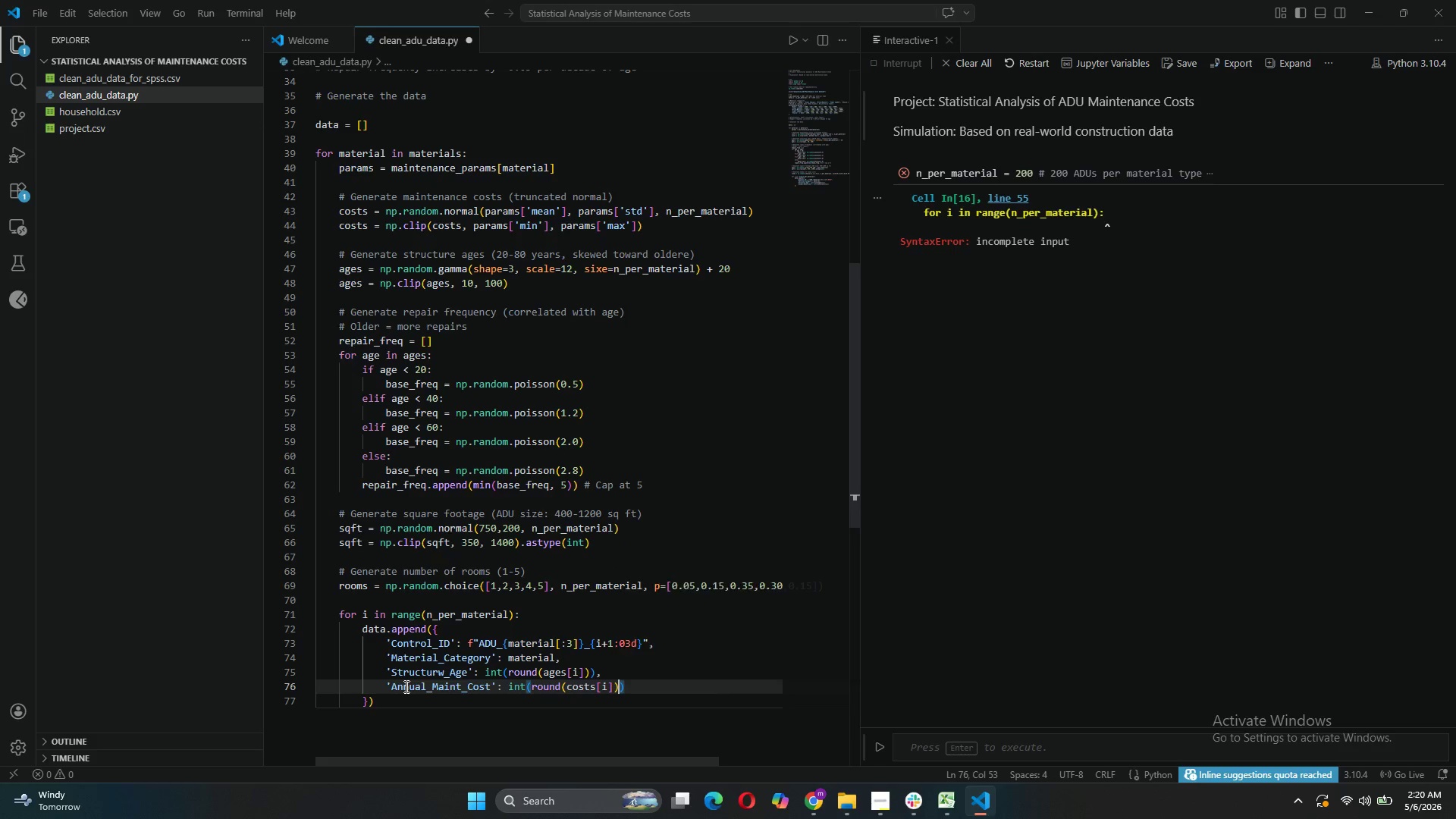 
key(ArrowRight)
 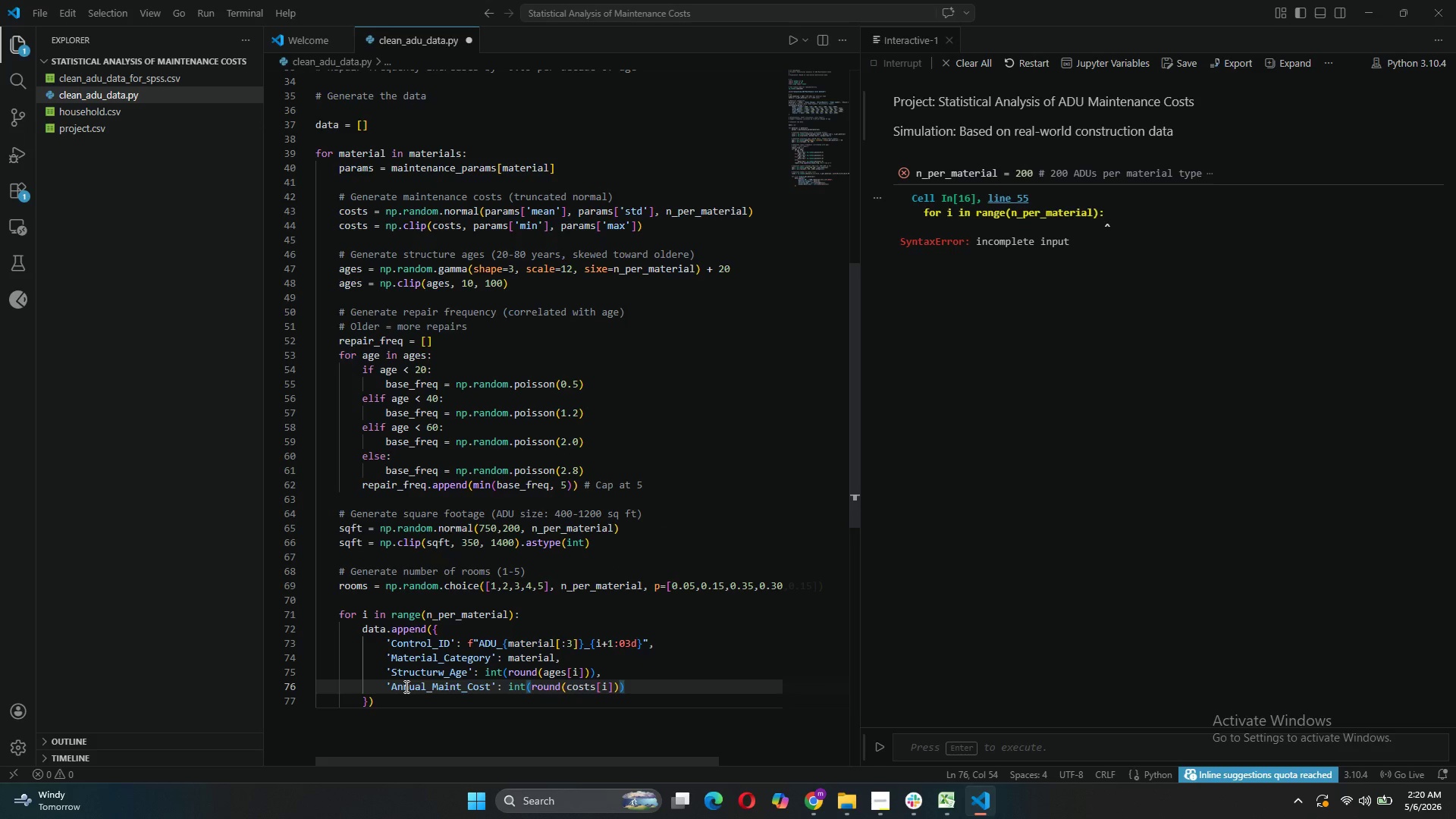 
key(Comma)
 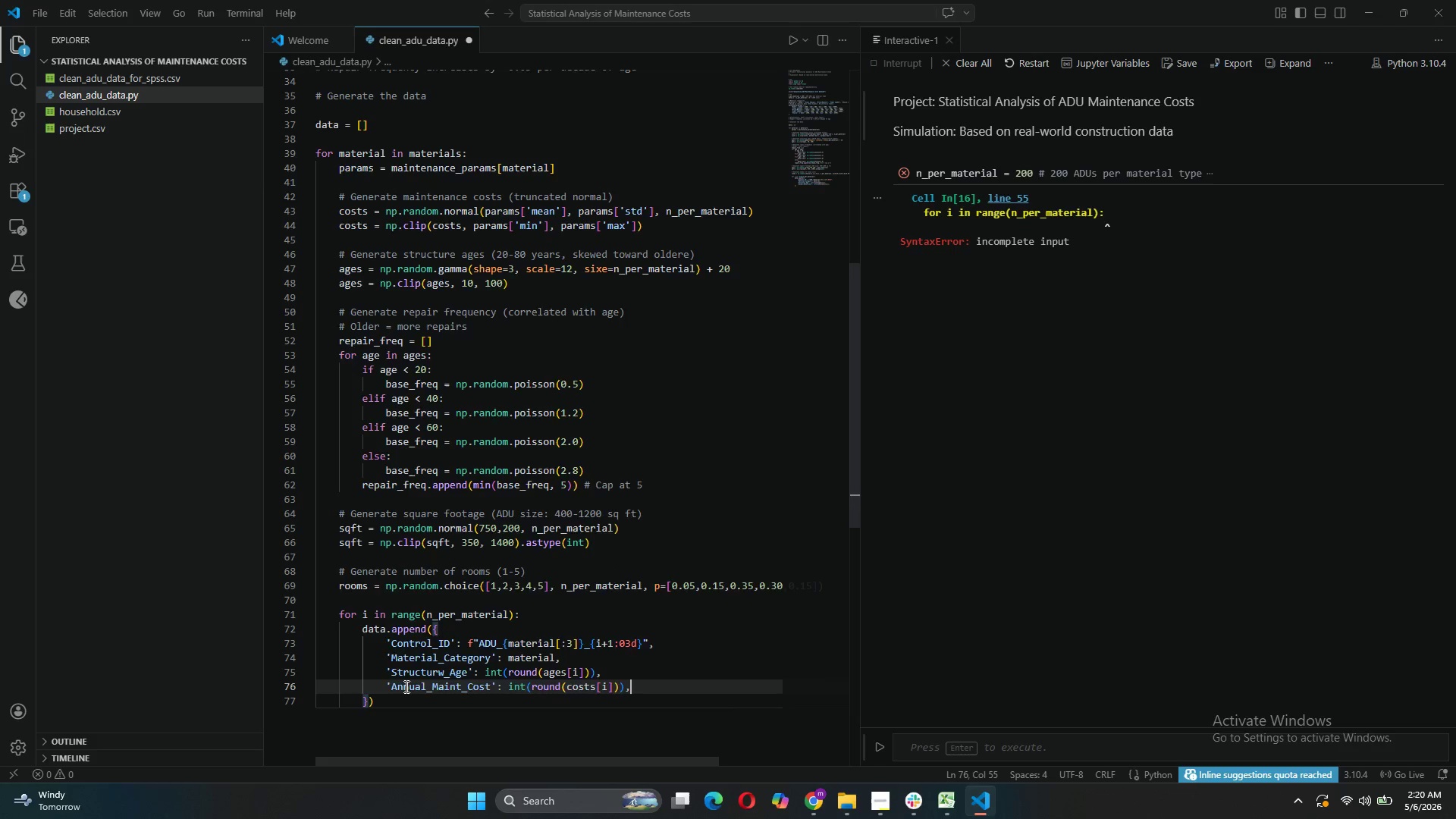 
key(Enter)
 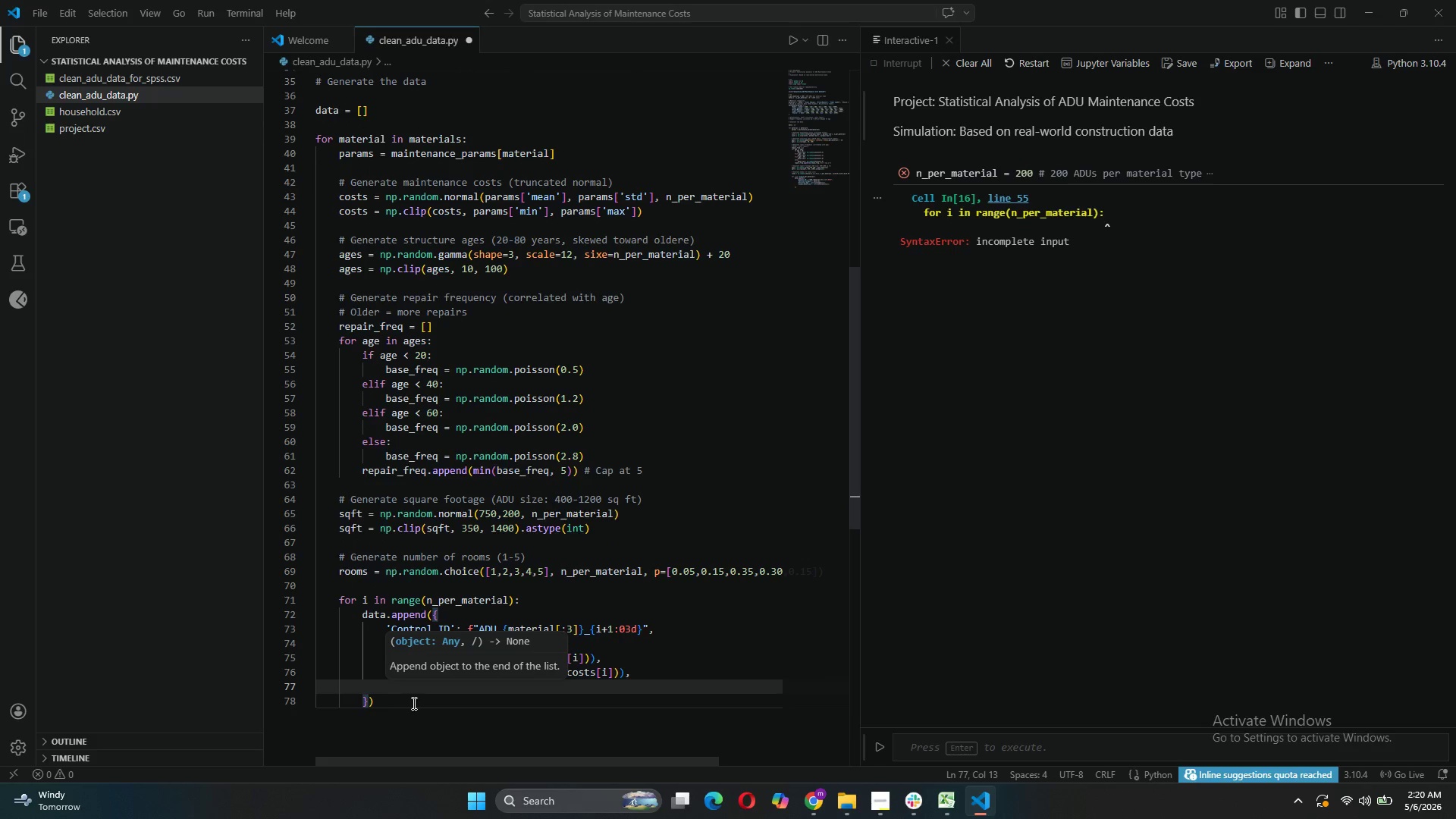 
type('Major_Repair_Freq)
 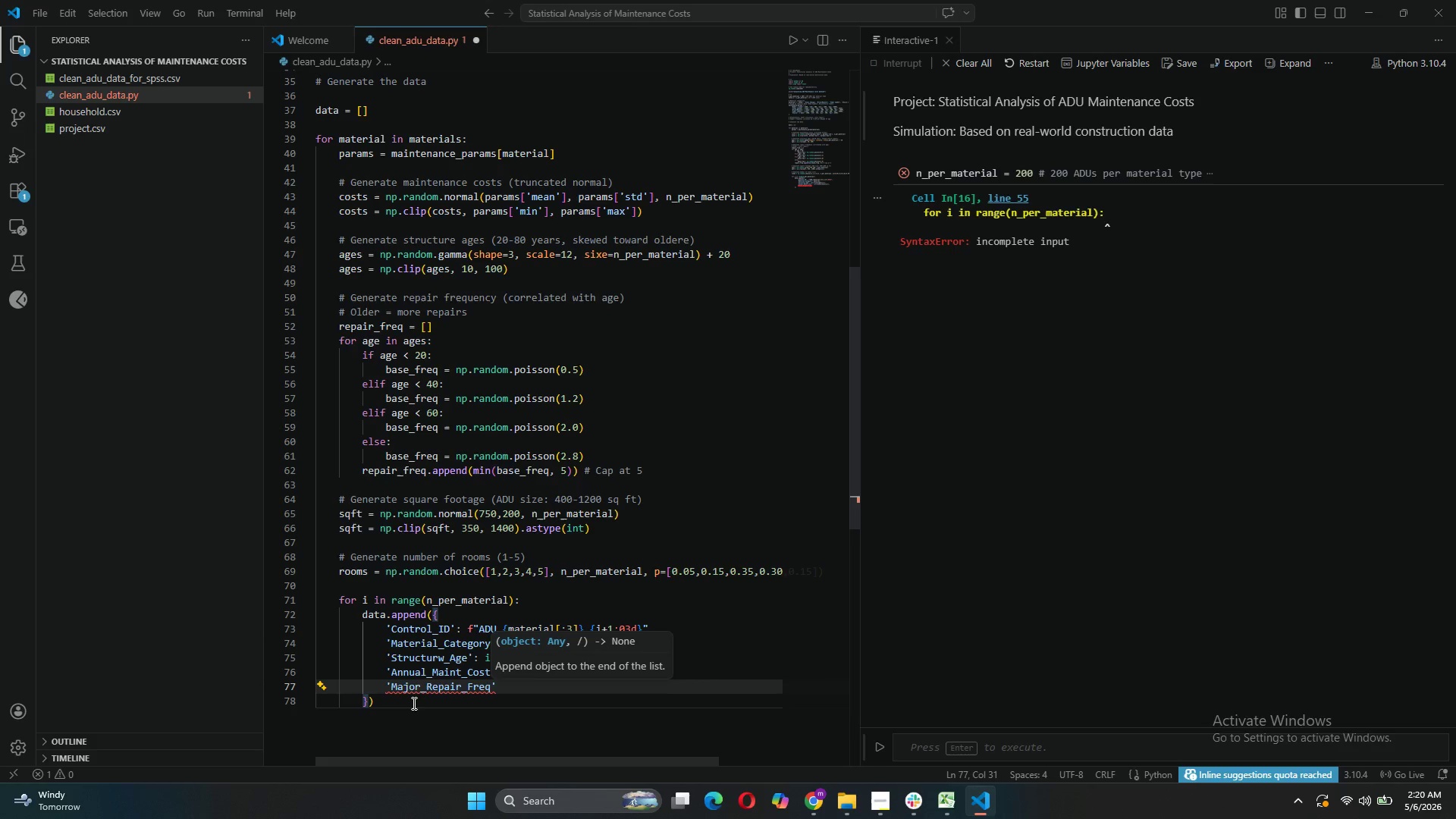 
key(ArrowRight)
 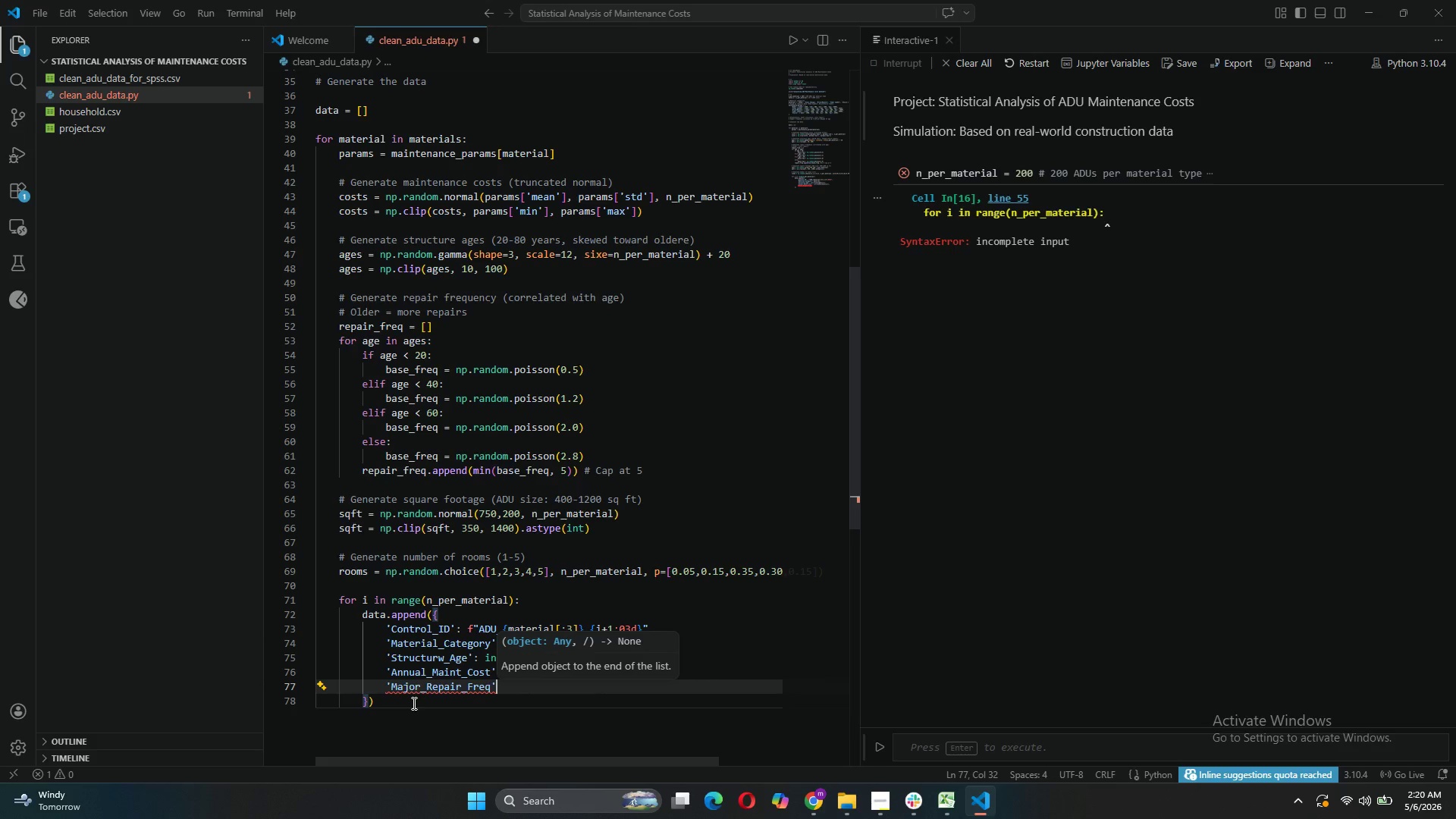 
type(: repair_freq[i)
 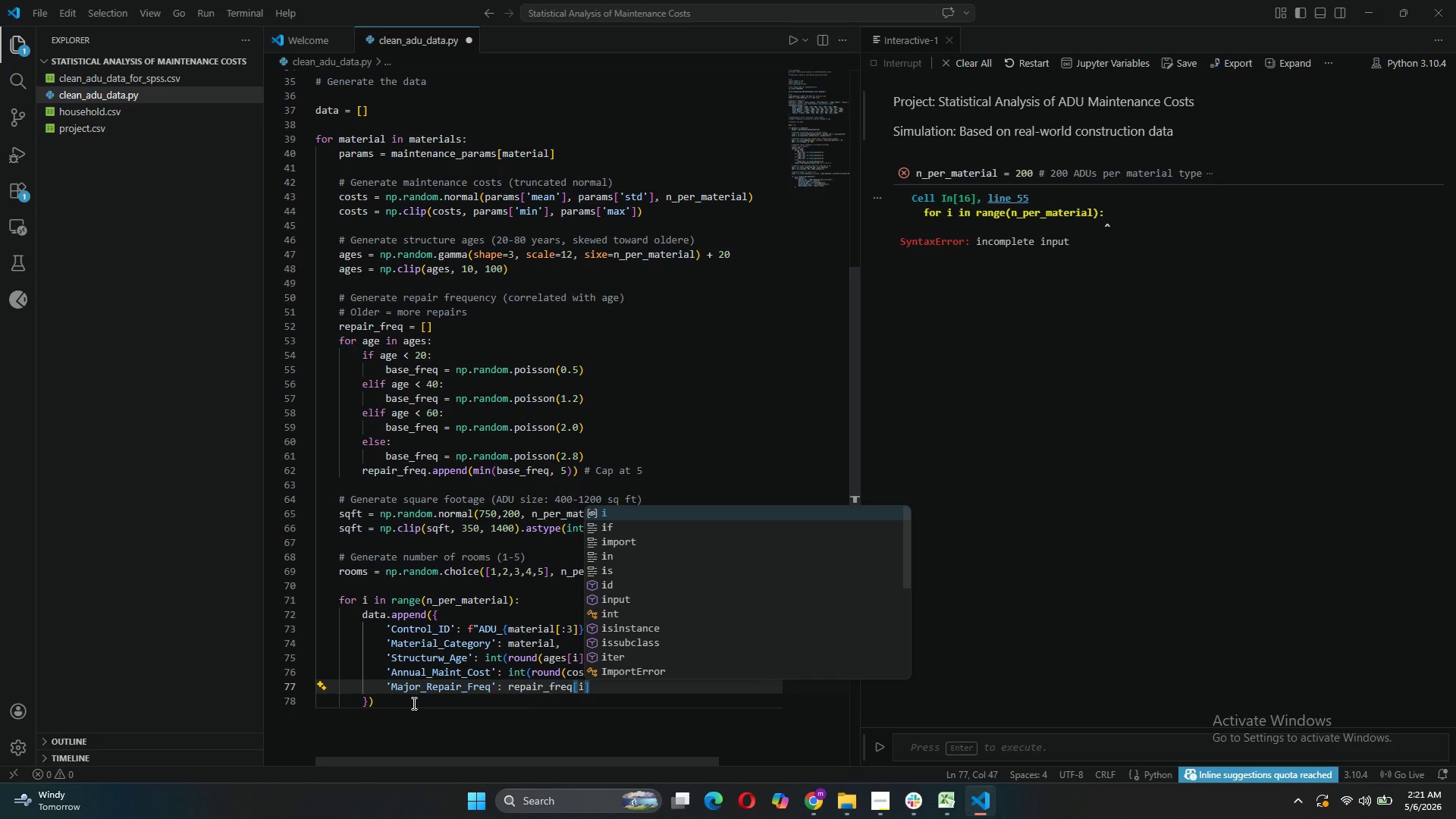 
key(ArrowRight)
 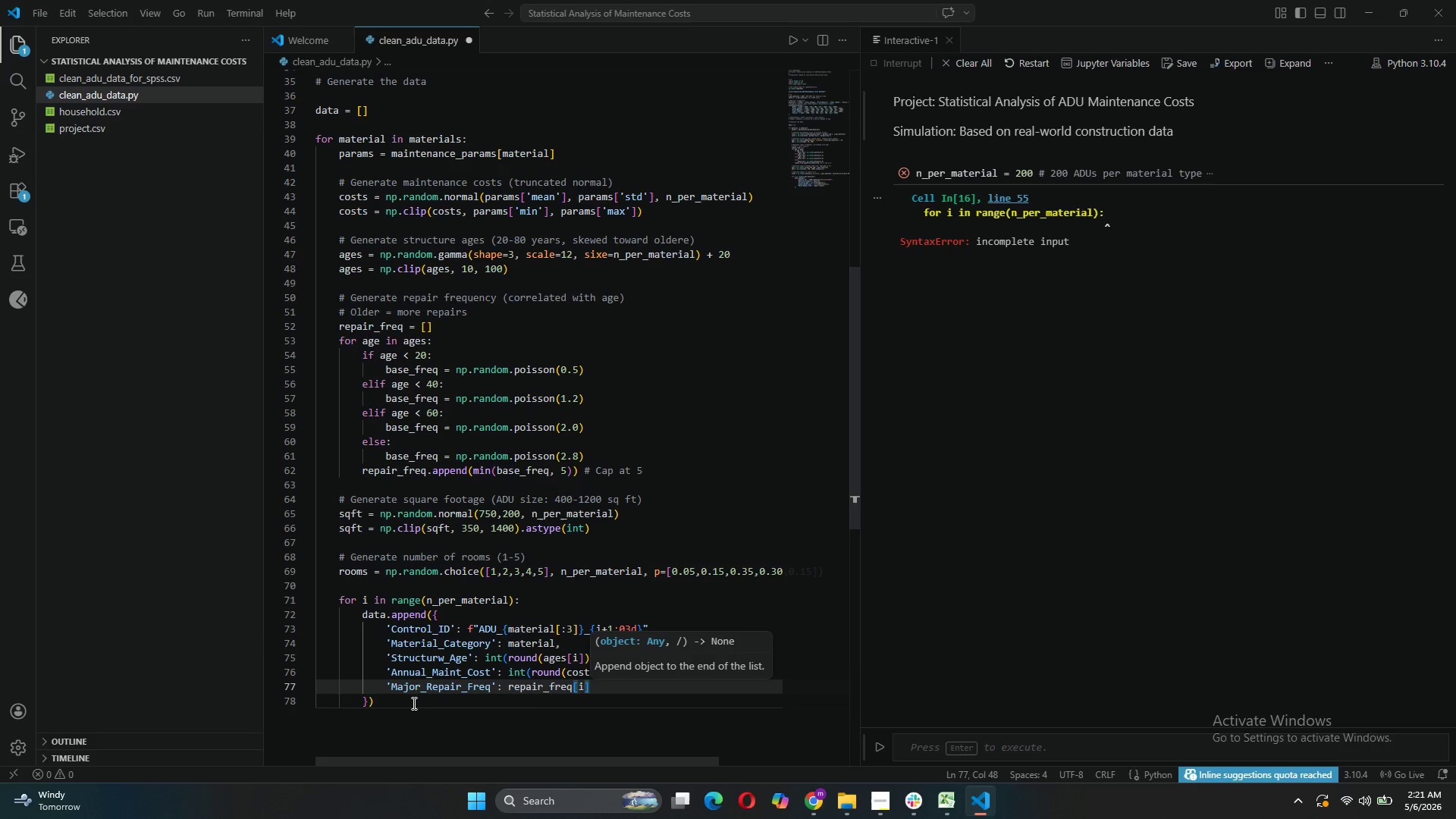 
key(Comma)
 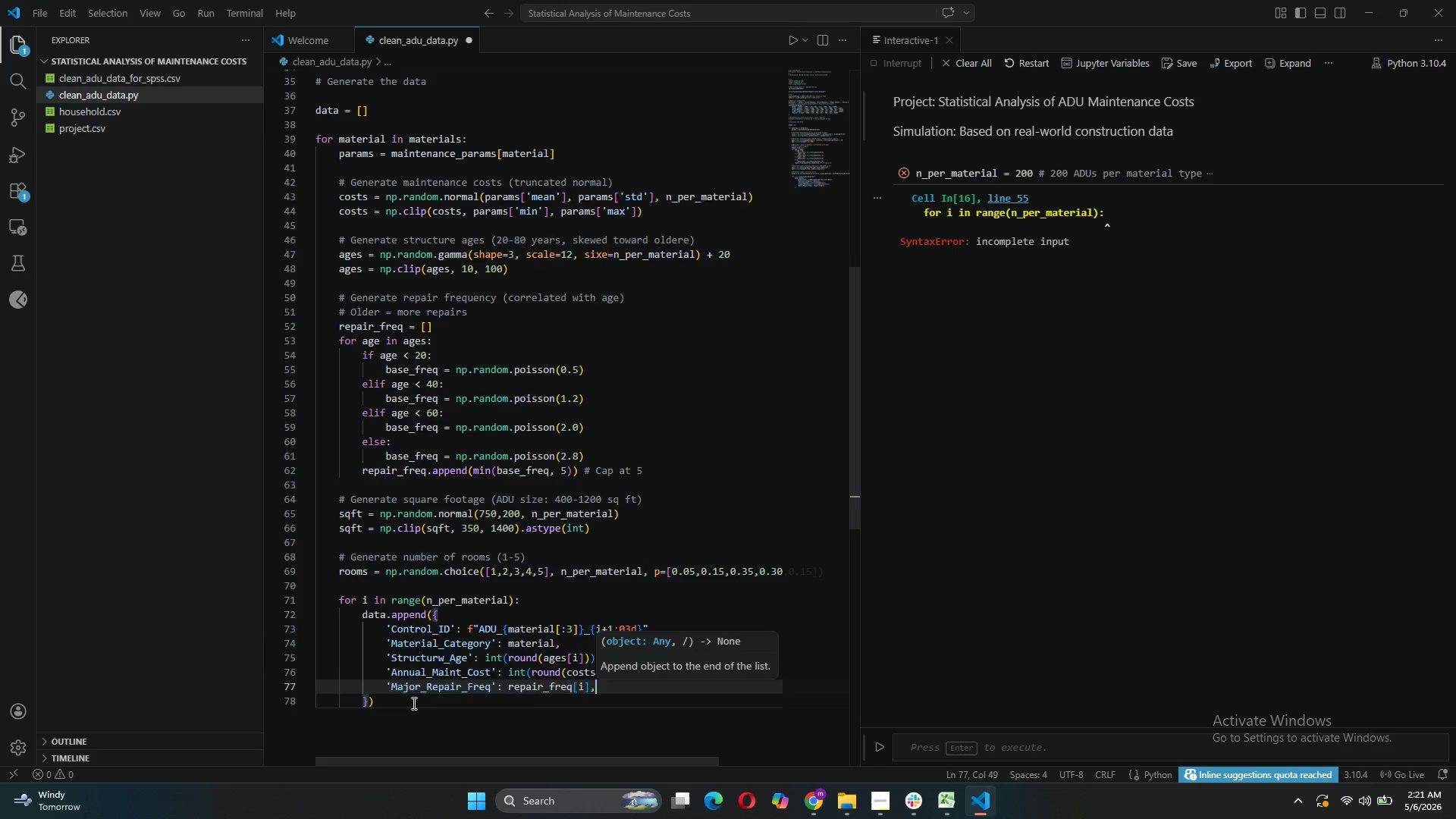 
key(Enter)
 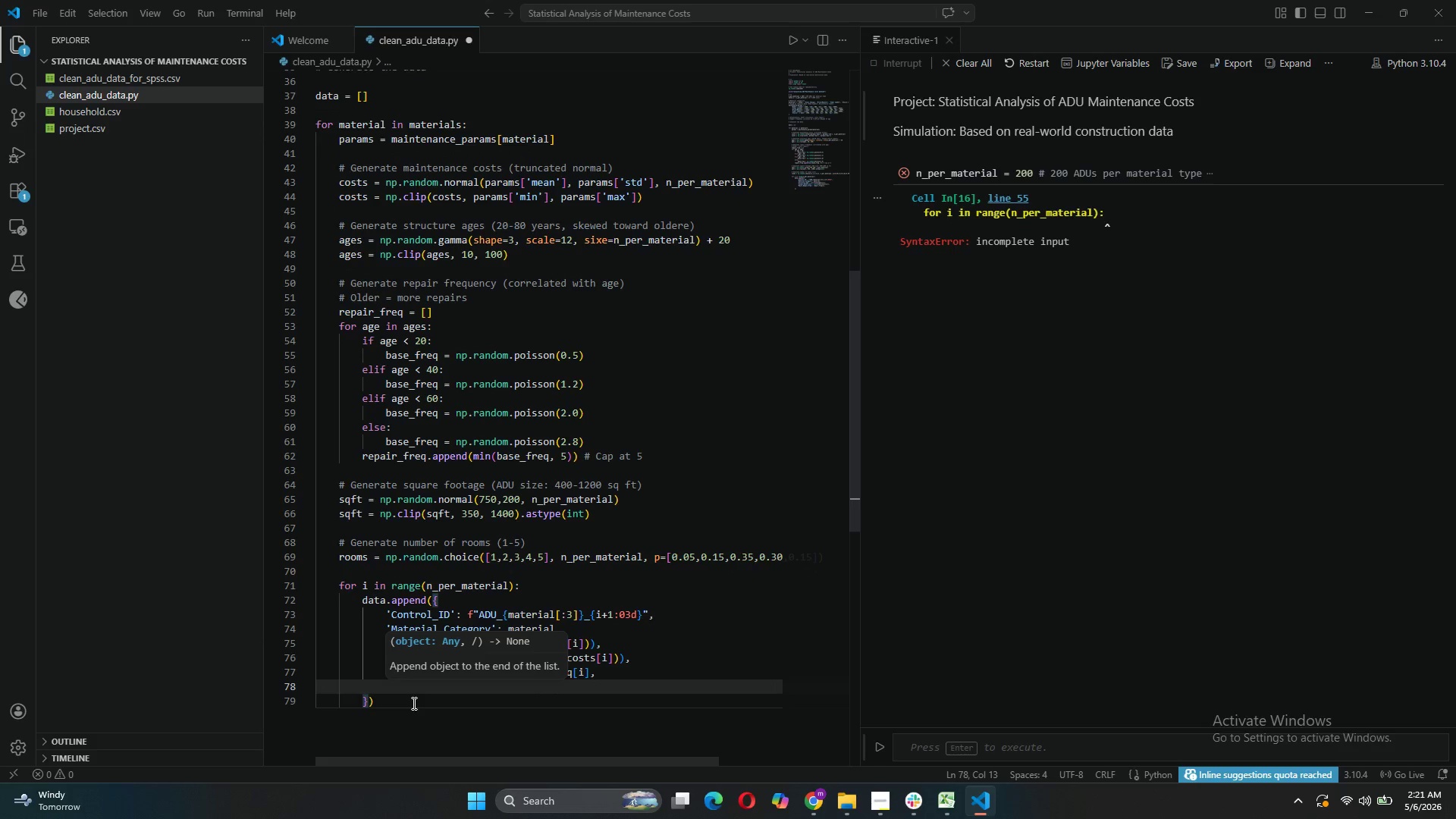 
type('Square_Feet)
 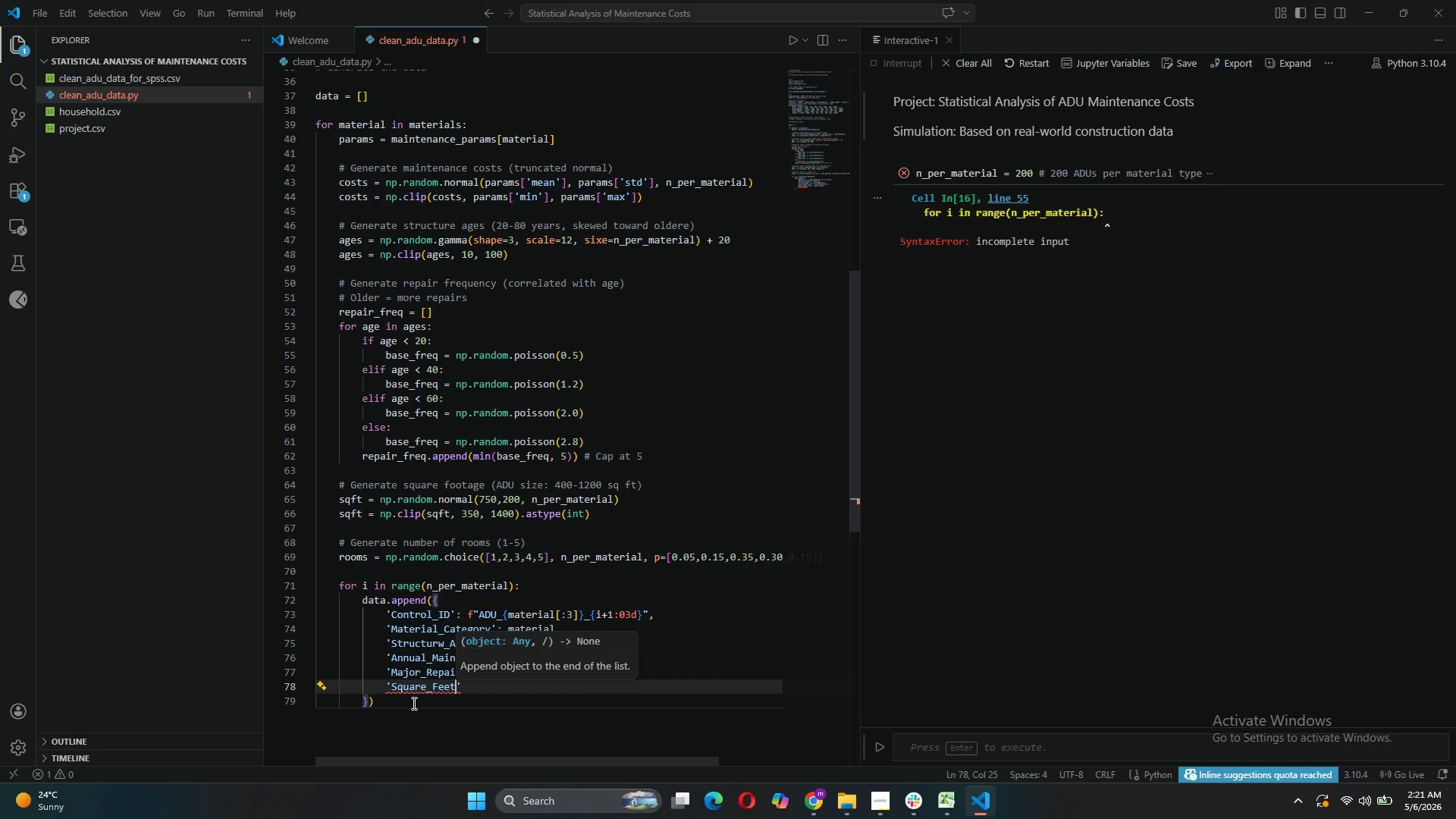 
key(ArrowRight)
 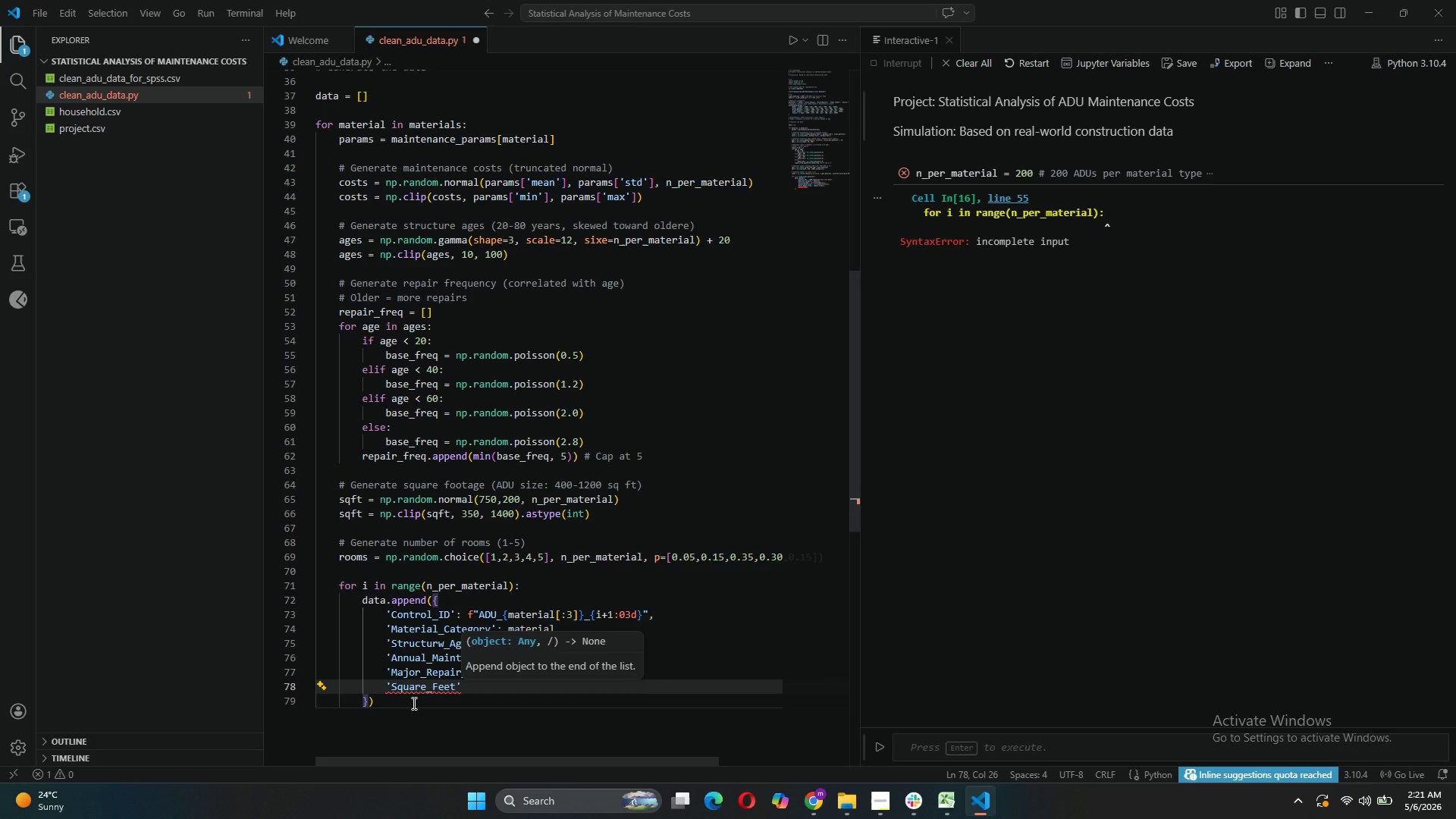 
type(: sqft[i)
 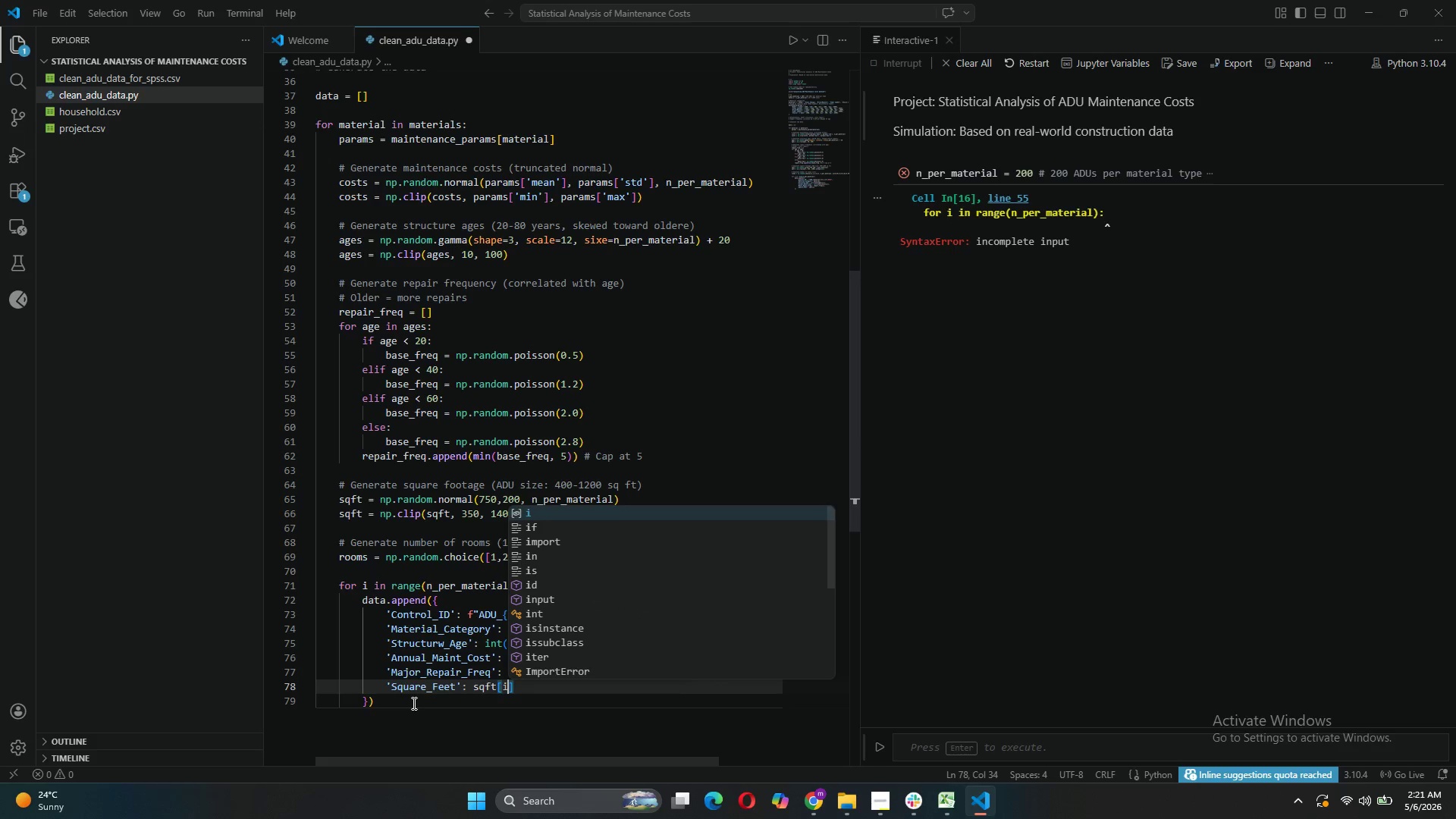 
key(ArrowRight)
 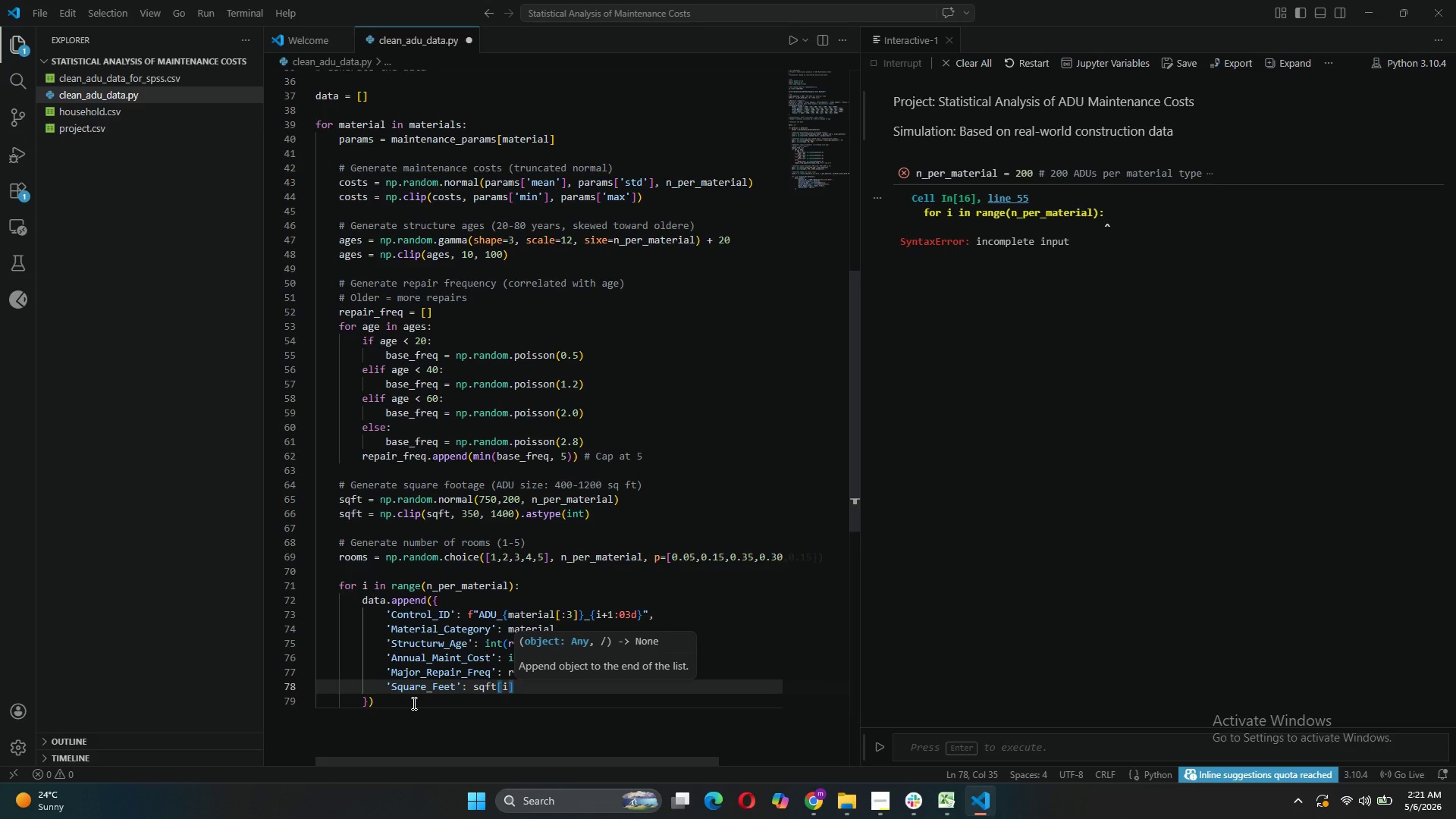 
key(Comma)
 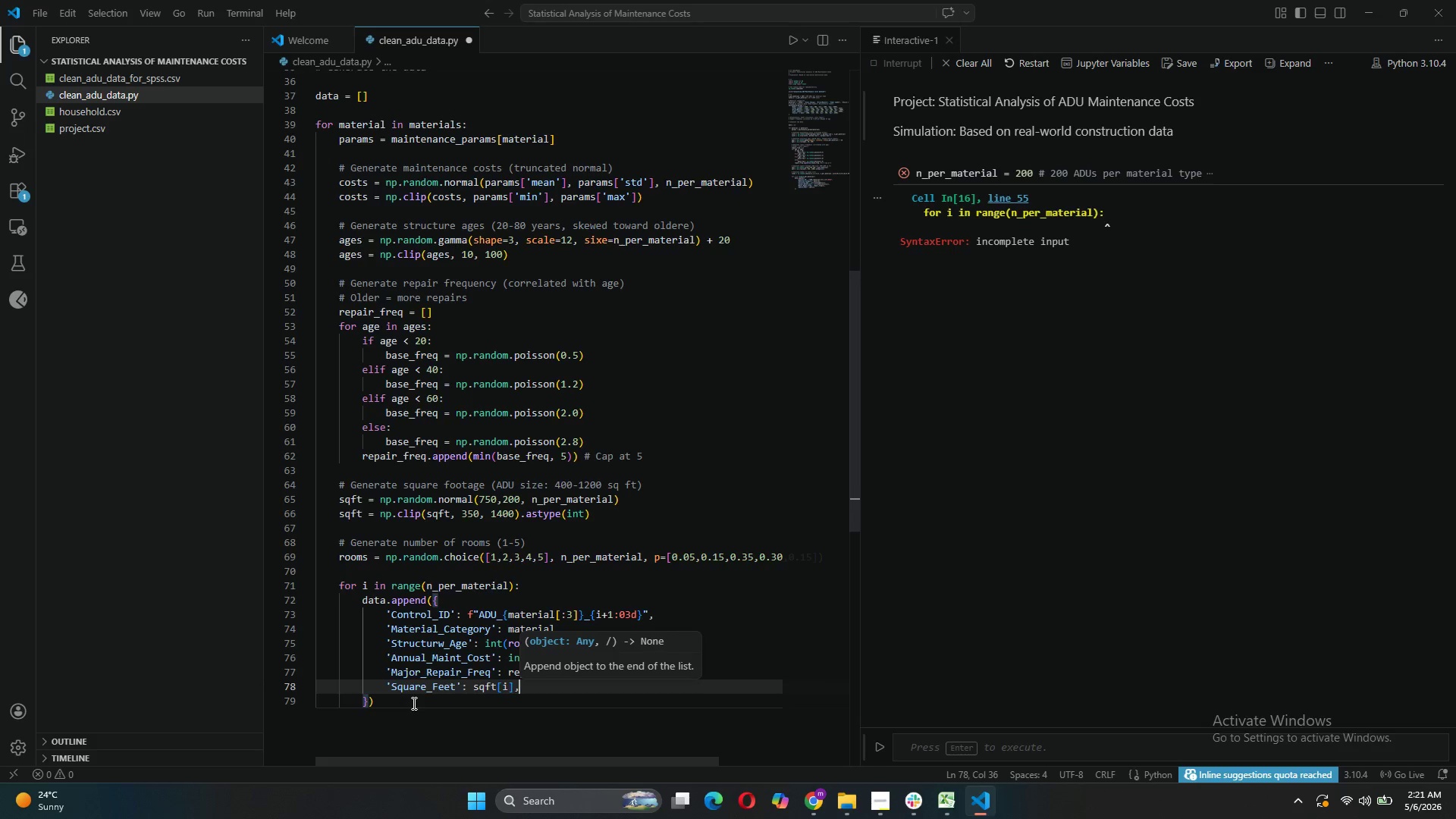 
key(Enter)
 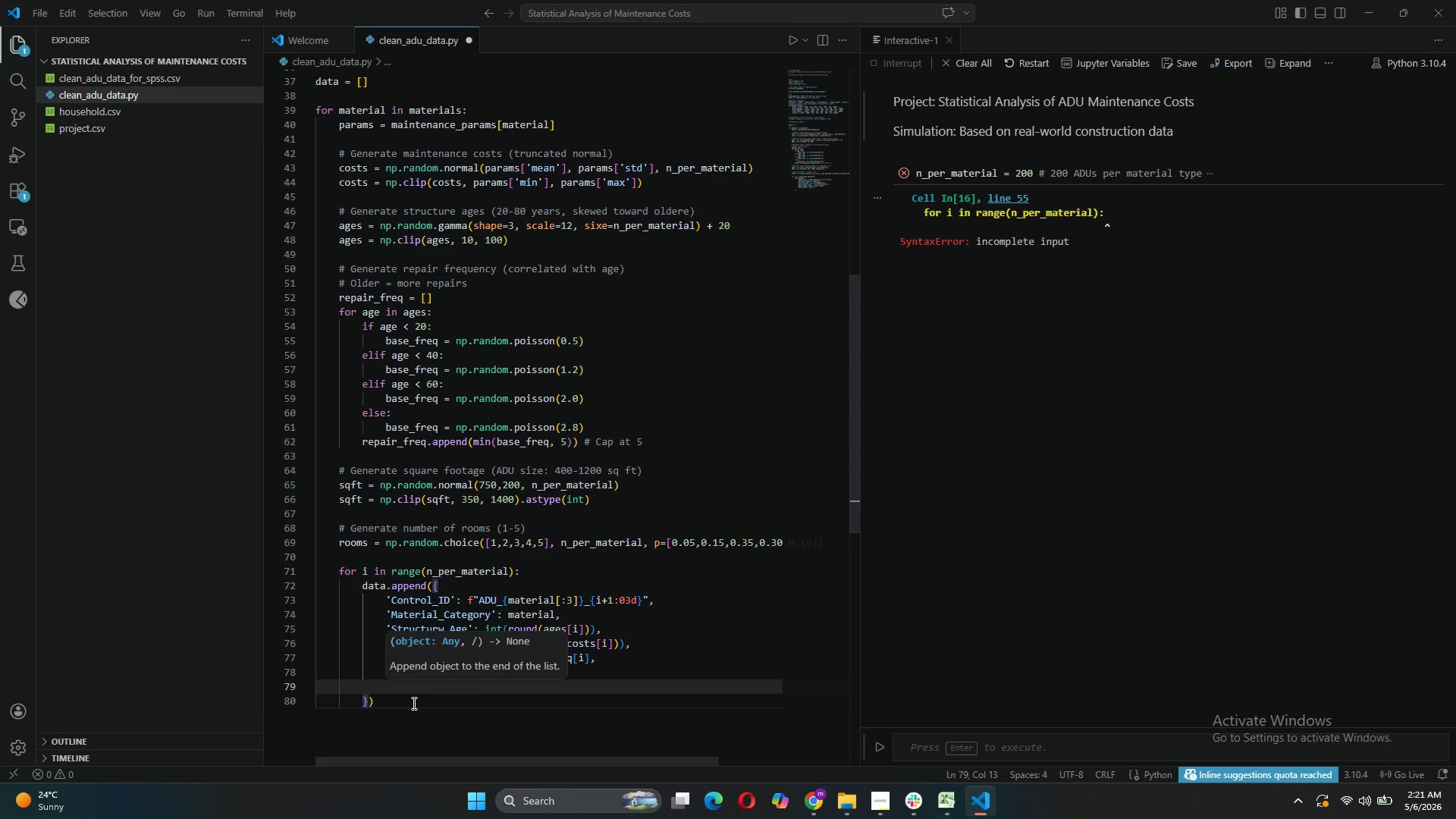 
type('Ttoatl)
key(Backspace)
key(Backspace)
key(Backspace)
key(Backspace)
key(Backspace)
type(ota)
 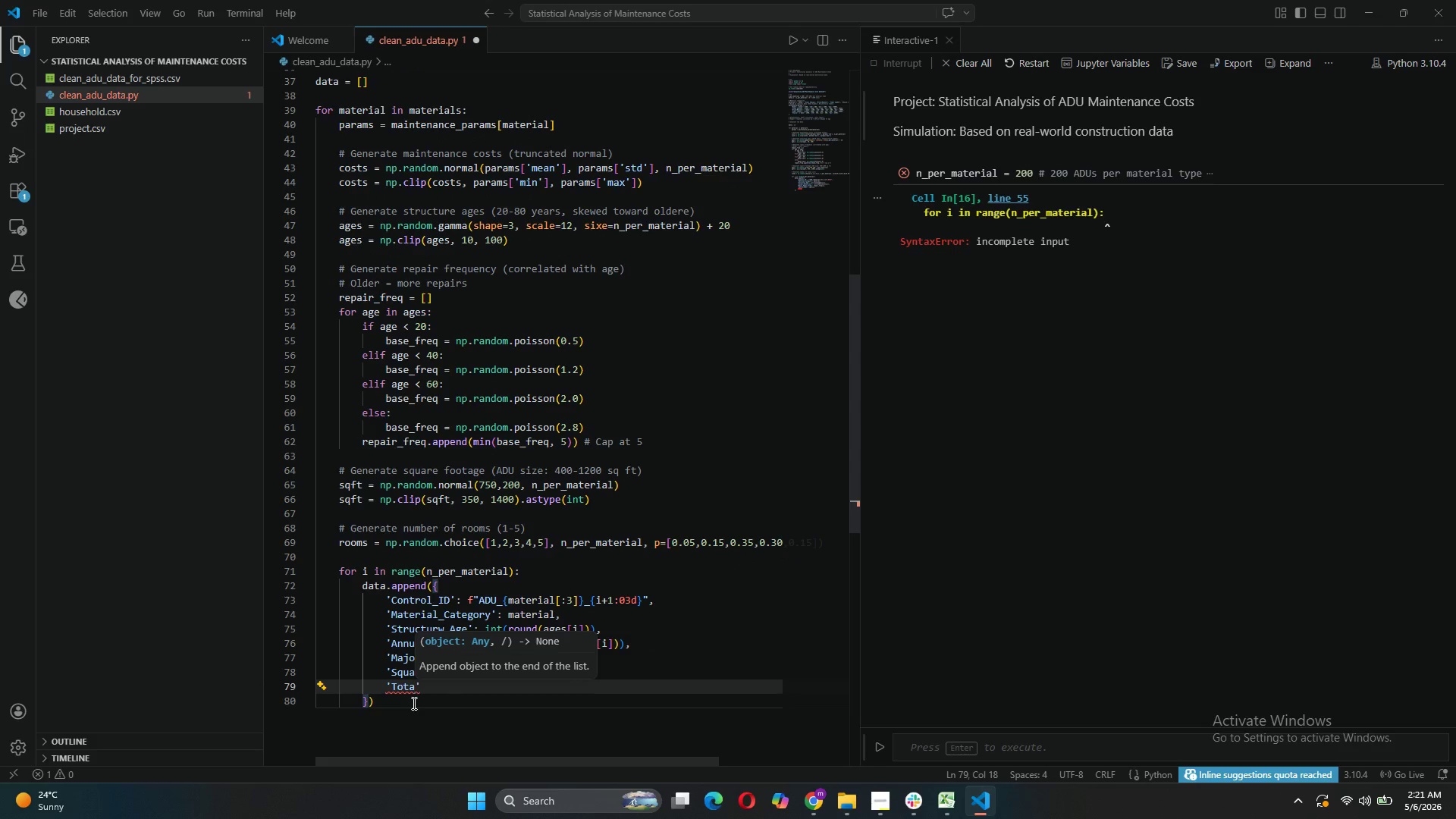 
type(l+)
key(Backspace)
type(_ROOMS)
key(Backspace)
key(Backspace)
key(Backspace)
key(Backspace)
type(ooms)
 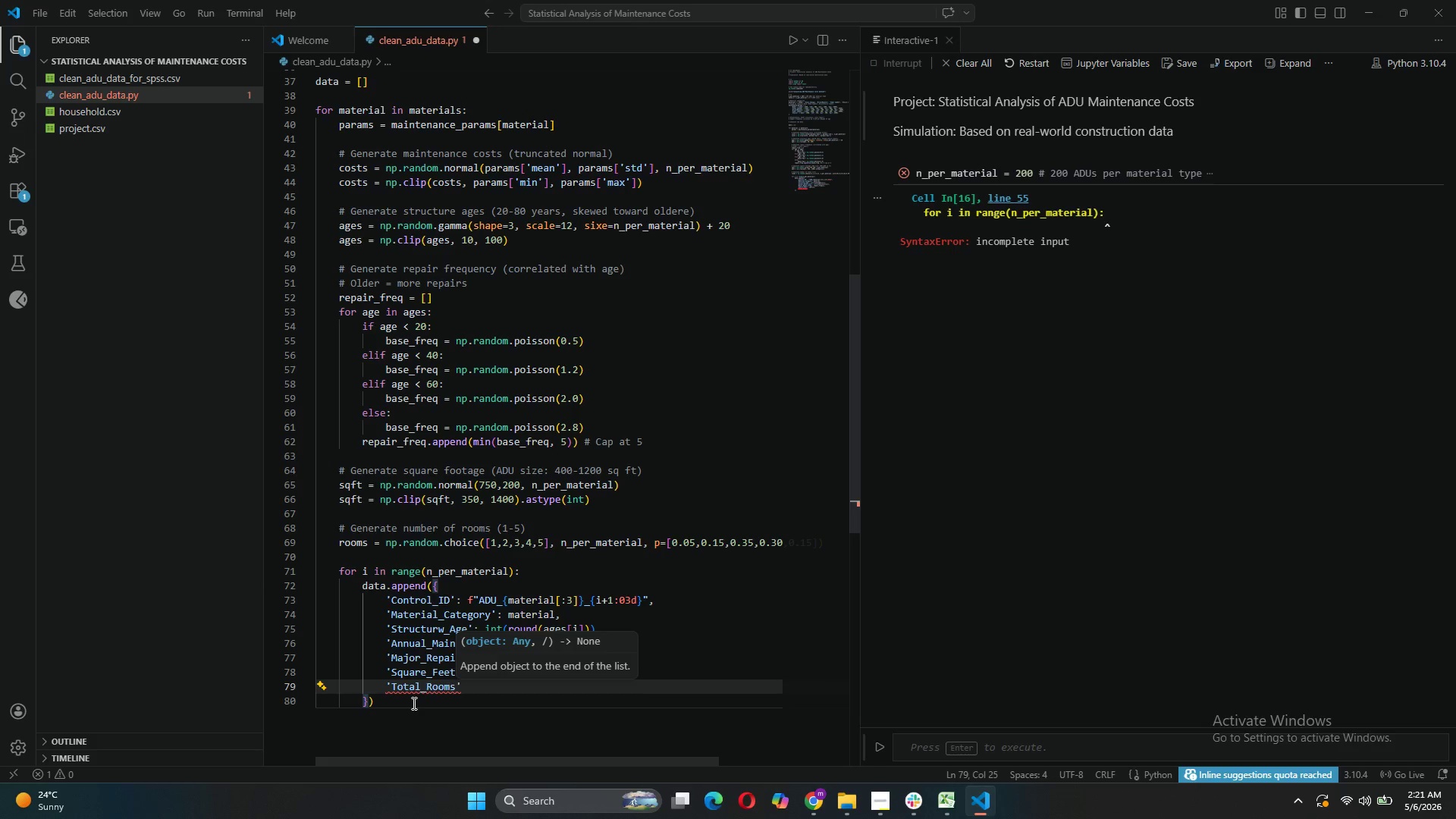 
key(ArrowRight)
 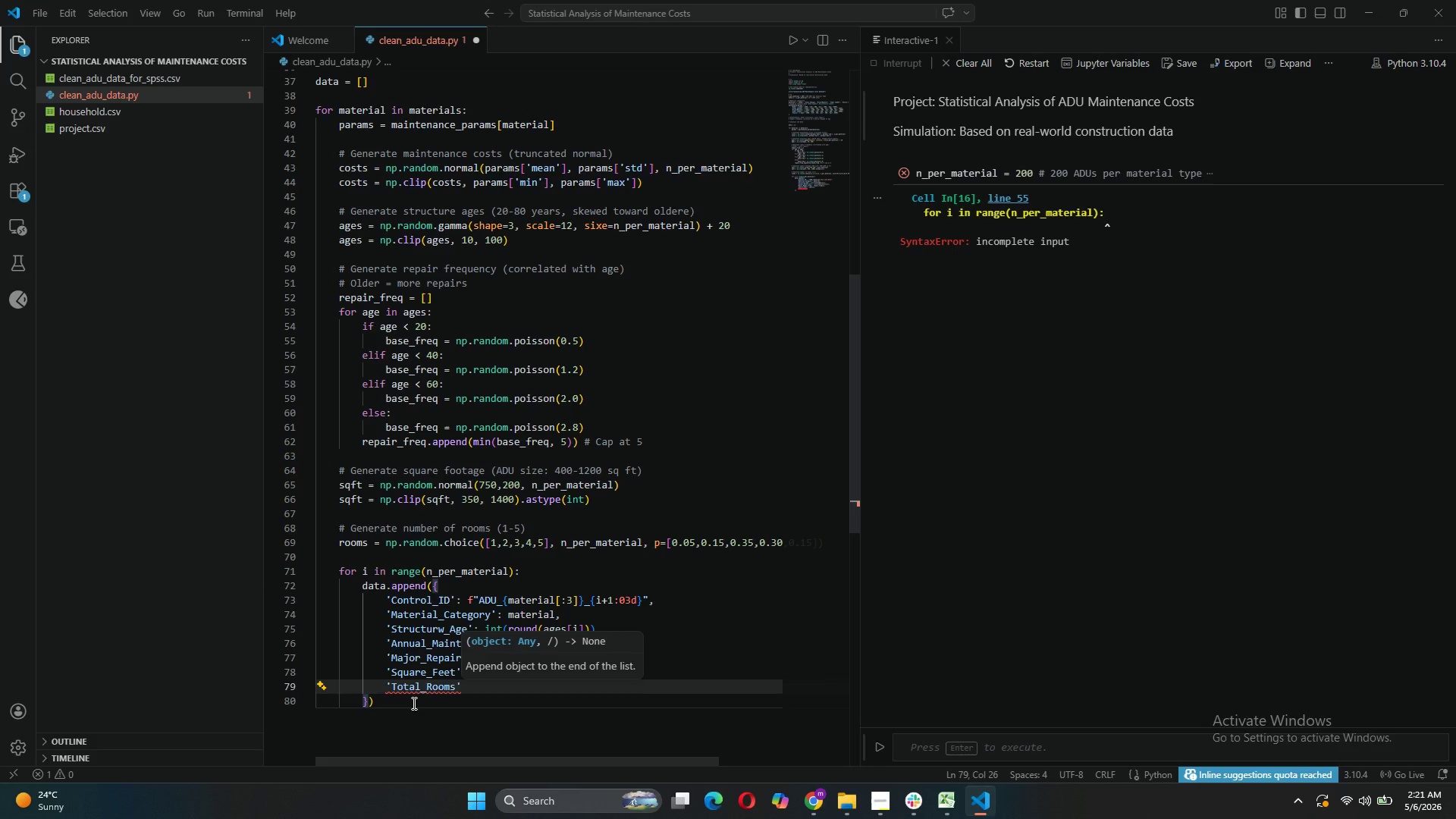 
type(: rooms[i)
 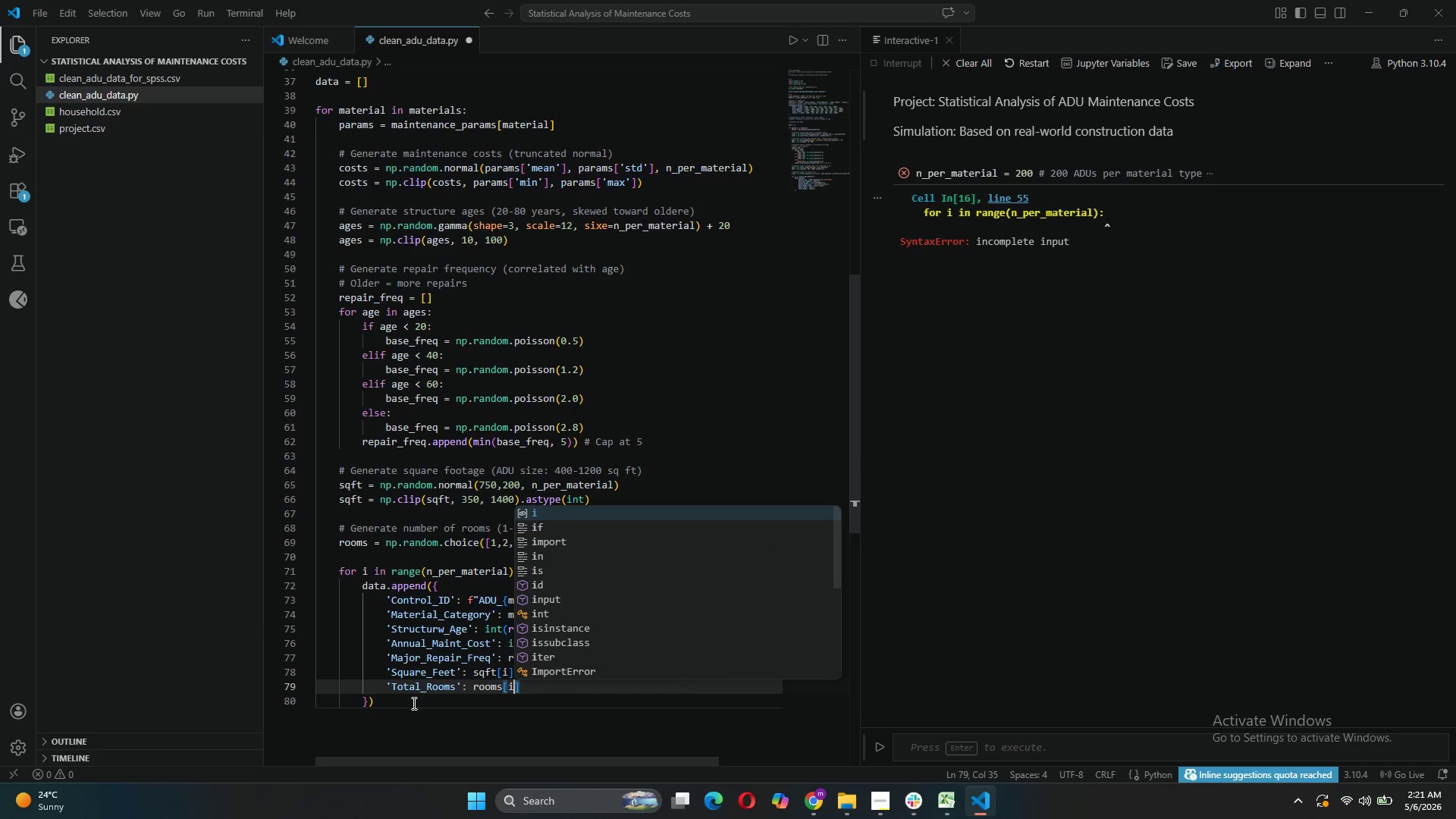 
key(ArrowRight)
 